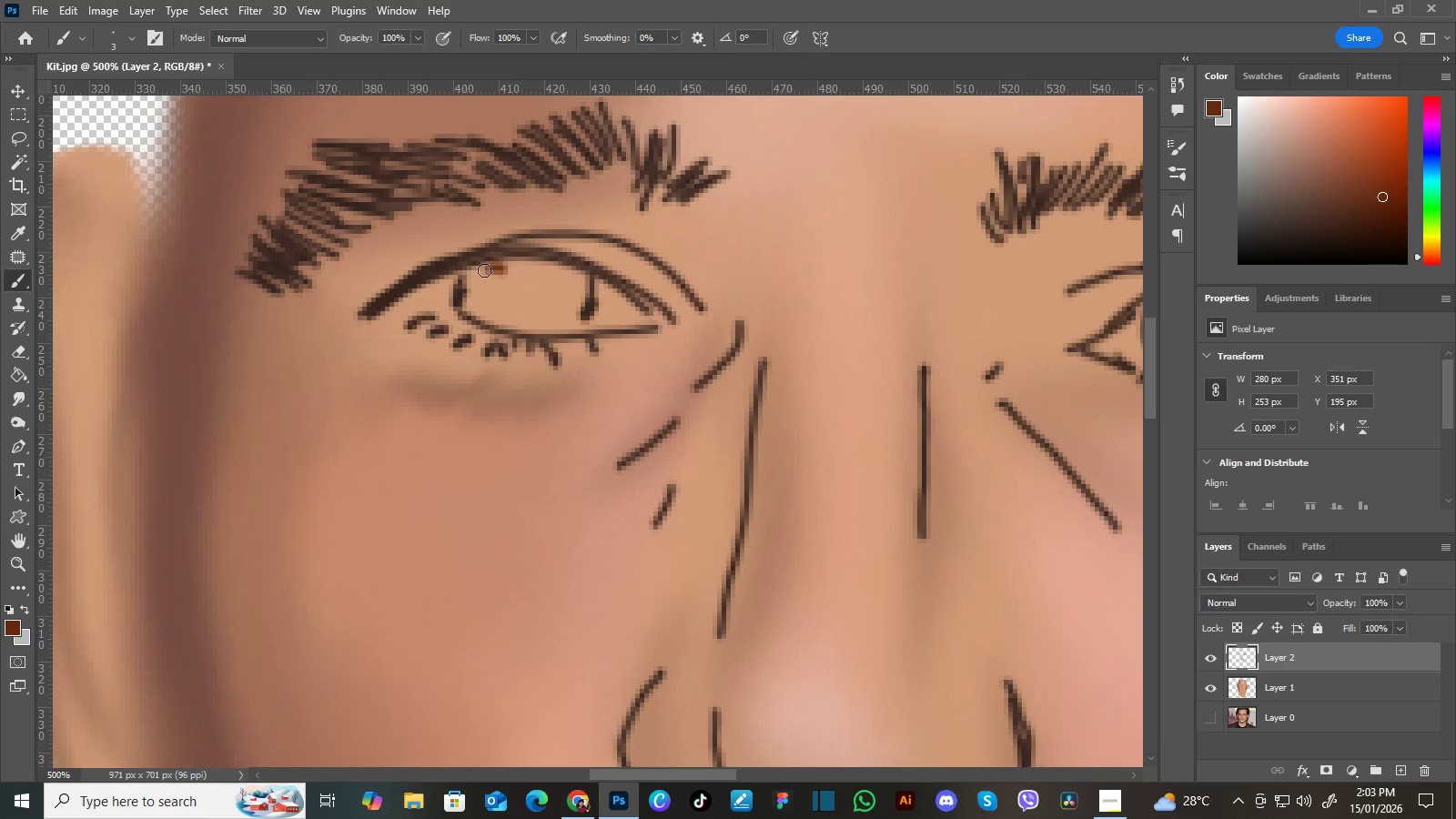 
left_click_drag(start_coordinate=[238, 293], to_coordinate=[589, 297])
 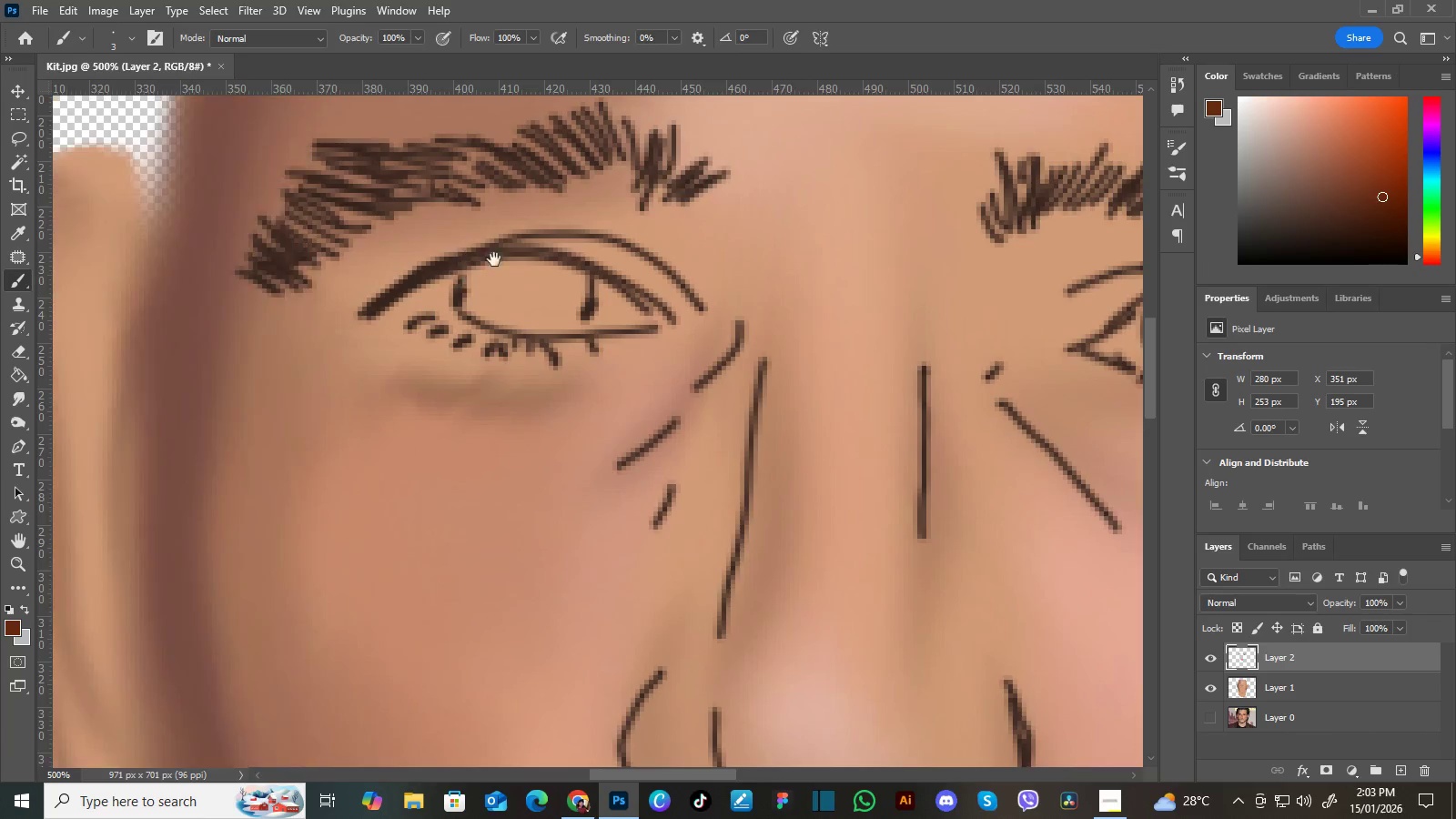 
hold_key(key=Space, duration=20.11)
 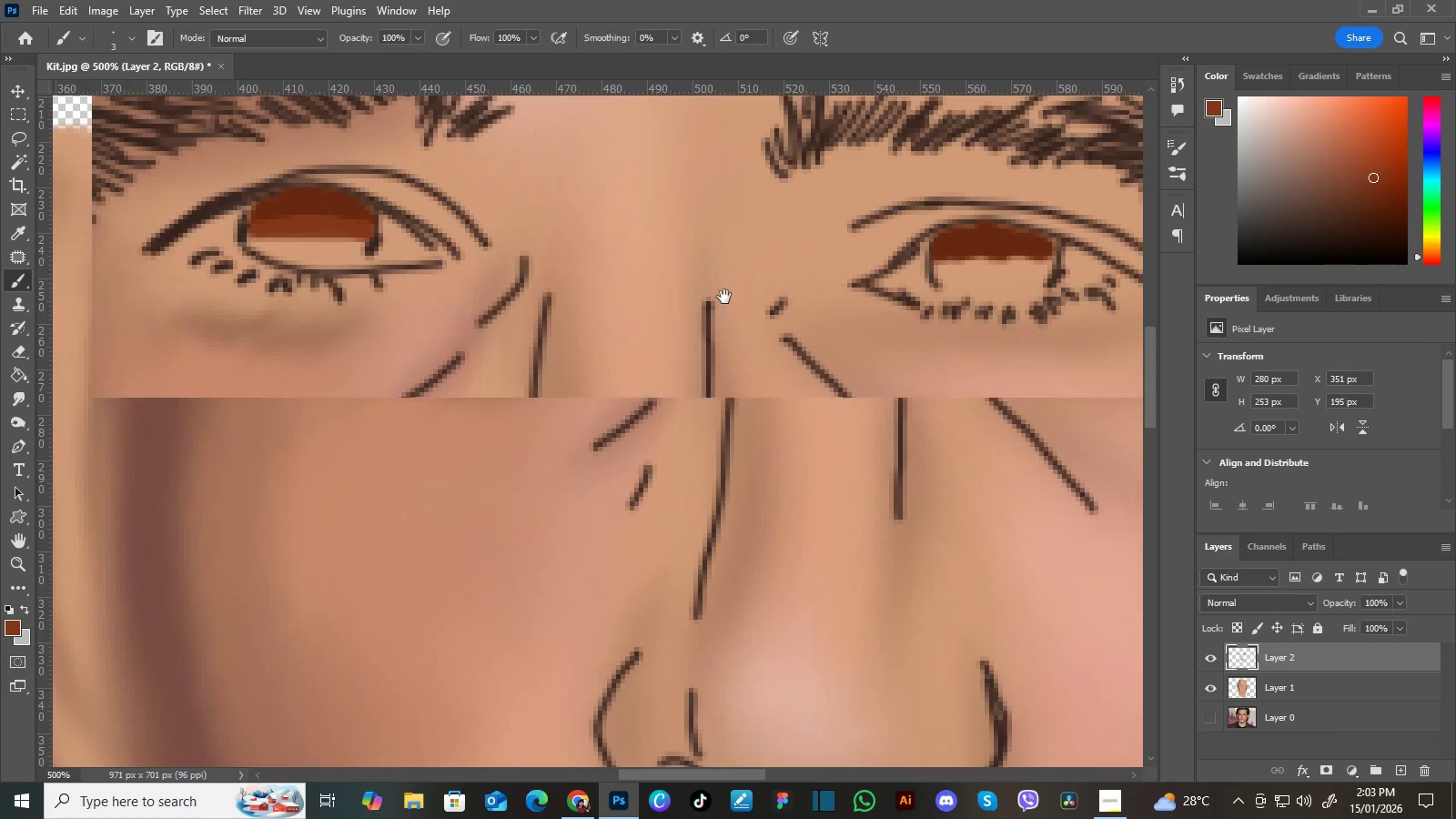 
left_click([15, 630])
 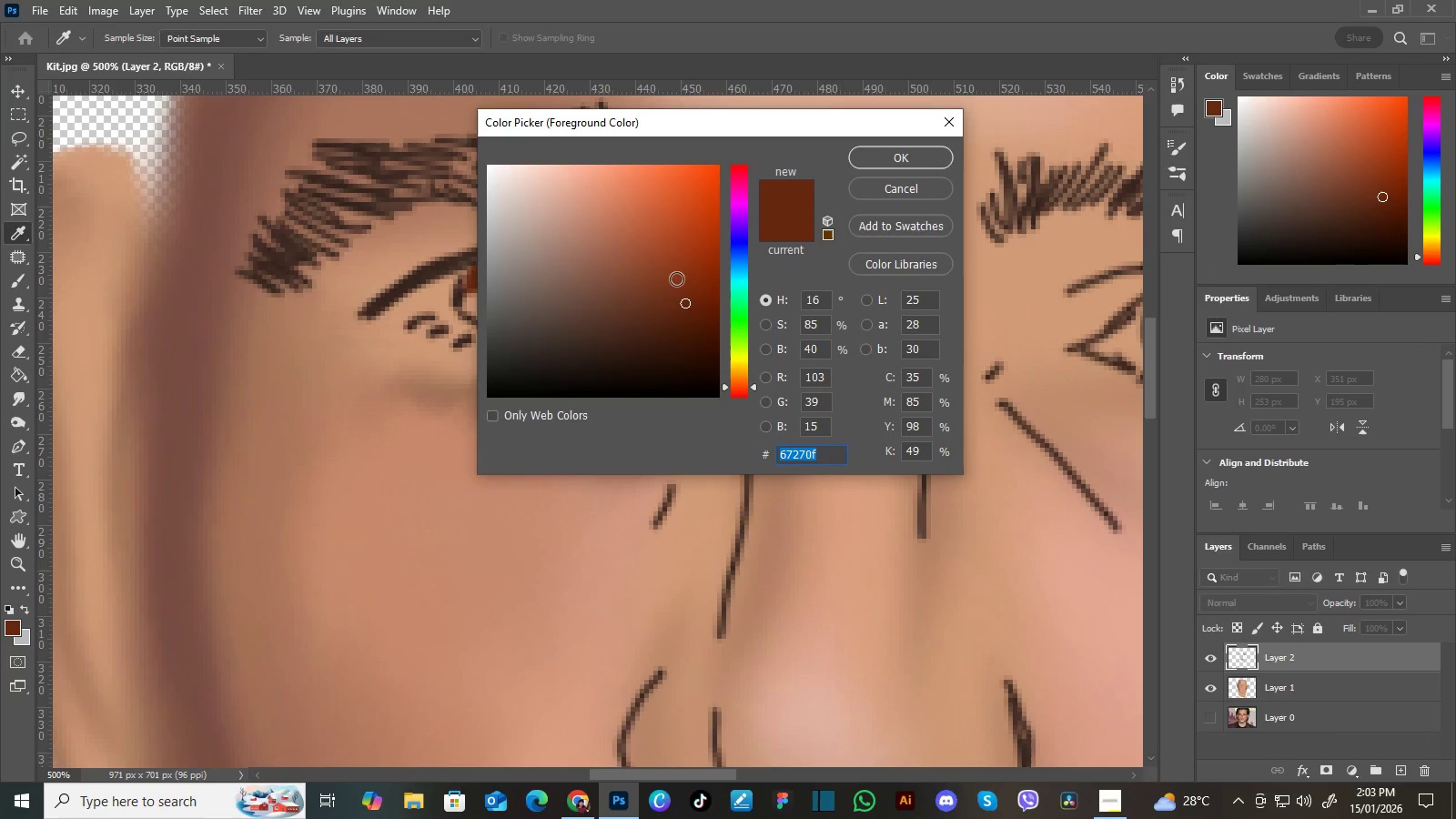 
left_click([672, 277])
 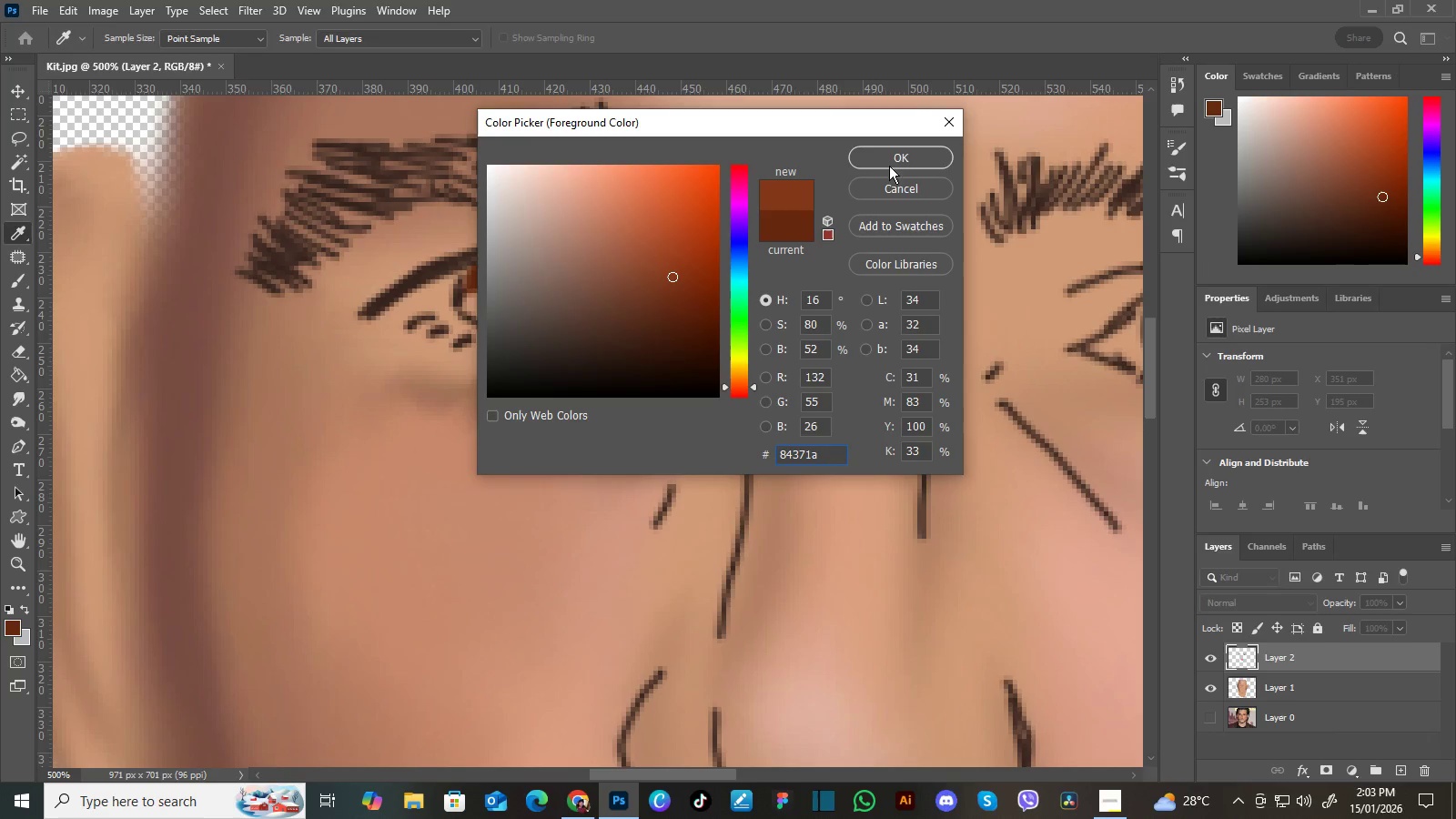 
left_click([891, 156])
 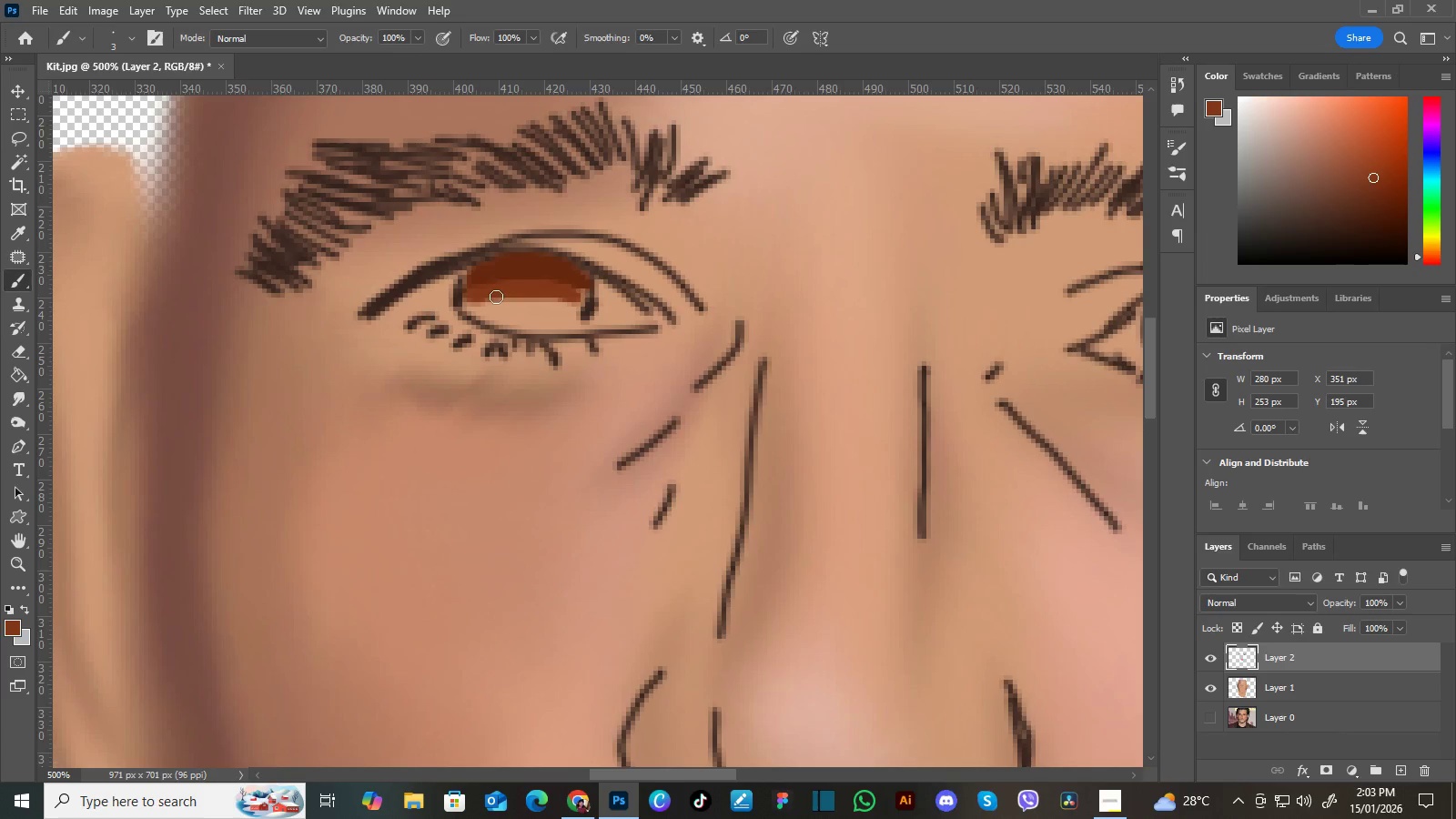 
hold_key(key=Space, duration=0.92)
 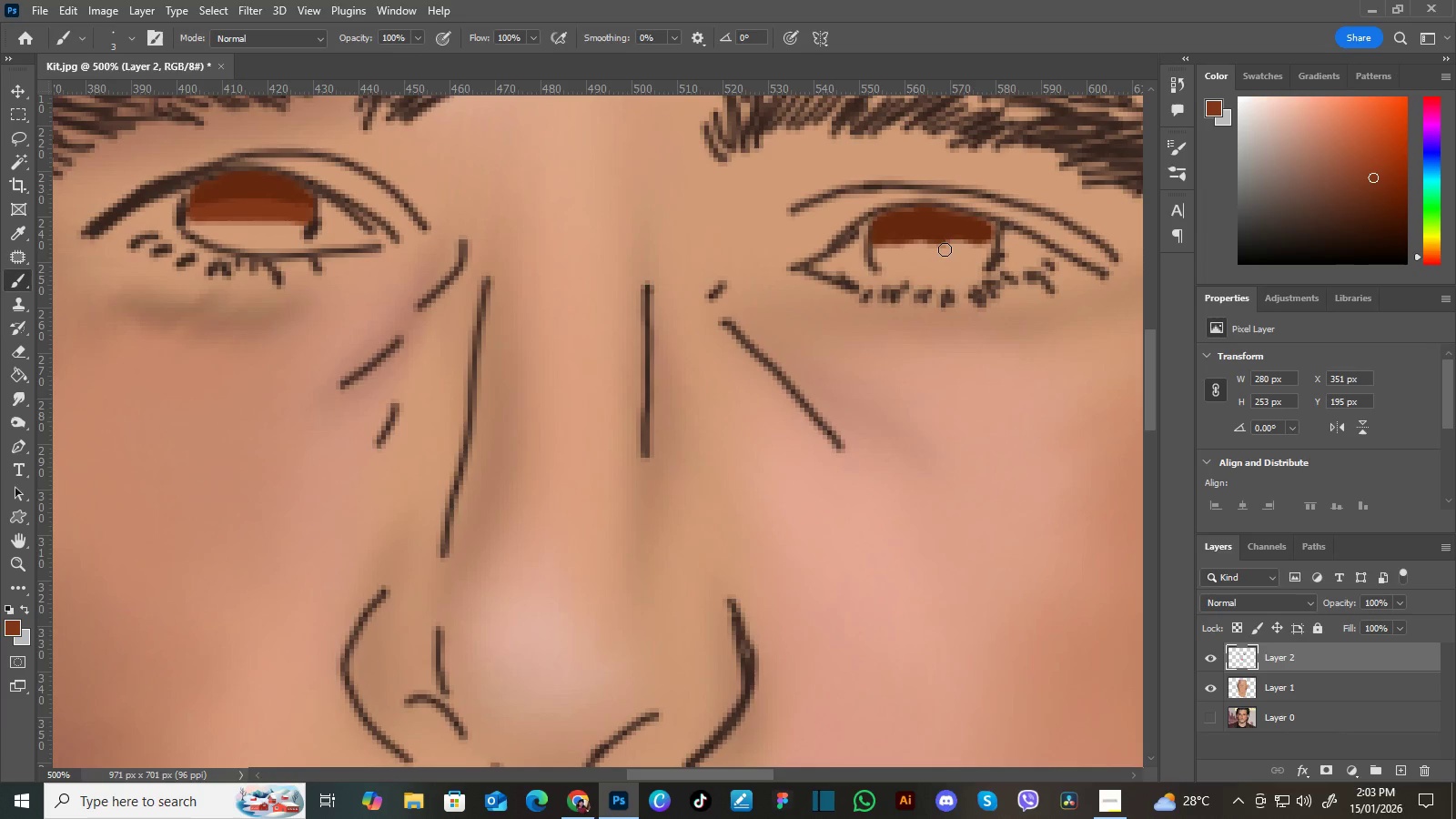 
left_click_drag(start_coordinate=[941, 363], to_coordinate=[724, 297])
 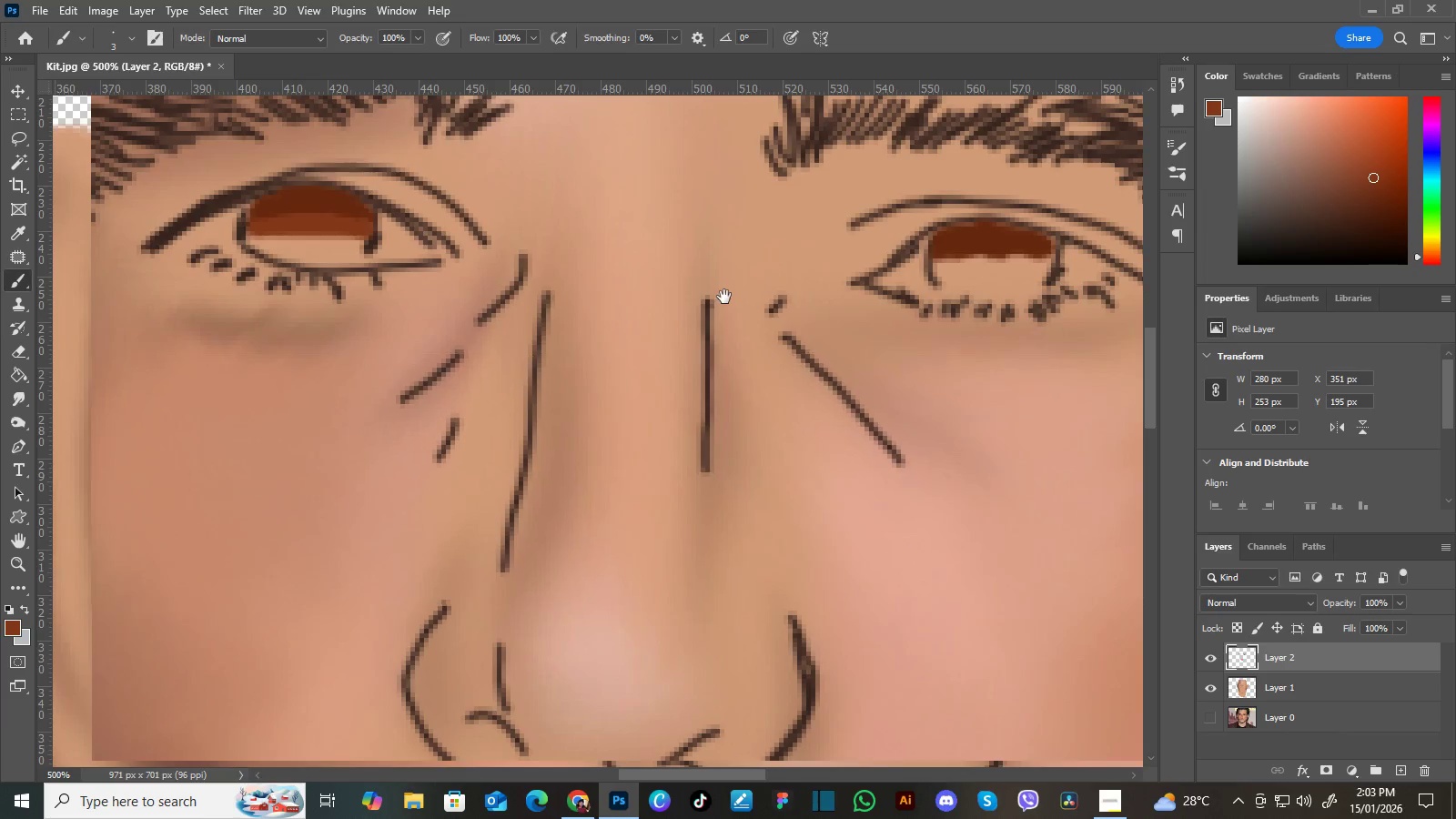 
left_click_drag(start_coordinate=[870, 337], to_coordinate=[810, 322])
 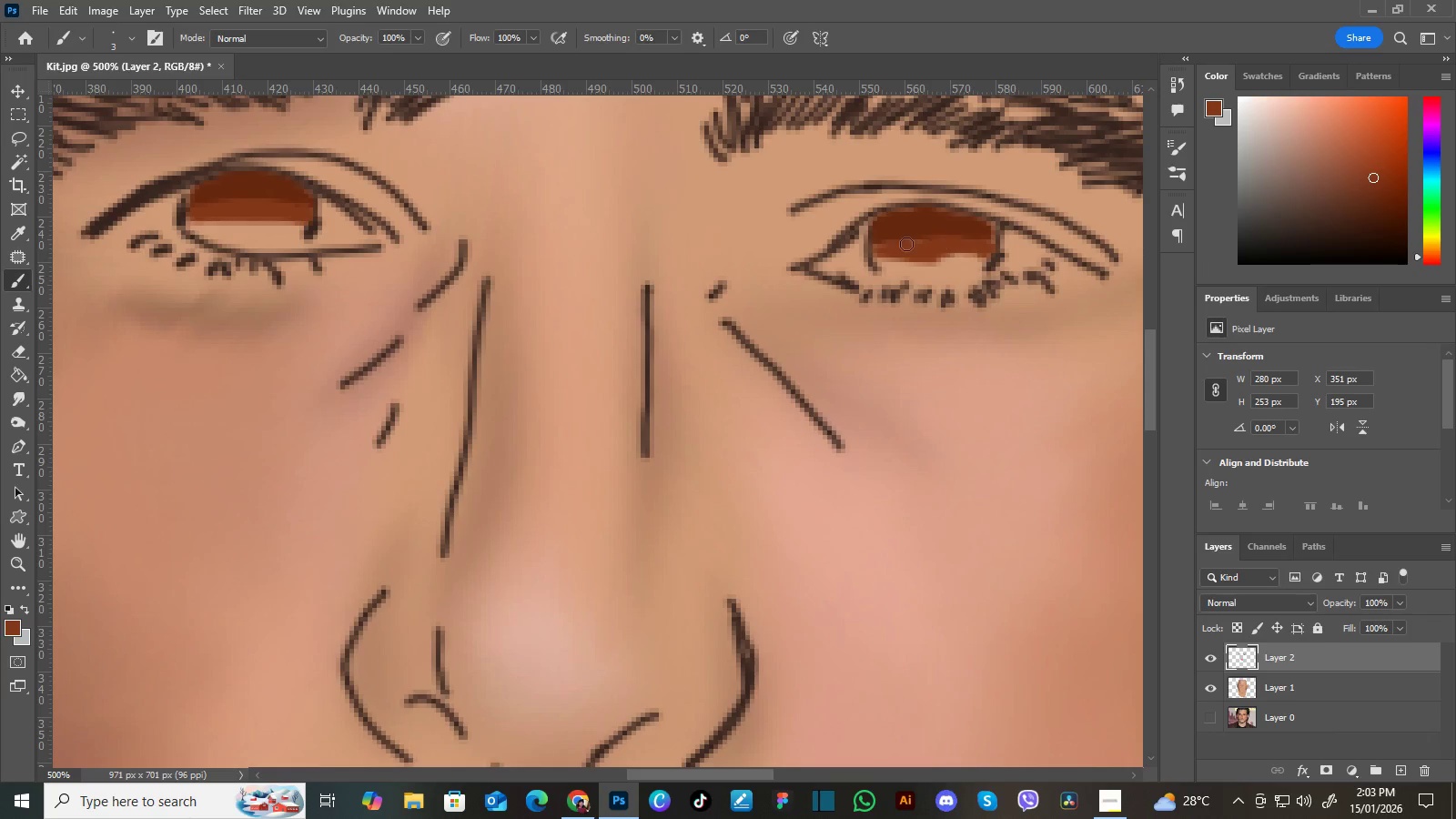 
wait(8.89)
 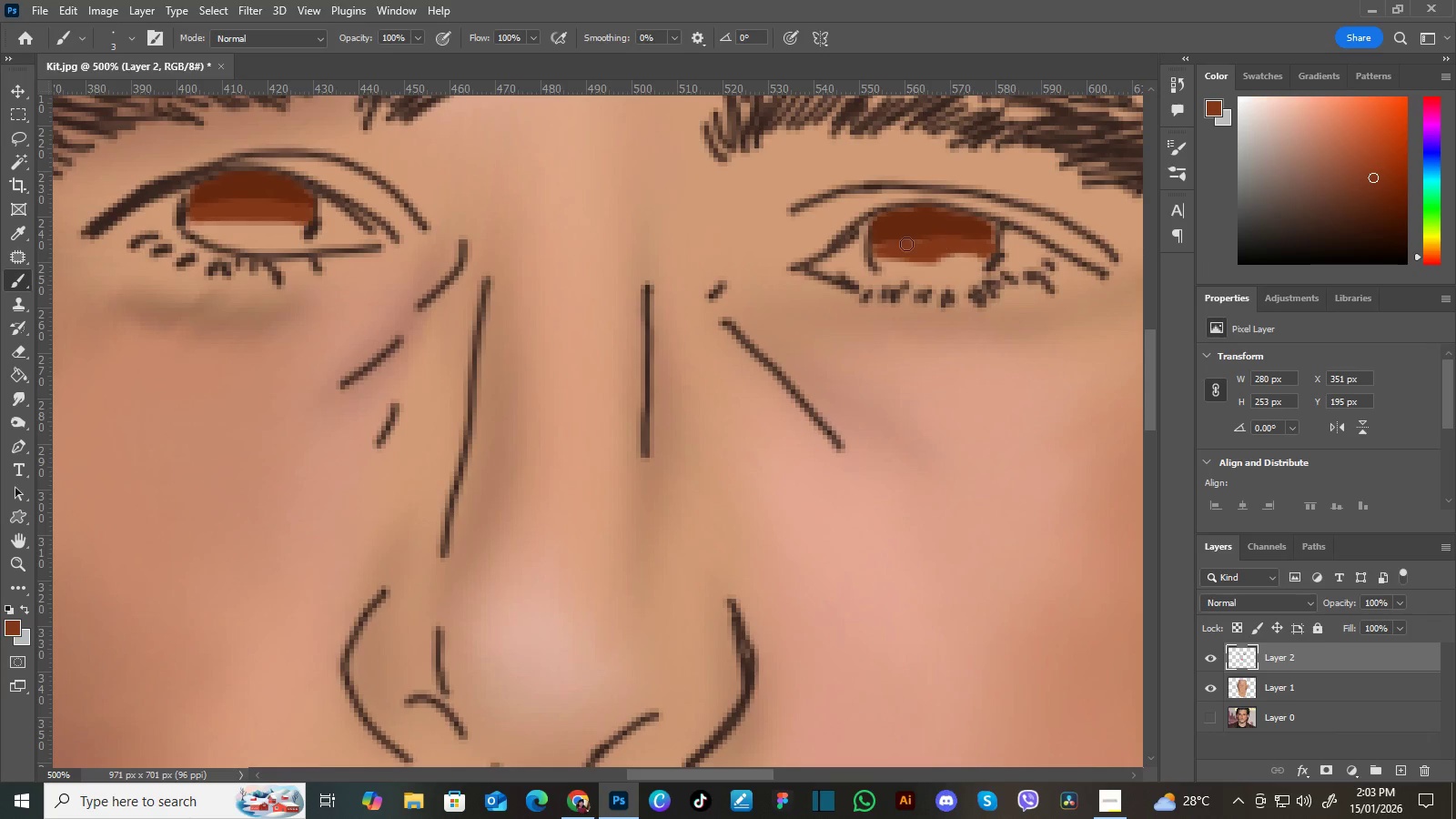 
left_click([15, 628])
 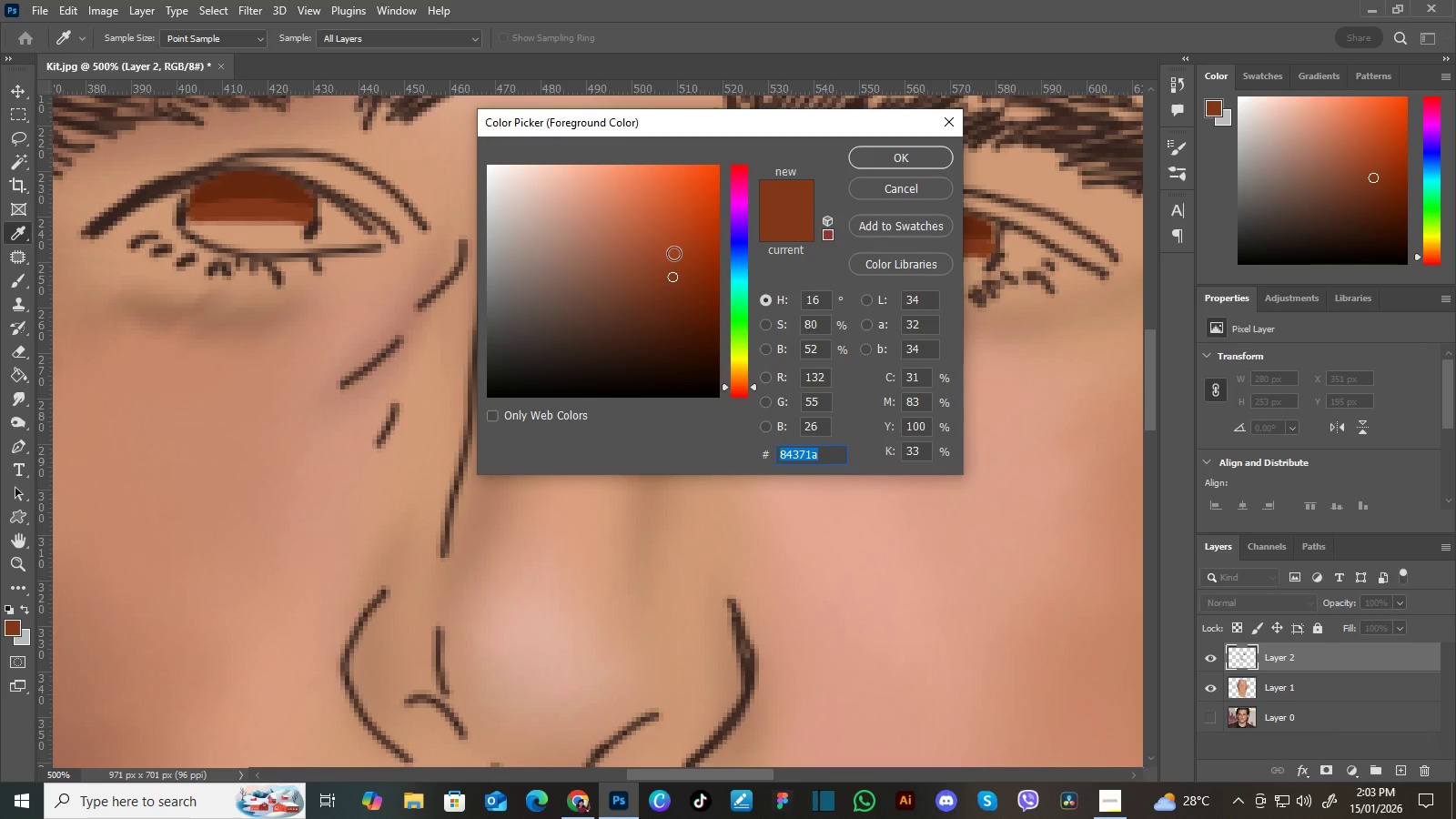 
left_click([663, 247])
 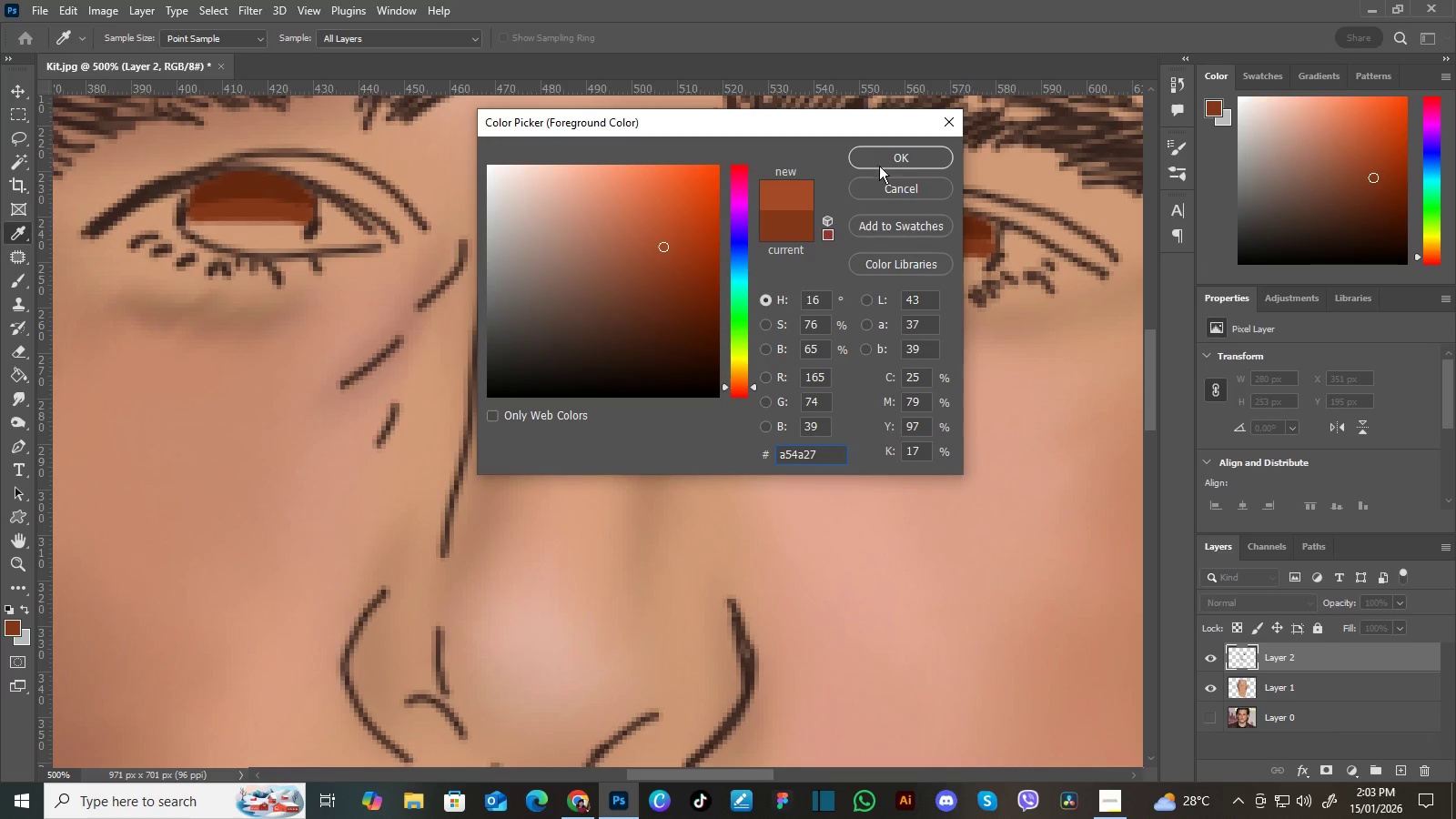 
left_click([880, 155])
 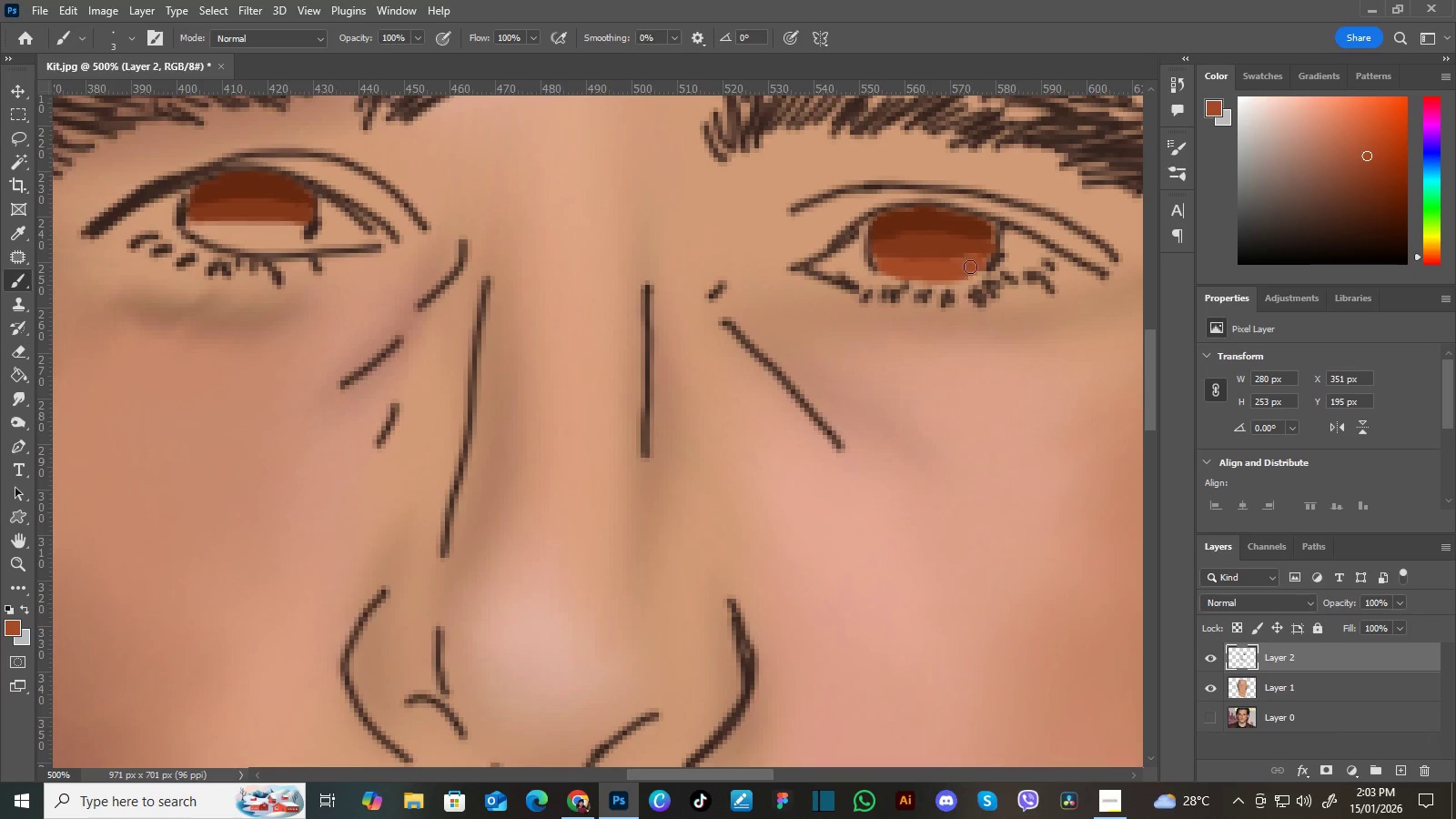 
wait(11.16)
 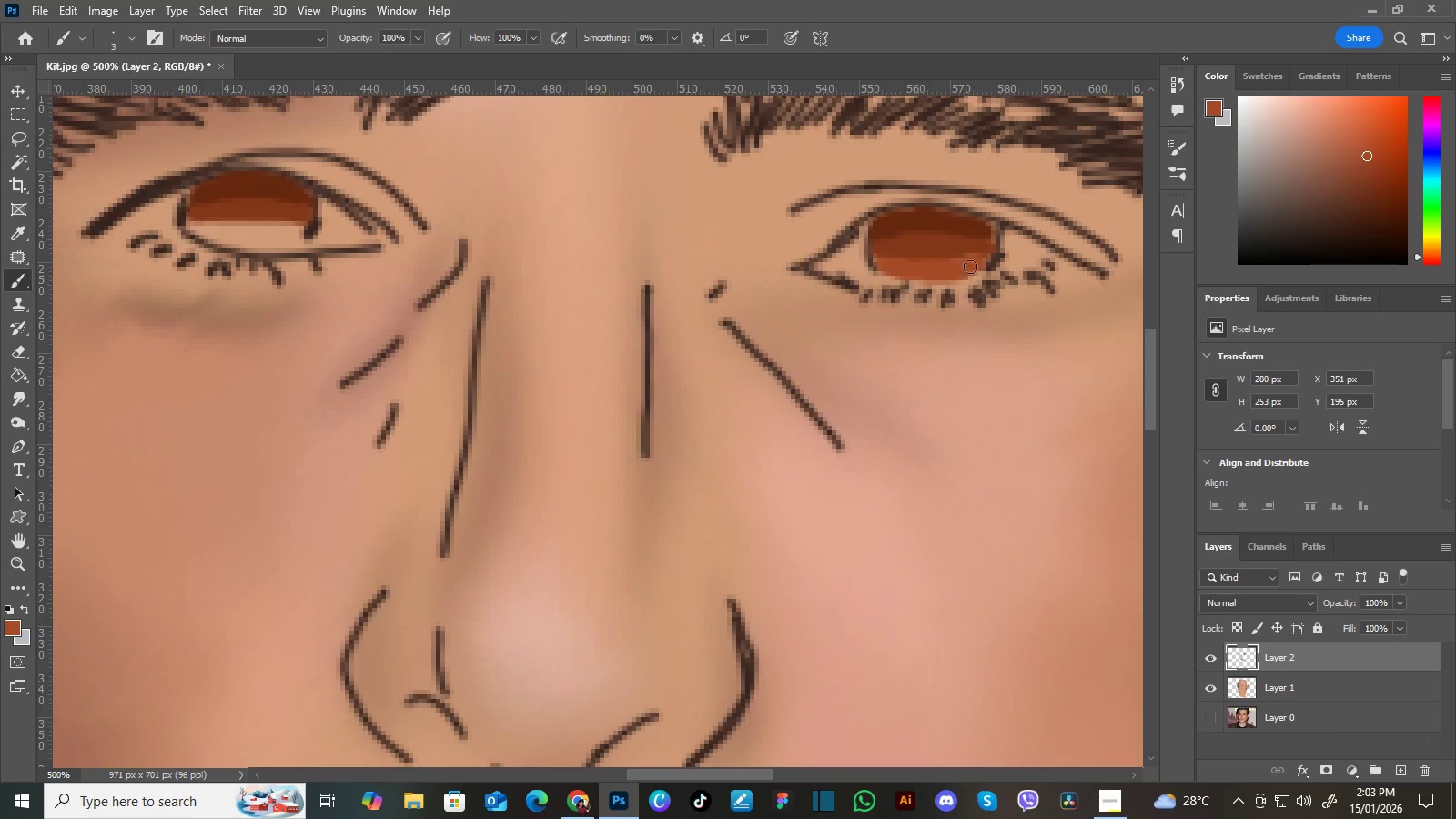 
hold_key(key=Space, duration=0.81)
 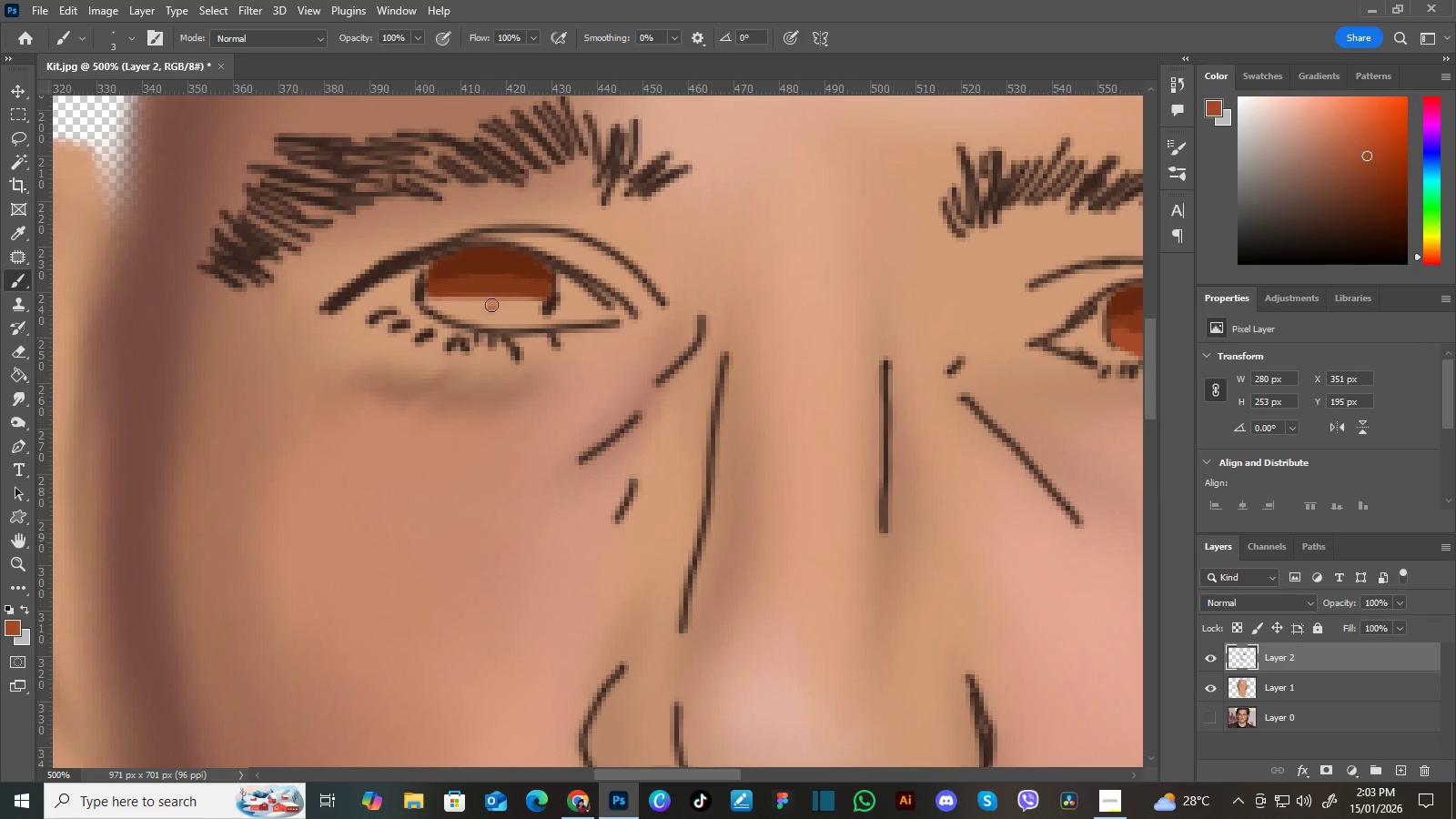 
left_click_drag(start_coordinate=[303, 242], to_coordinate=[542, 318])
 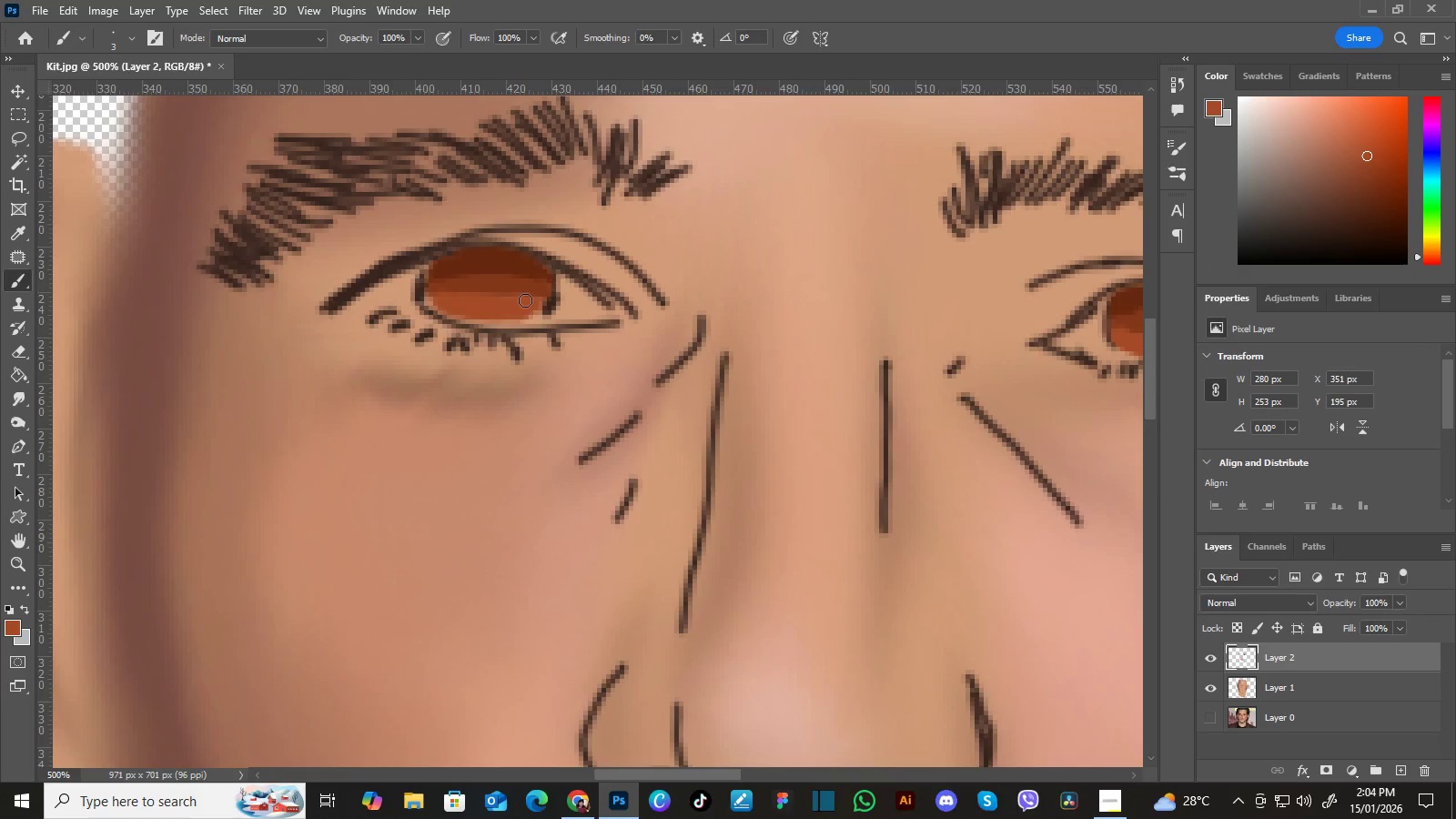 
wait(11.19)
 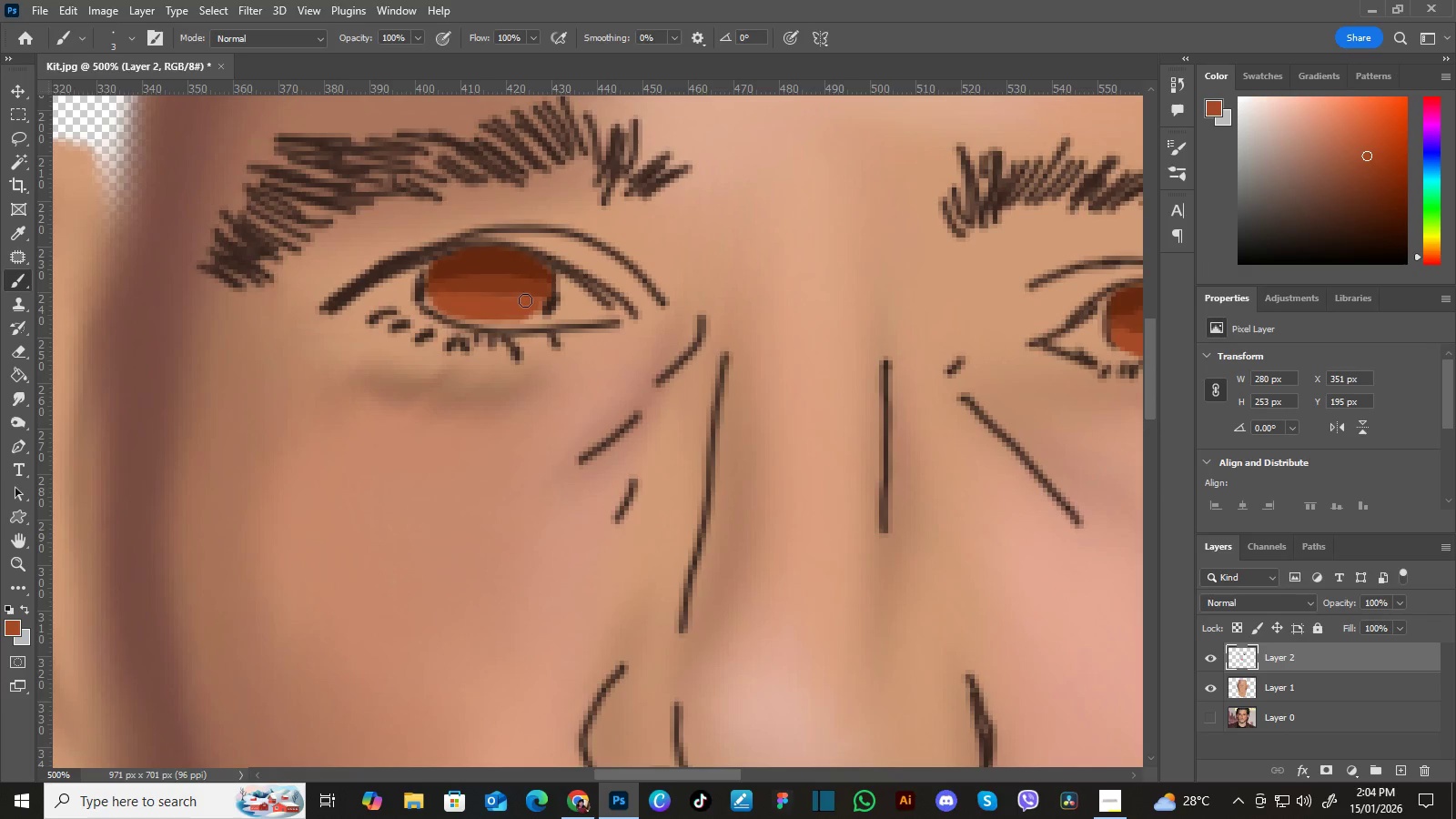 
left_click([22, 401])
 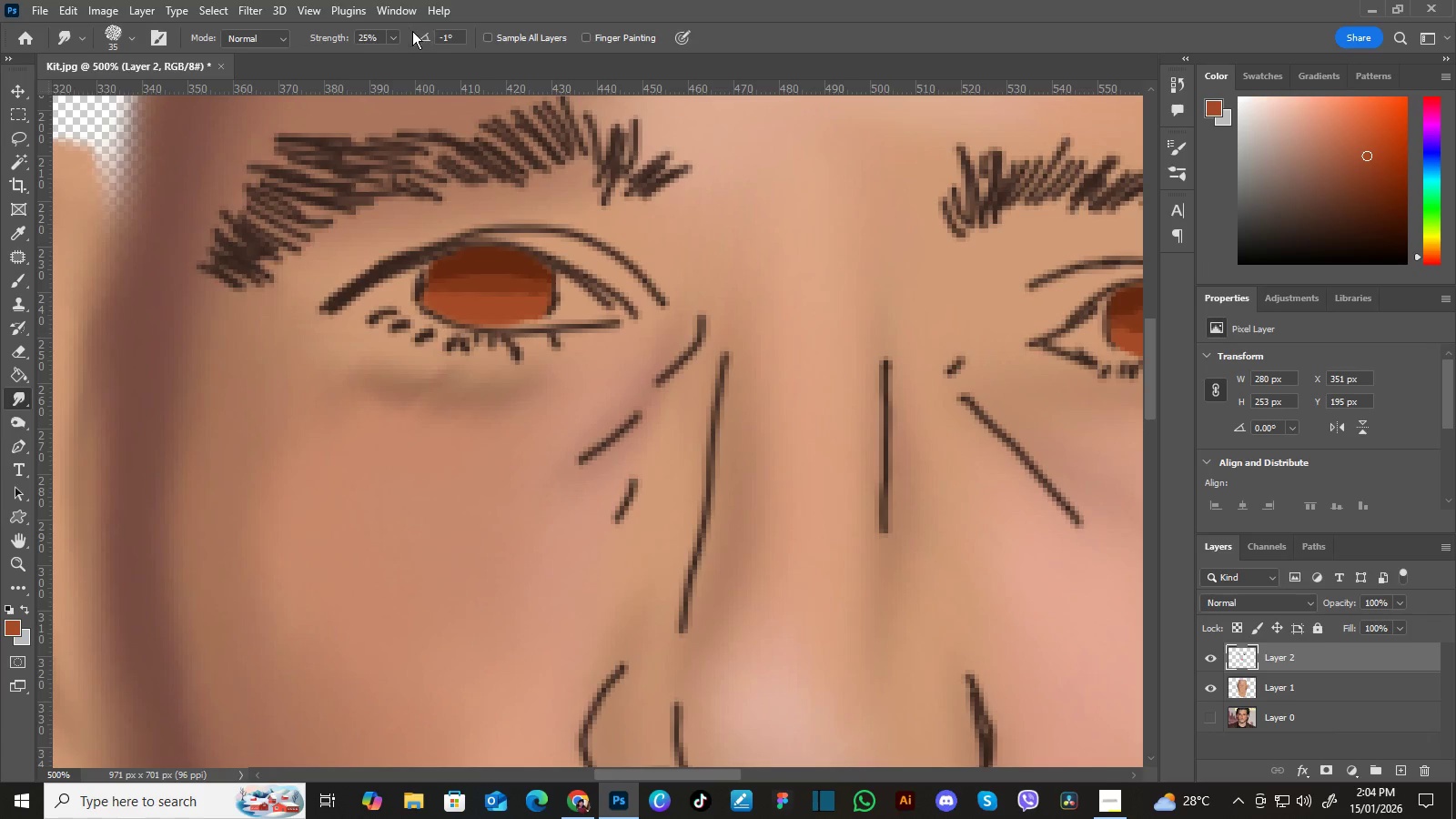 
left_click([396, 36])
 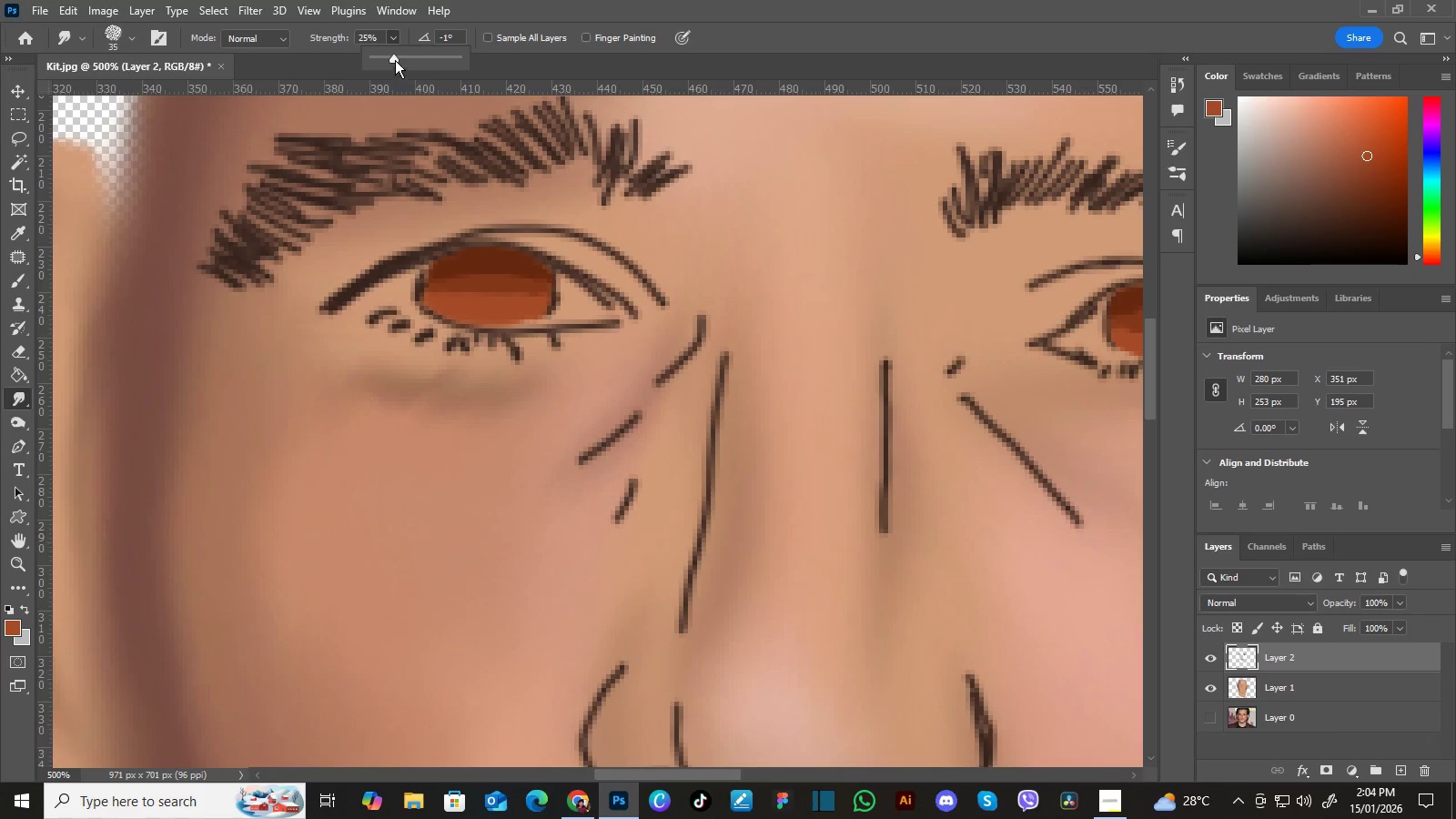 
left_click([396, 59])
 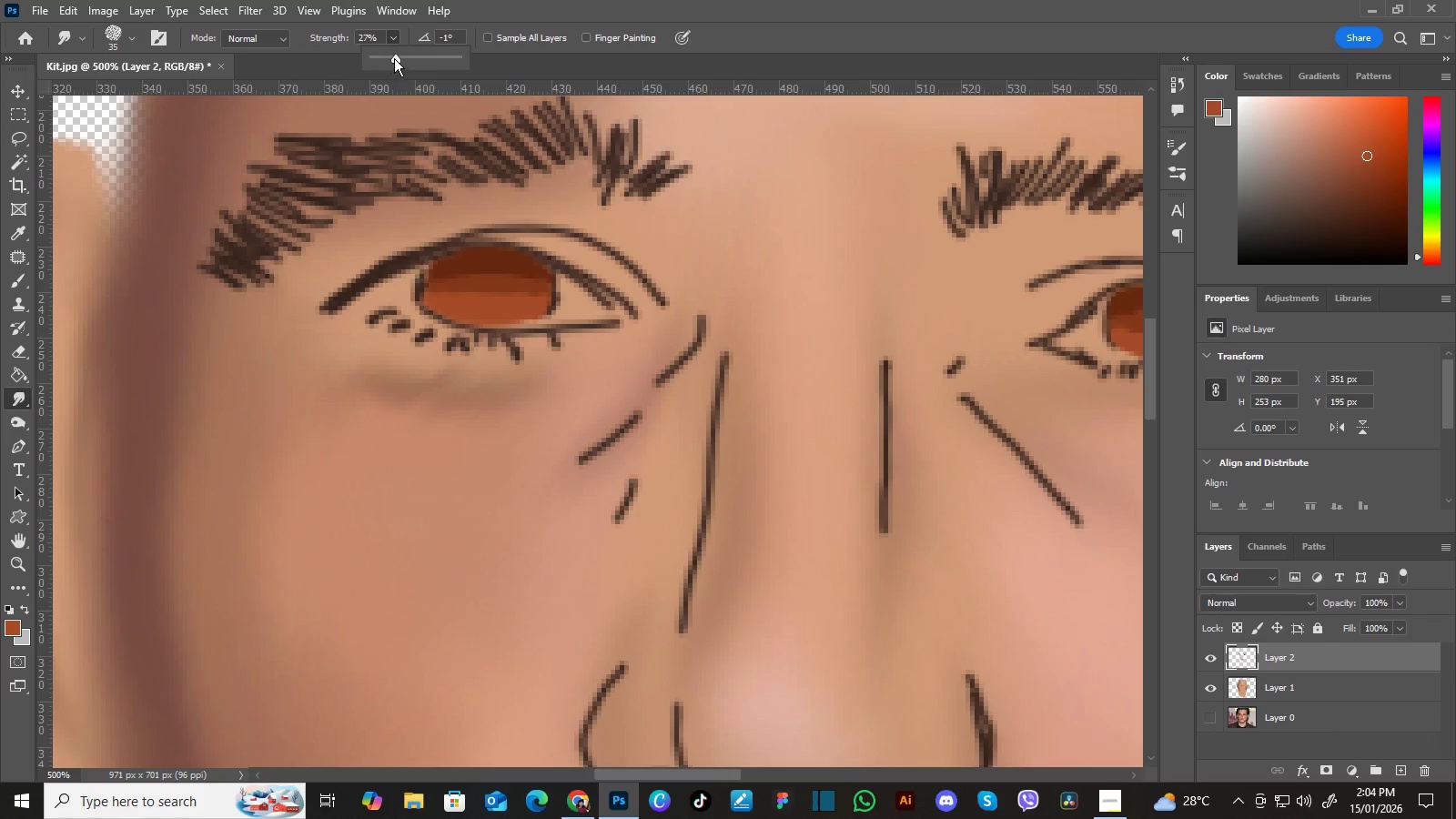 
left_click_drag(start_coordinate=[397, 58], to_coordinate=[381, 58])
 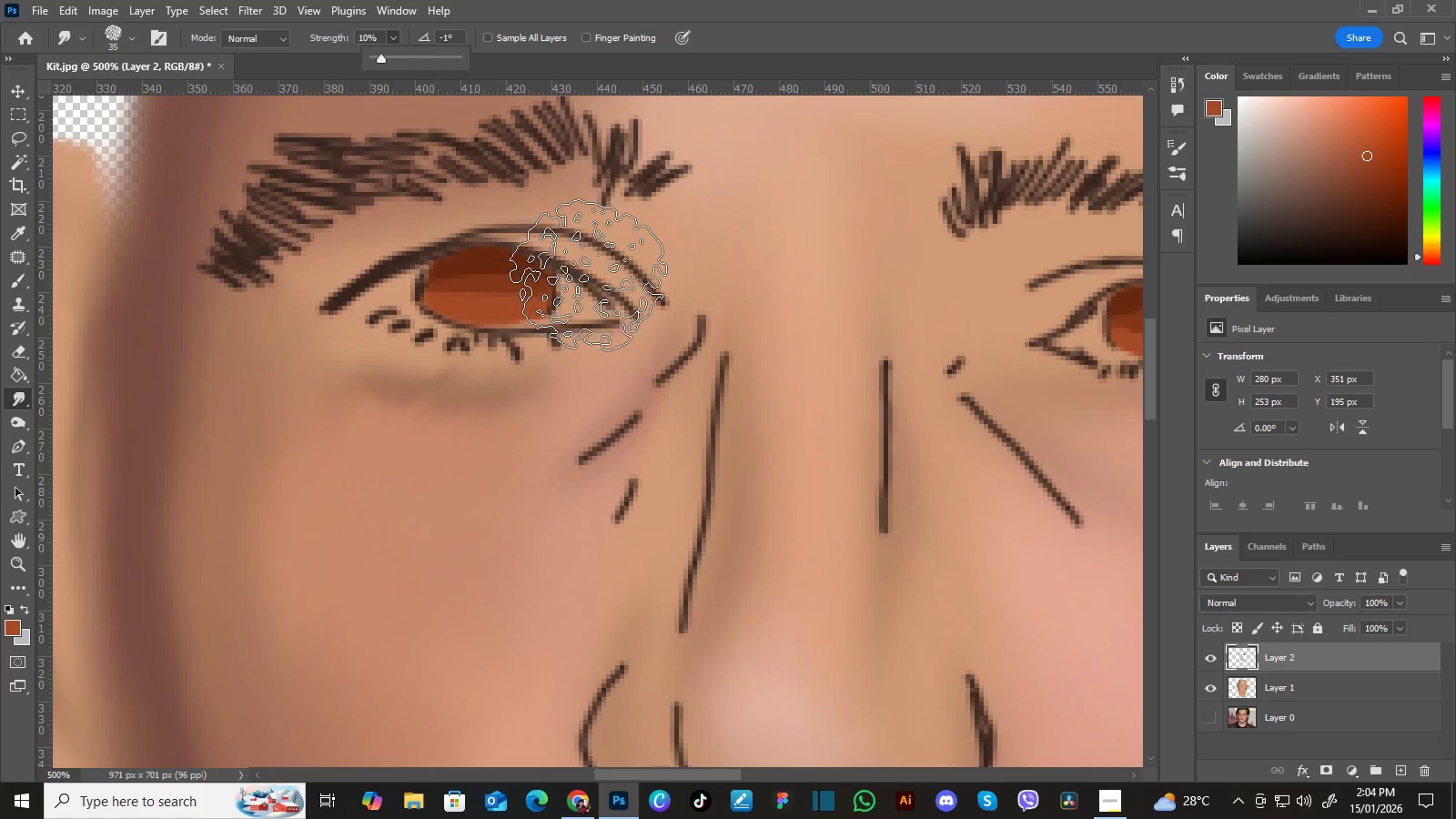 
key(BracketLeft)
 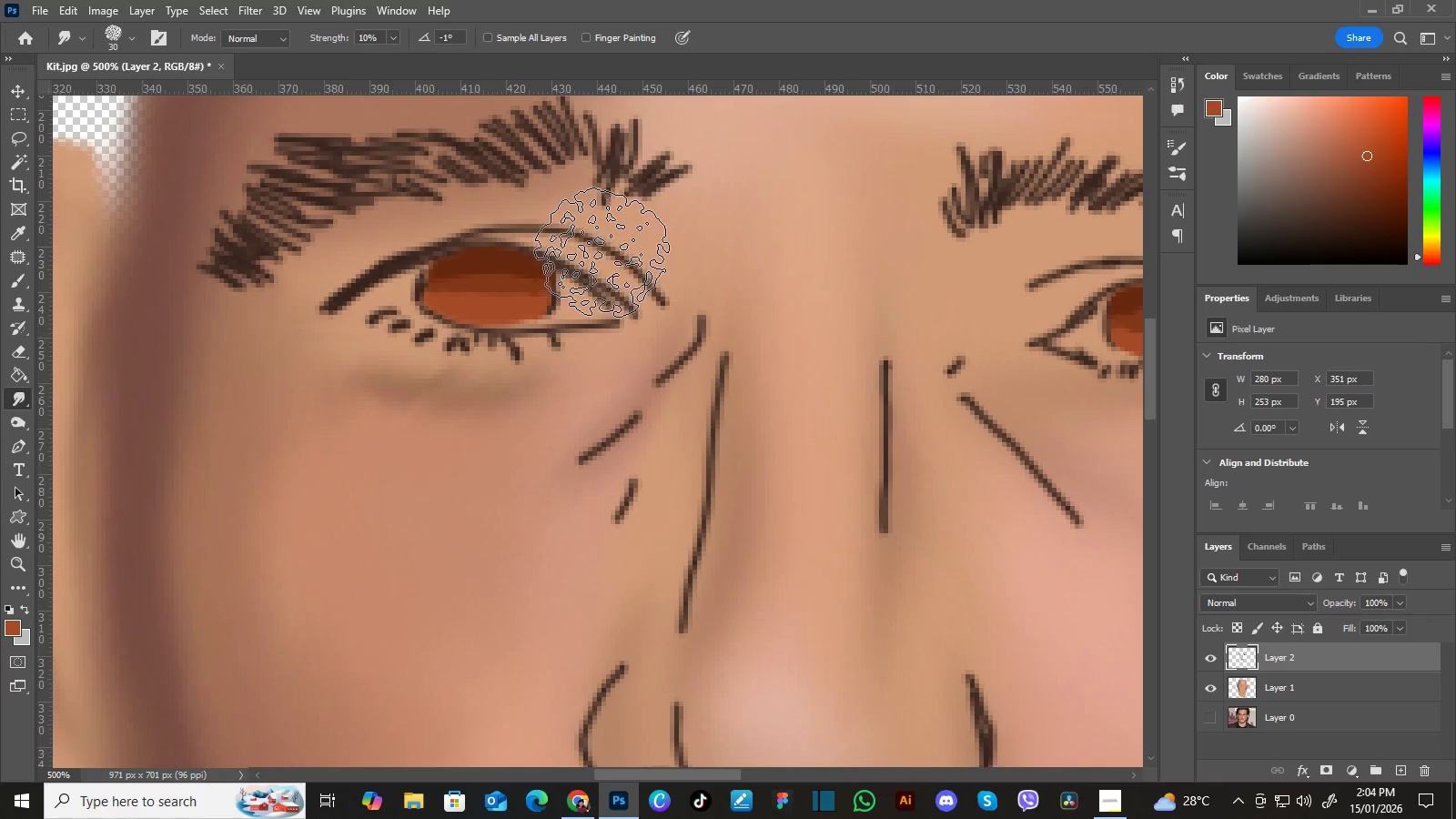 
key(BracketLeft)
 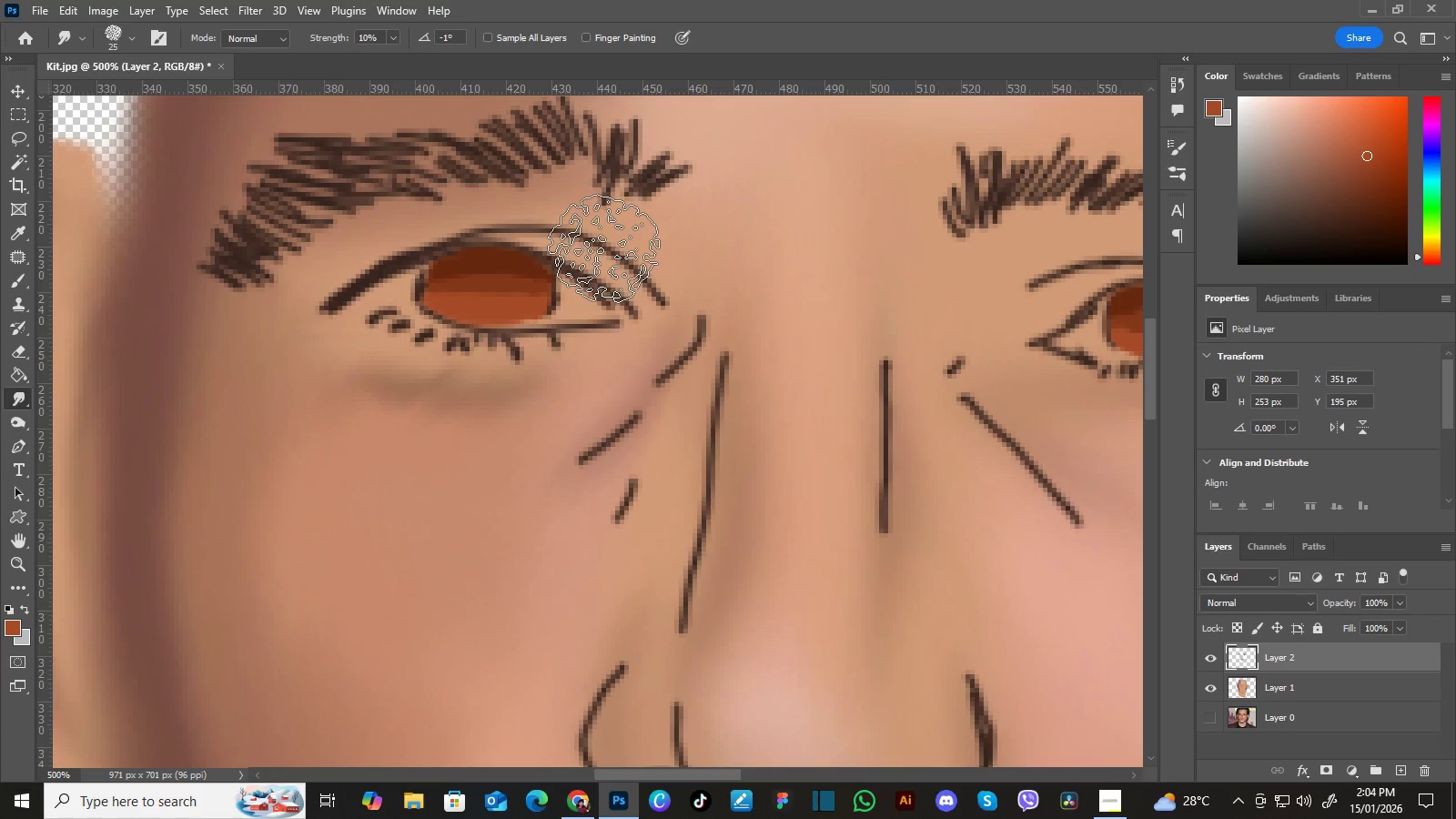 
key(BracketLeft)
 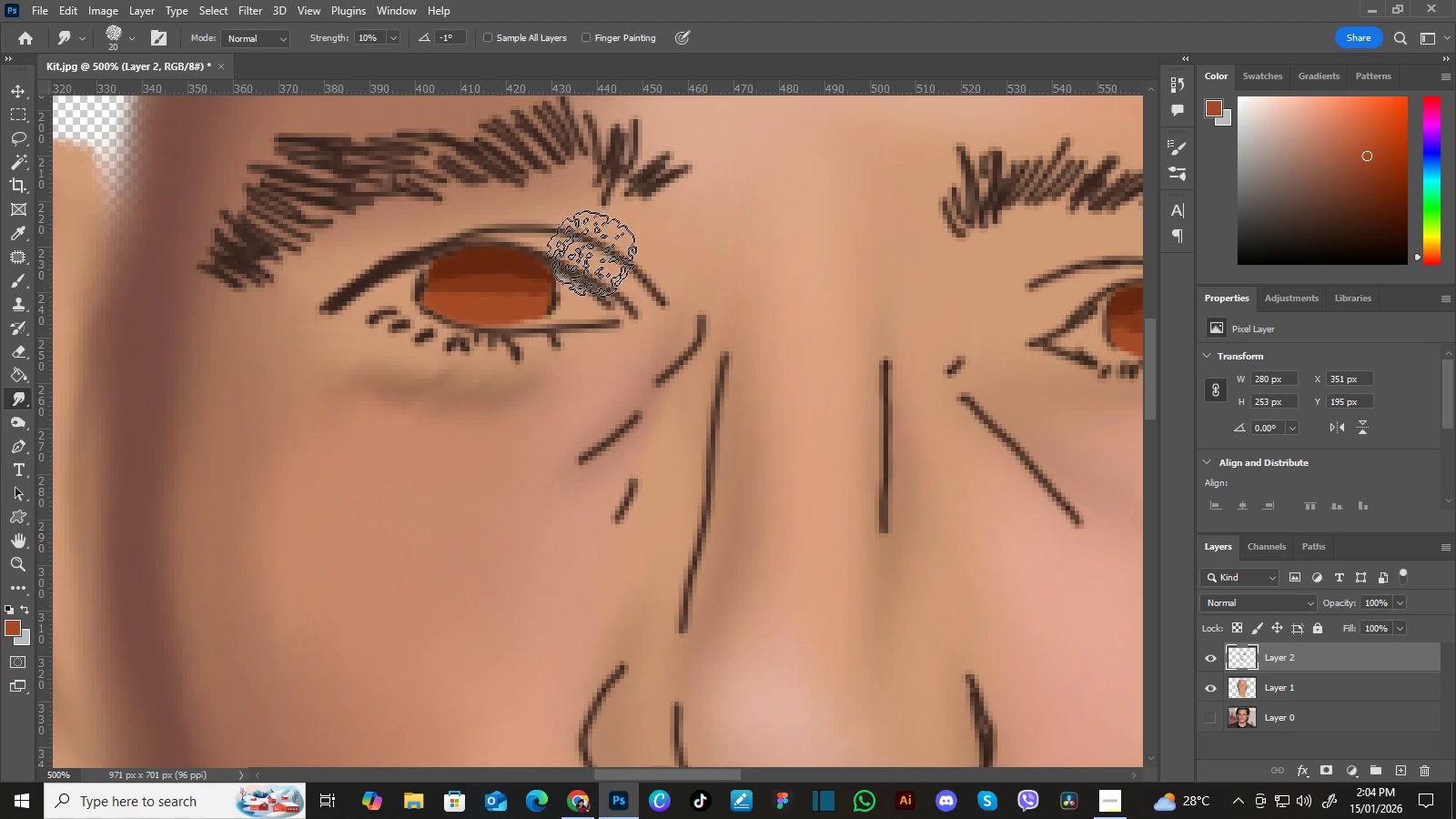 
key(BracketLeft)
 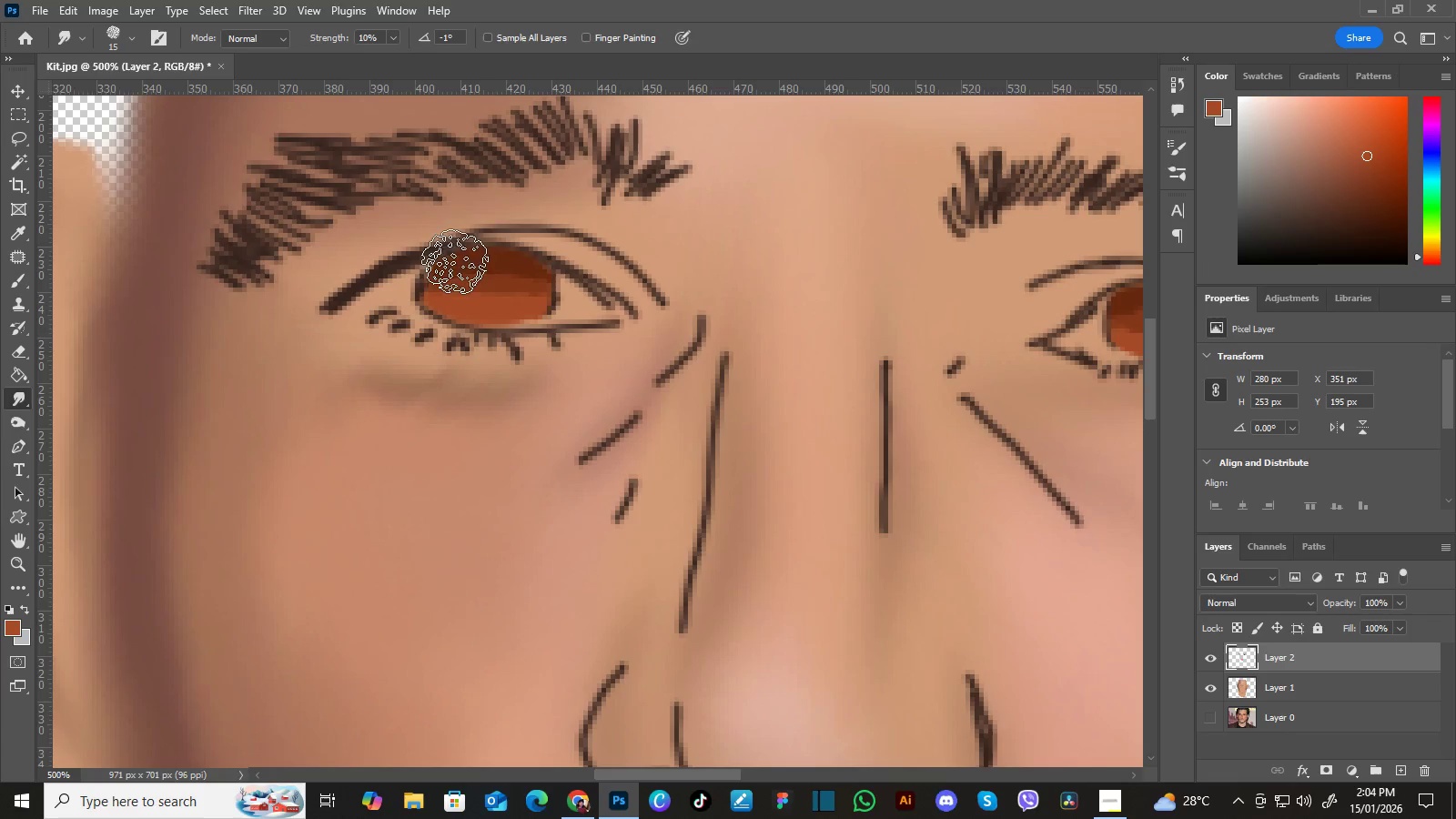 
key(BracketLeft)
 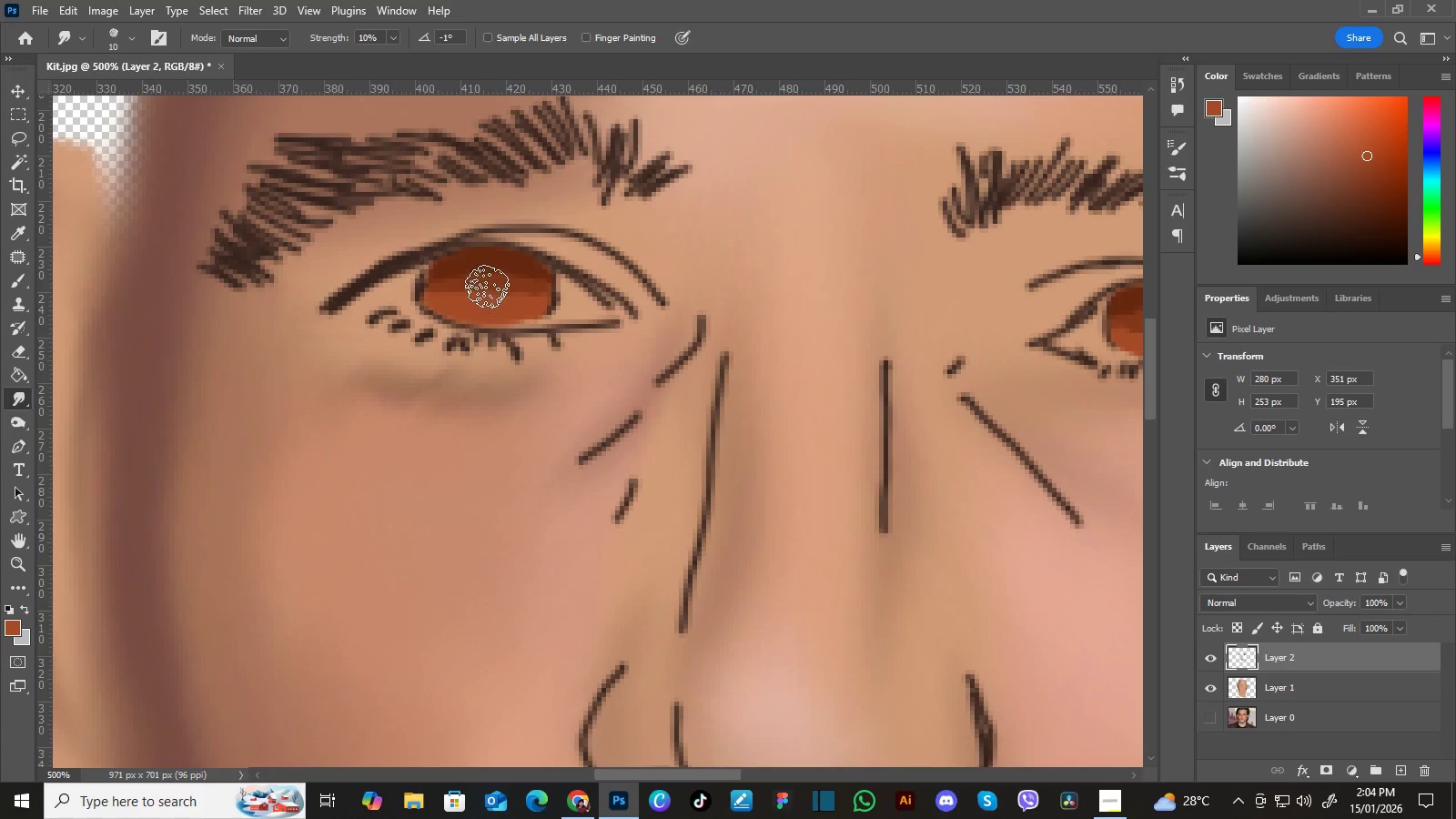 
key(BracketLeft)
 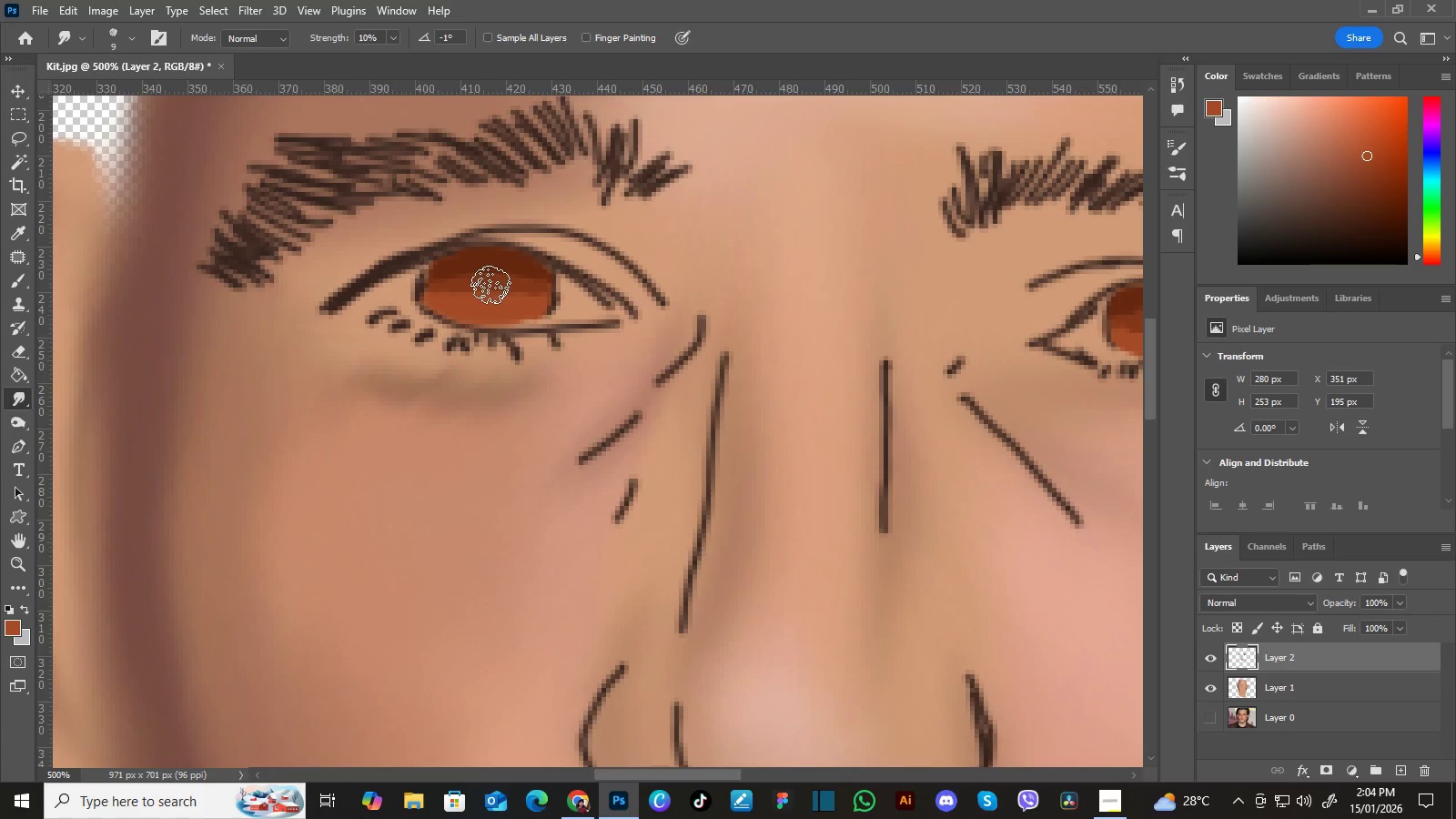 
key(BracketLeft)
 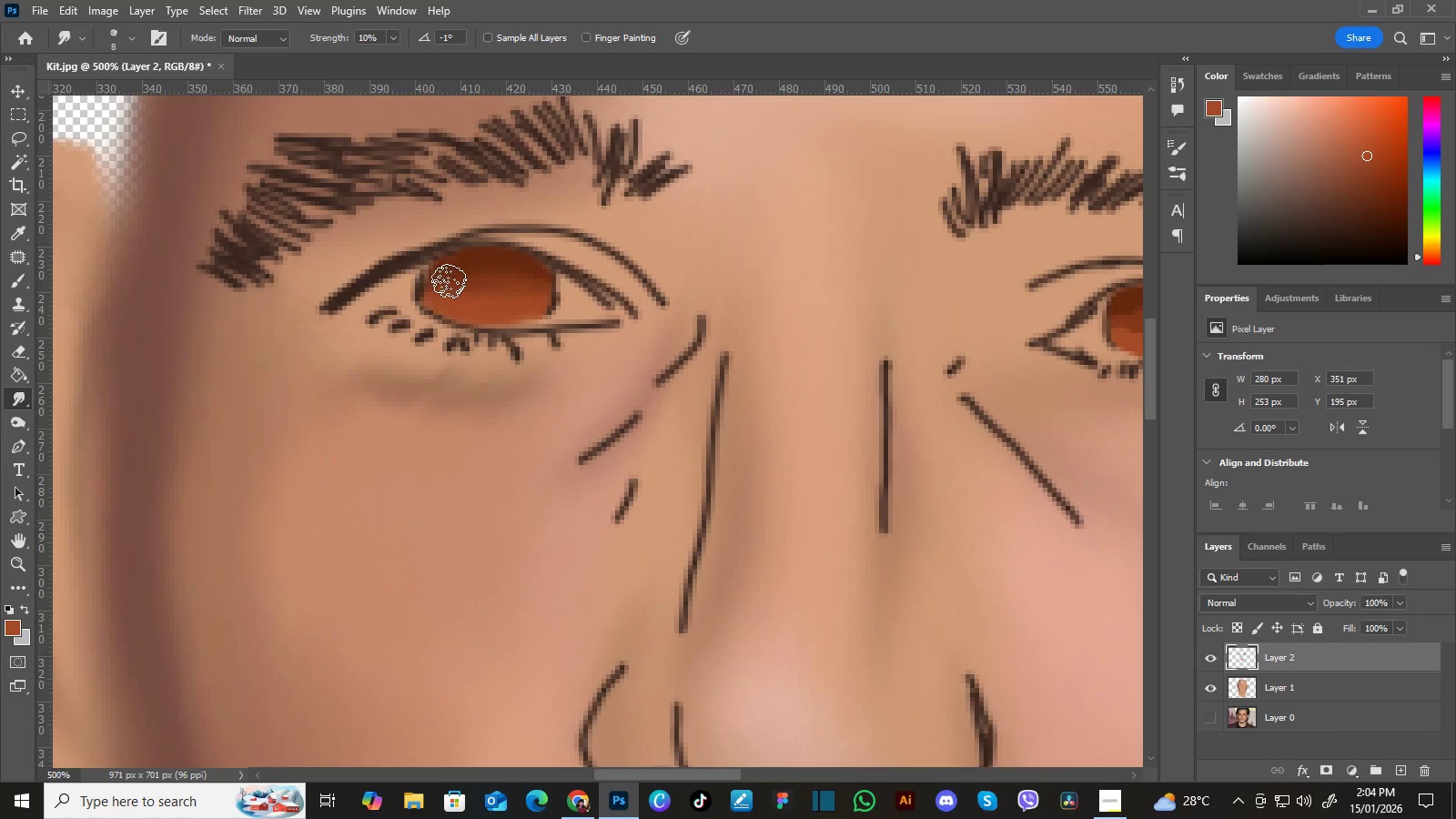 
wait(6.45)
 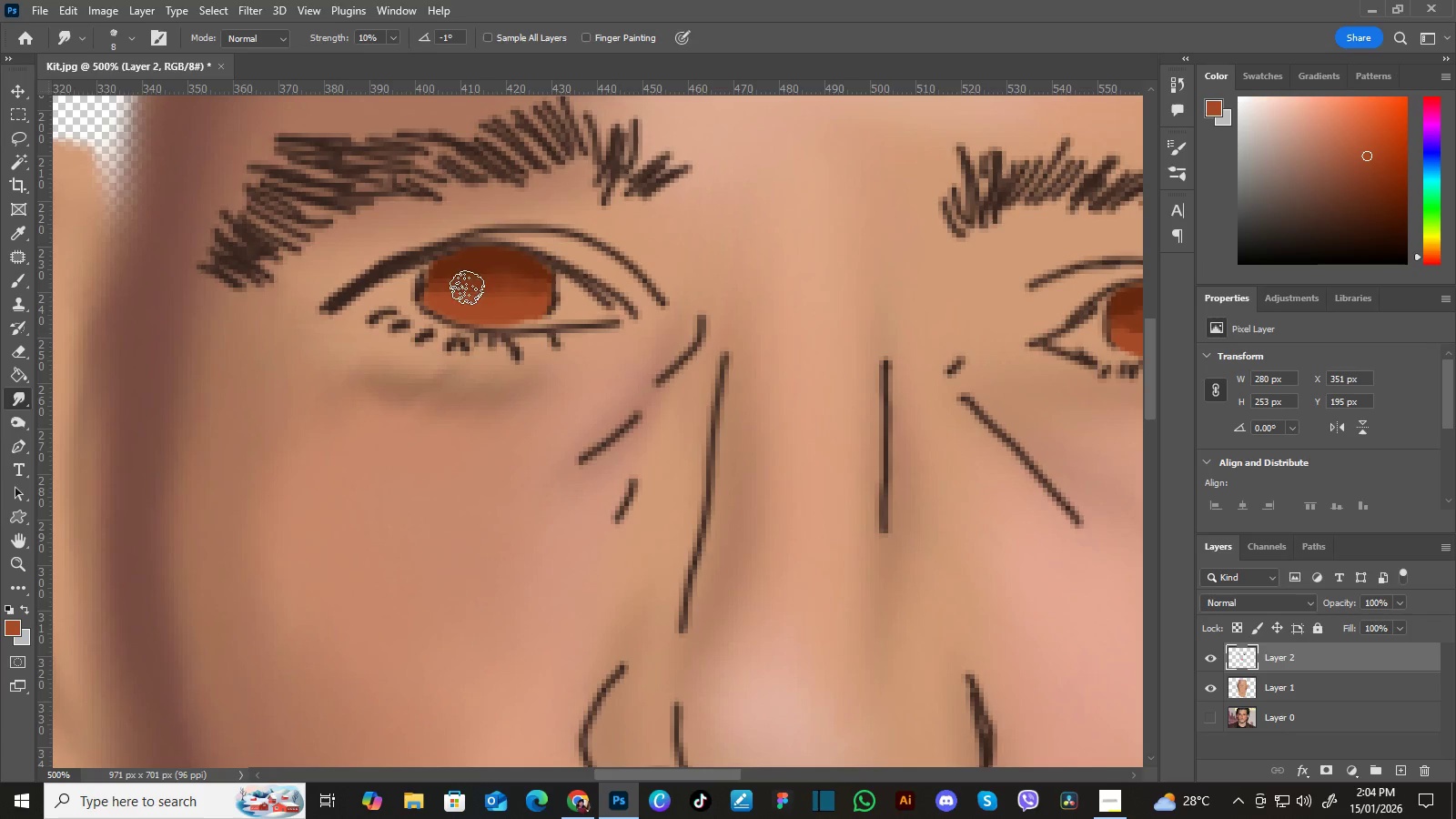 
hold_key(key=Space, duration=0.48)
 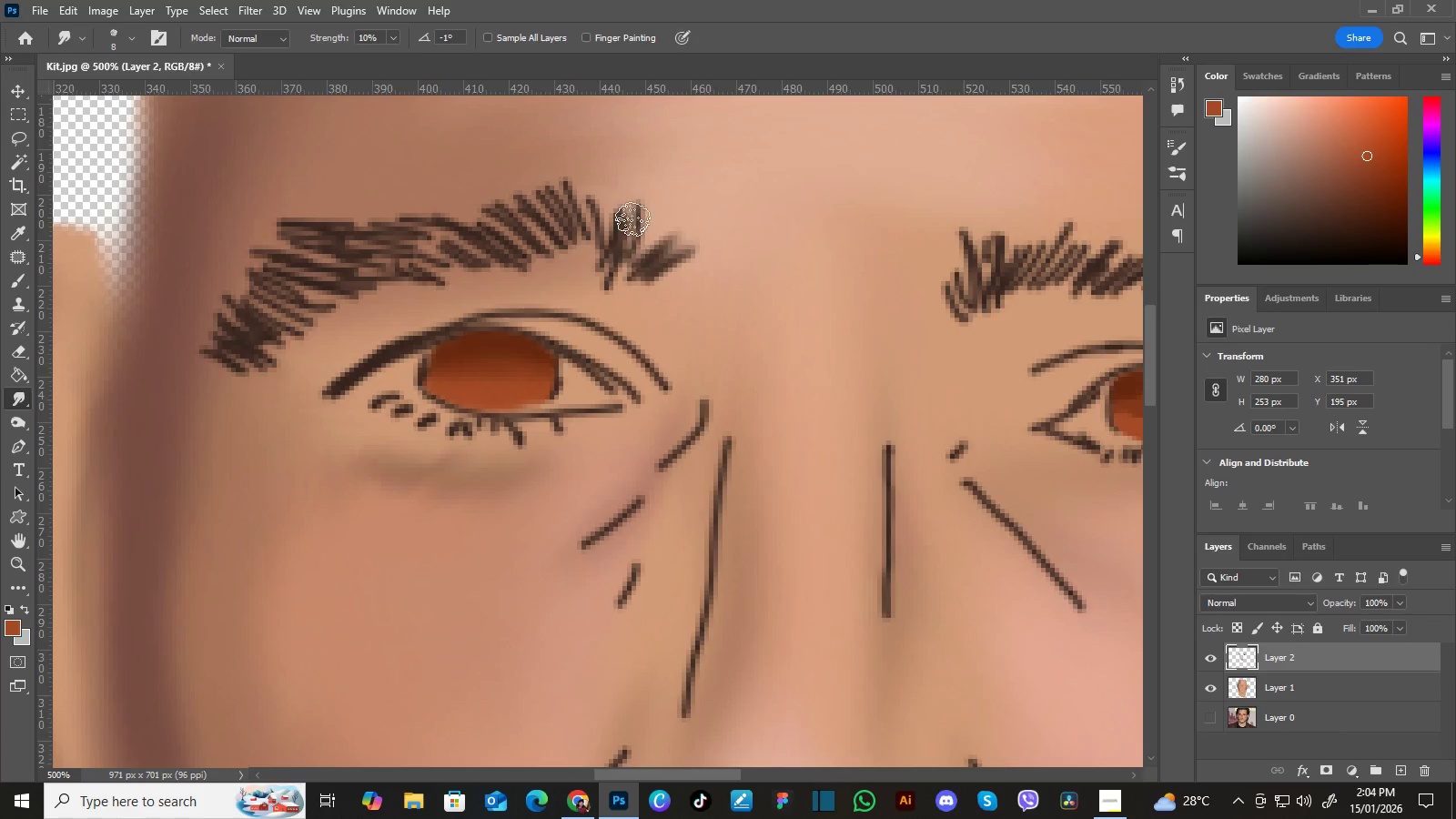 
left_click_drag(start_coordinate=[632, 182], to_coordinate=[635, 267])
 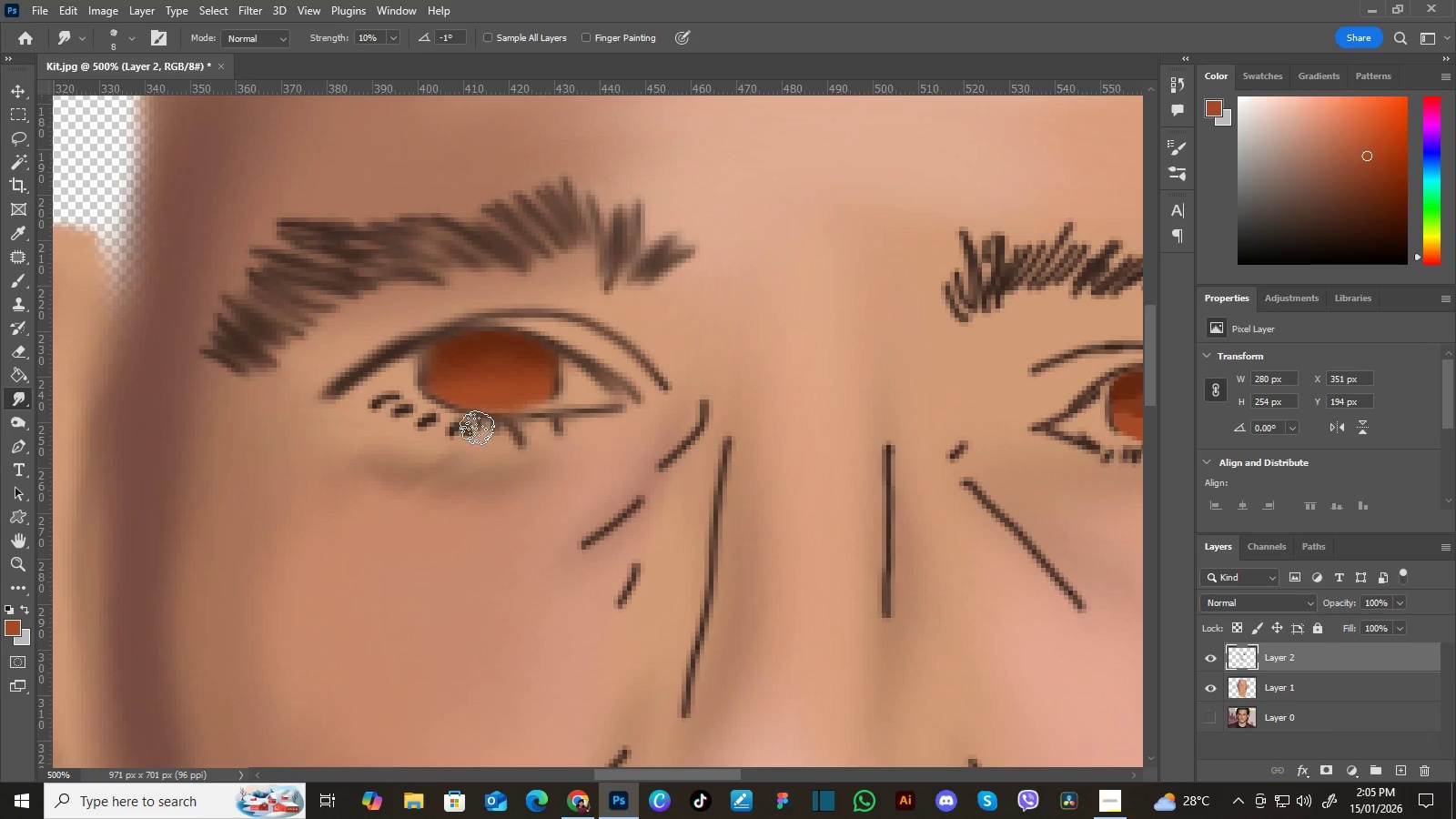 
wait(49.91)
 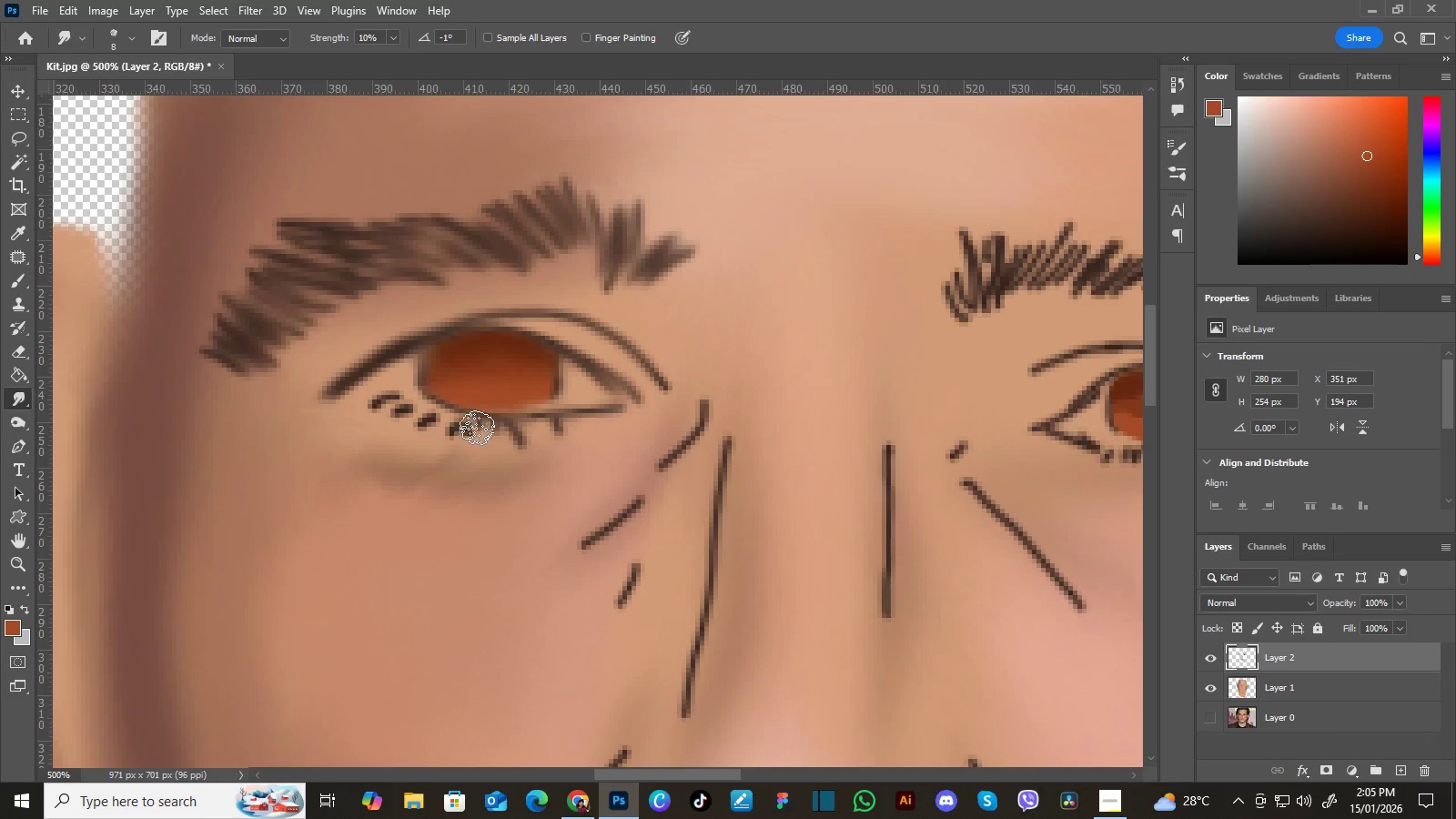 
hold_key(key=Space, duration=1.05)
 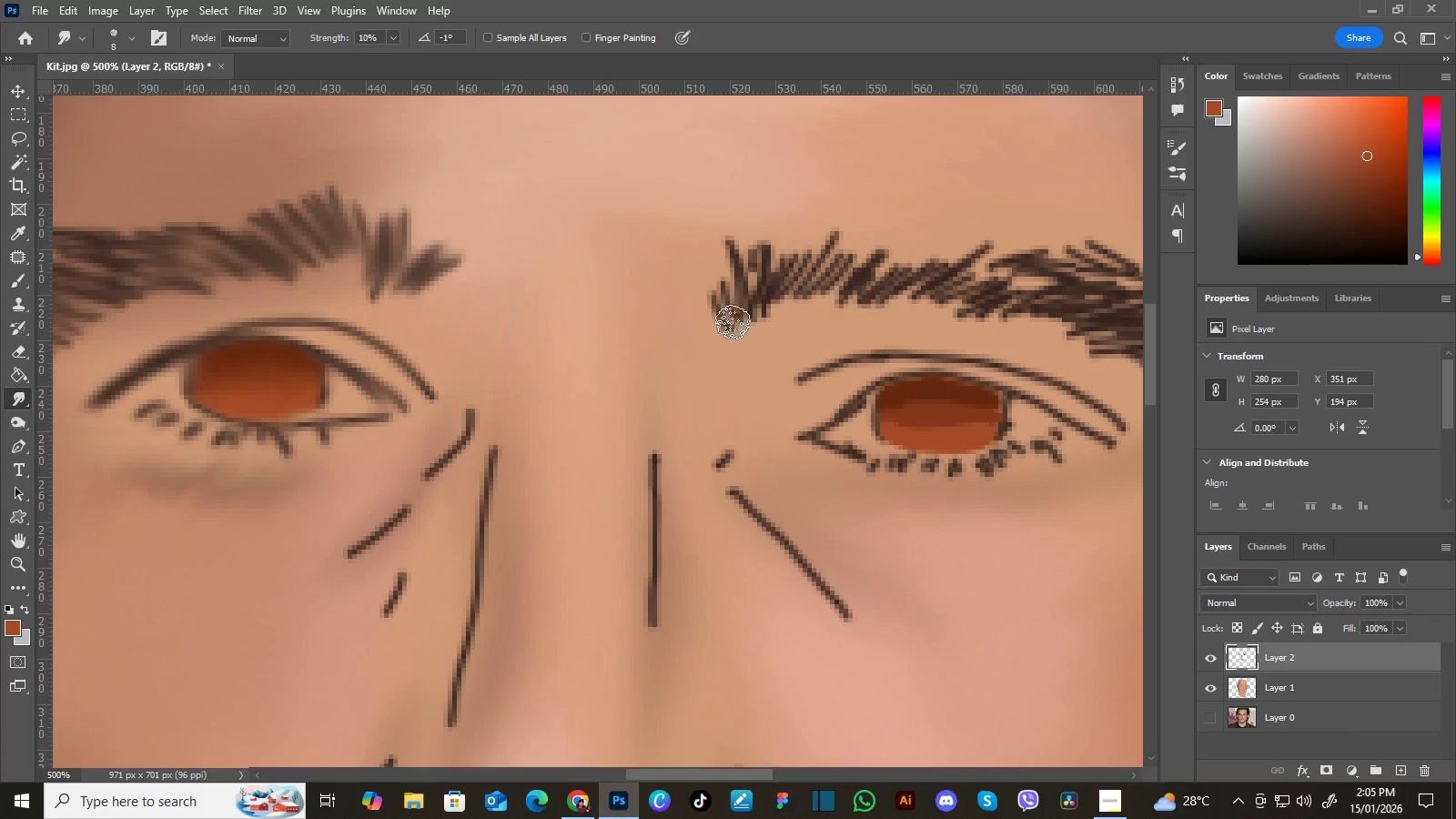 
left_click_drag(start_coordinate=[911, 353], to_coordinate=[776, 308])
 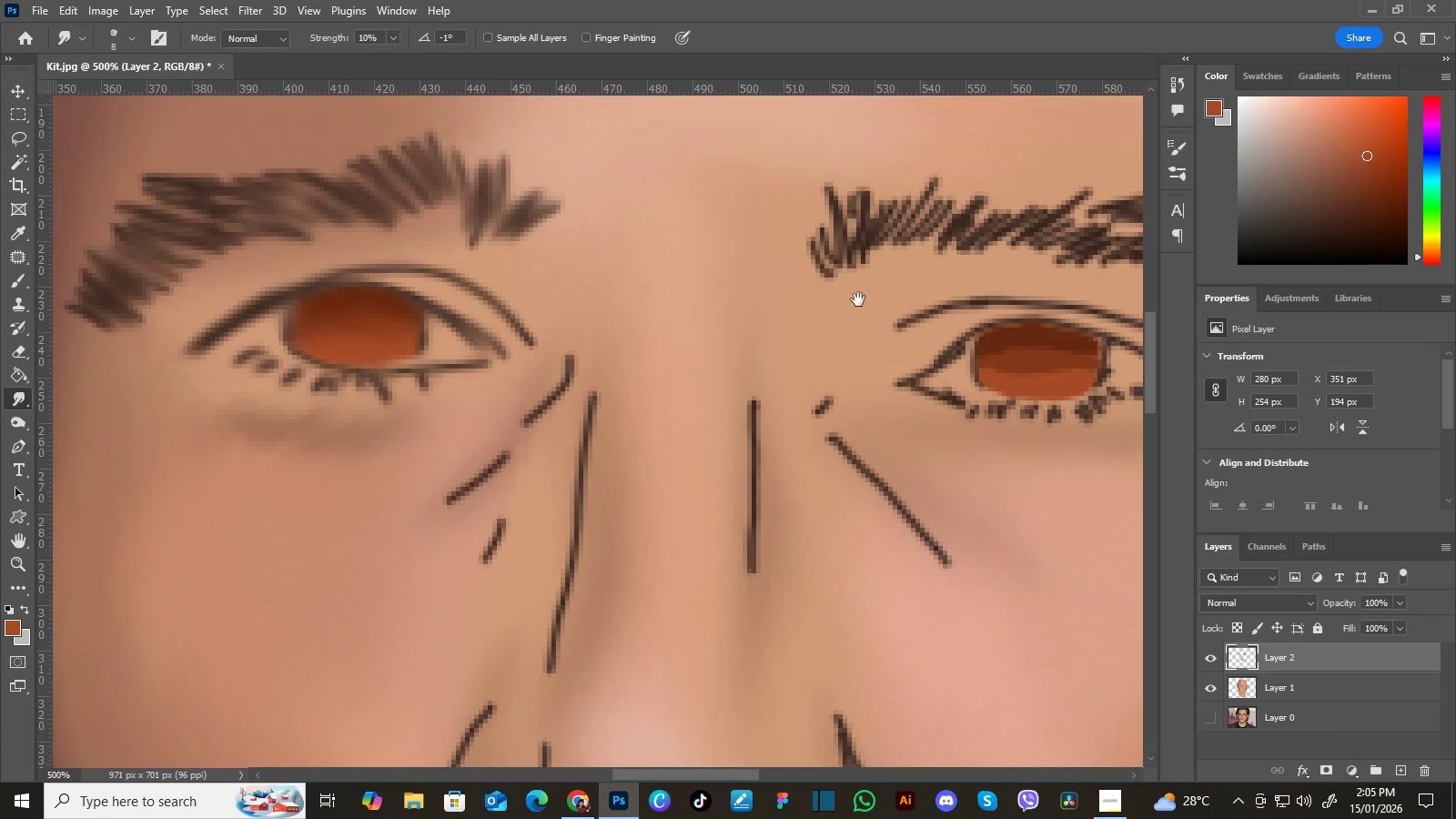 
left_click_drag(start_coordinate=[857, 302], to_coordinate=[758, 356])
 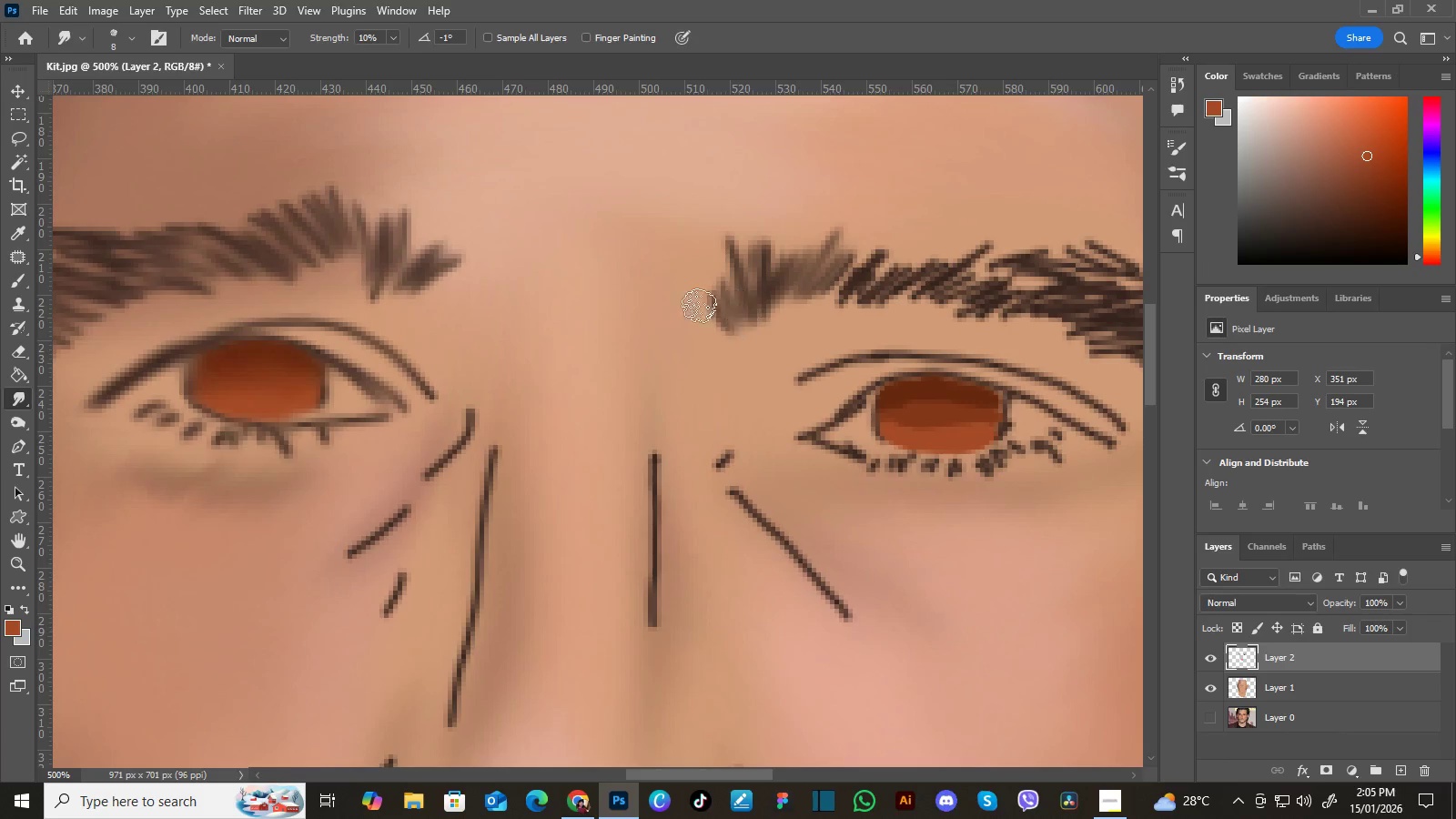 
wait(6.47)
 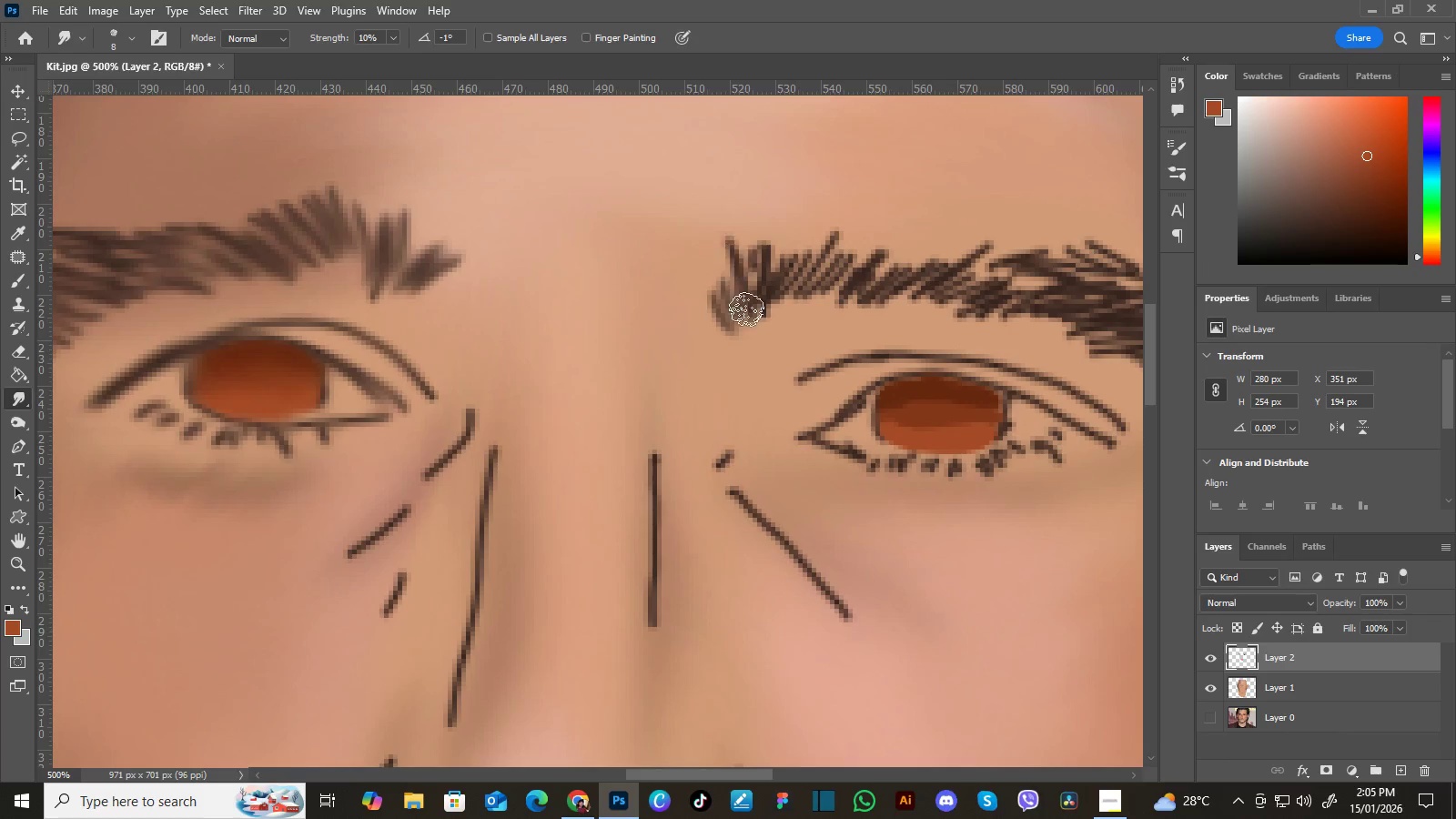 
hold_key(key=Space, duration=0.56)
 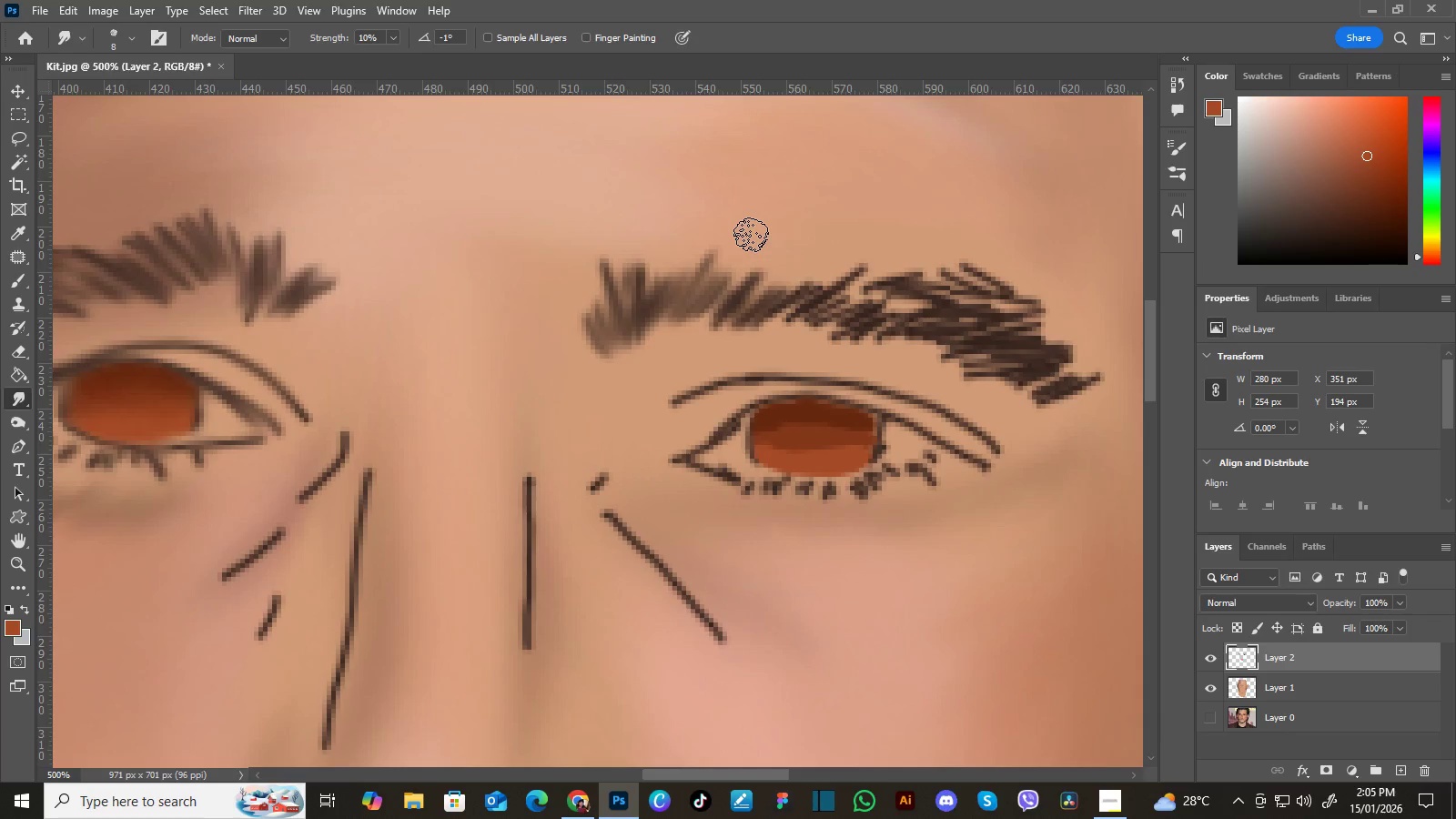 
left_click_drag(start_coordinate=[923, 250], to_coordinate=[797, 273])
 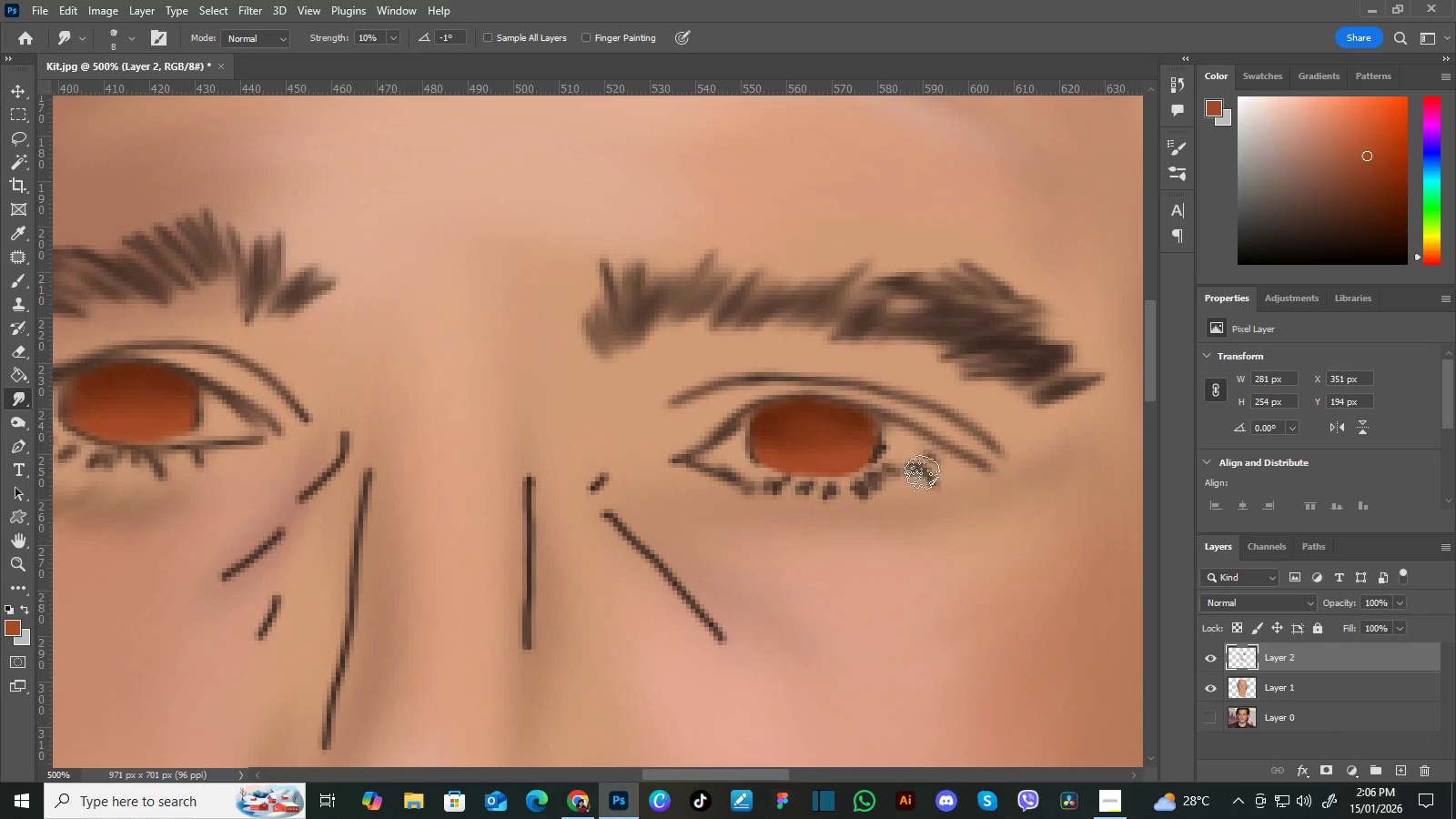 
wait(51.36)
 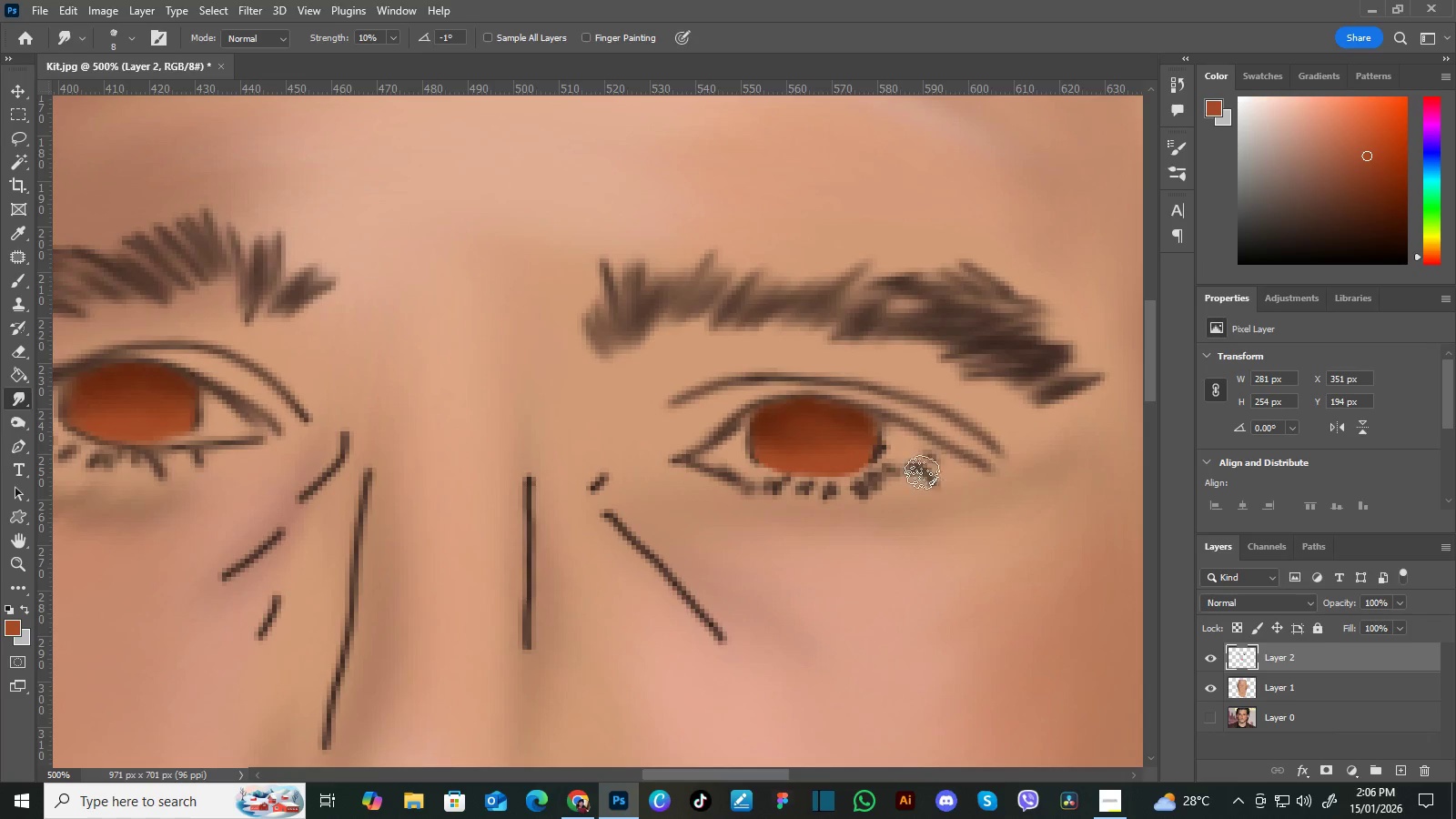 
hold_key(key=Space, duration=0.48)
 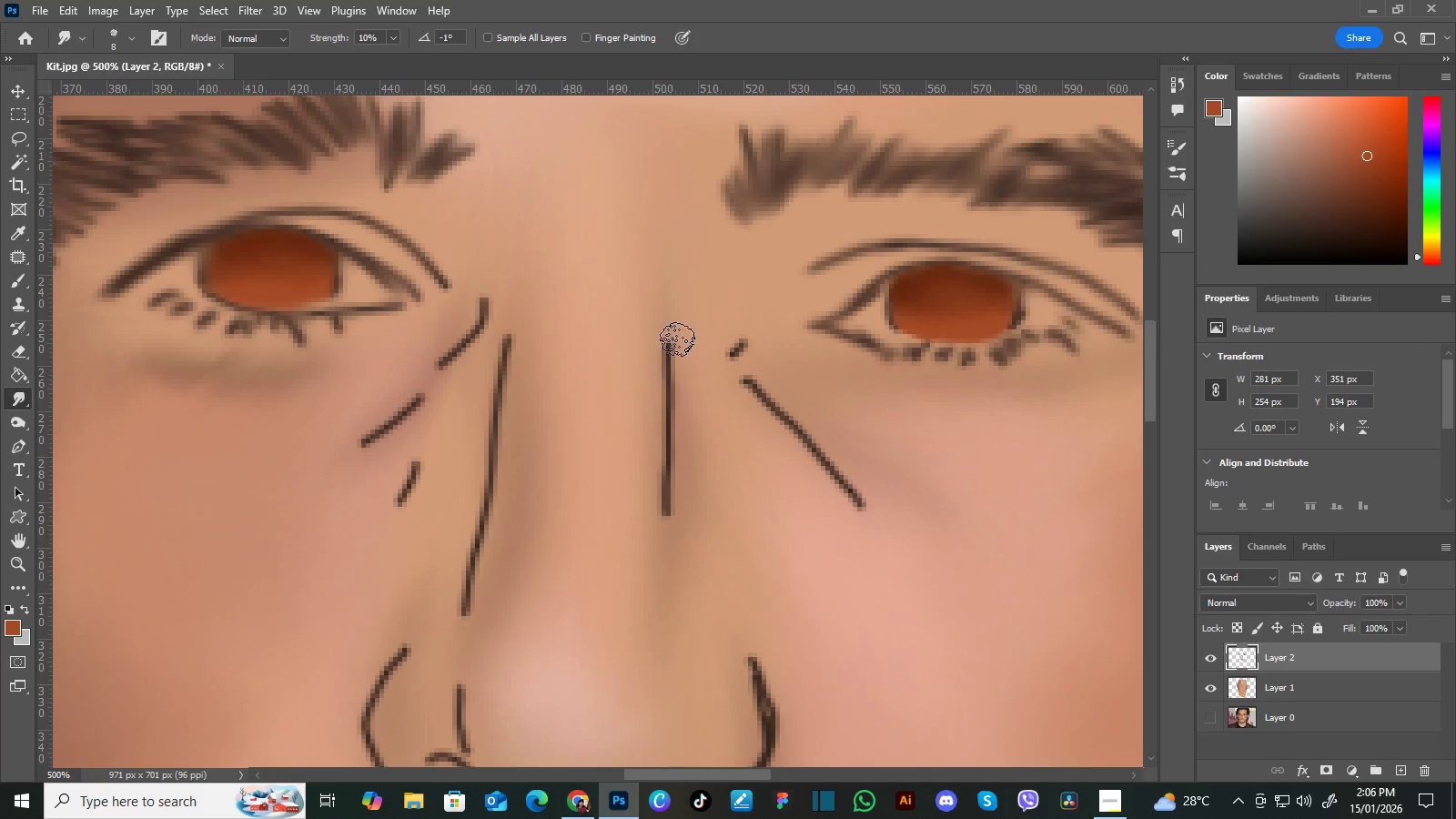 
left_click_drag(start_coordinate=[602, 457], to_coordinate=[742, 323])
 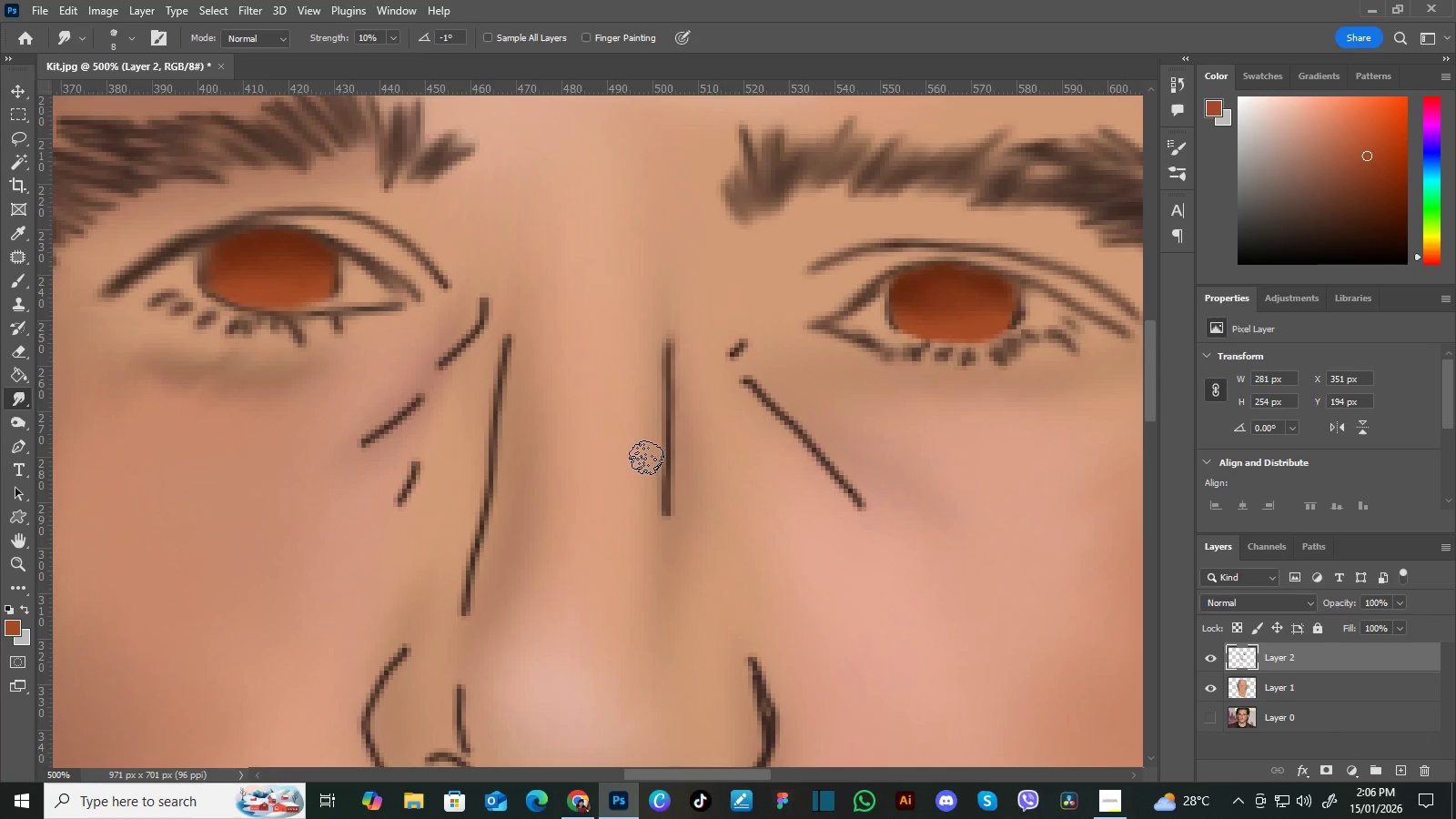 
key(BracketRight)
 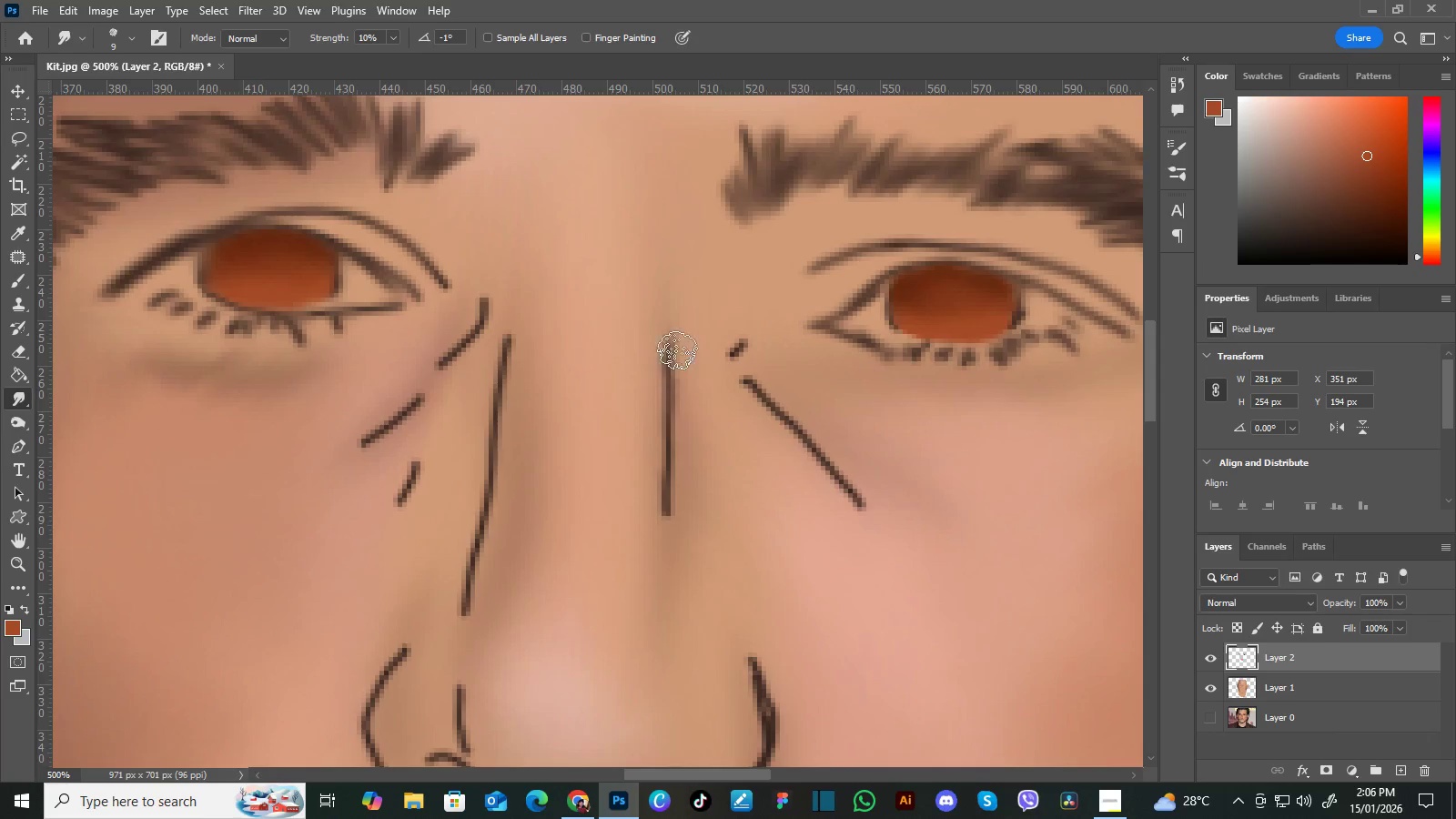 
key(BracketRight)
 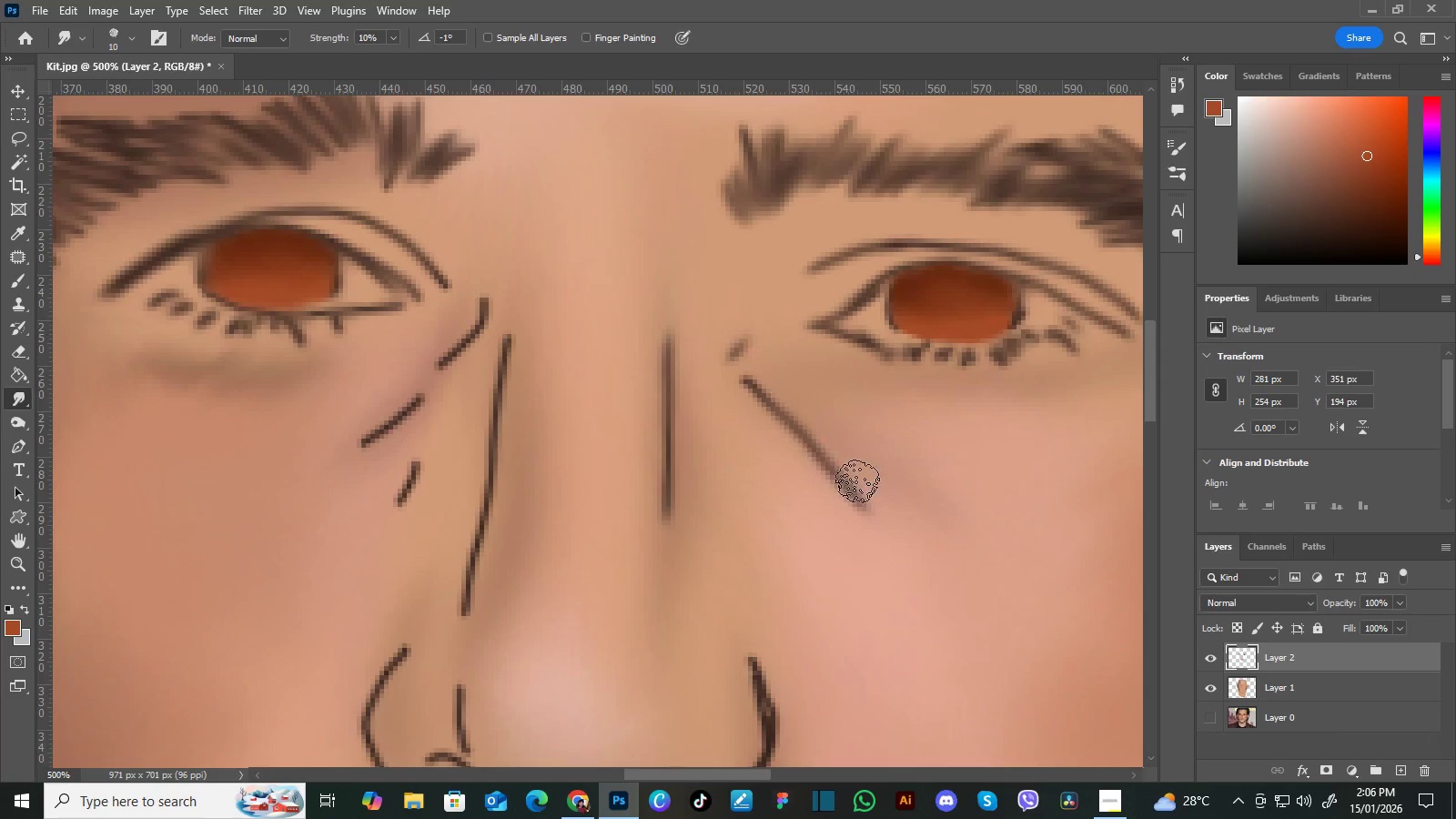 
wait(9.77)
 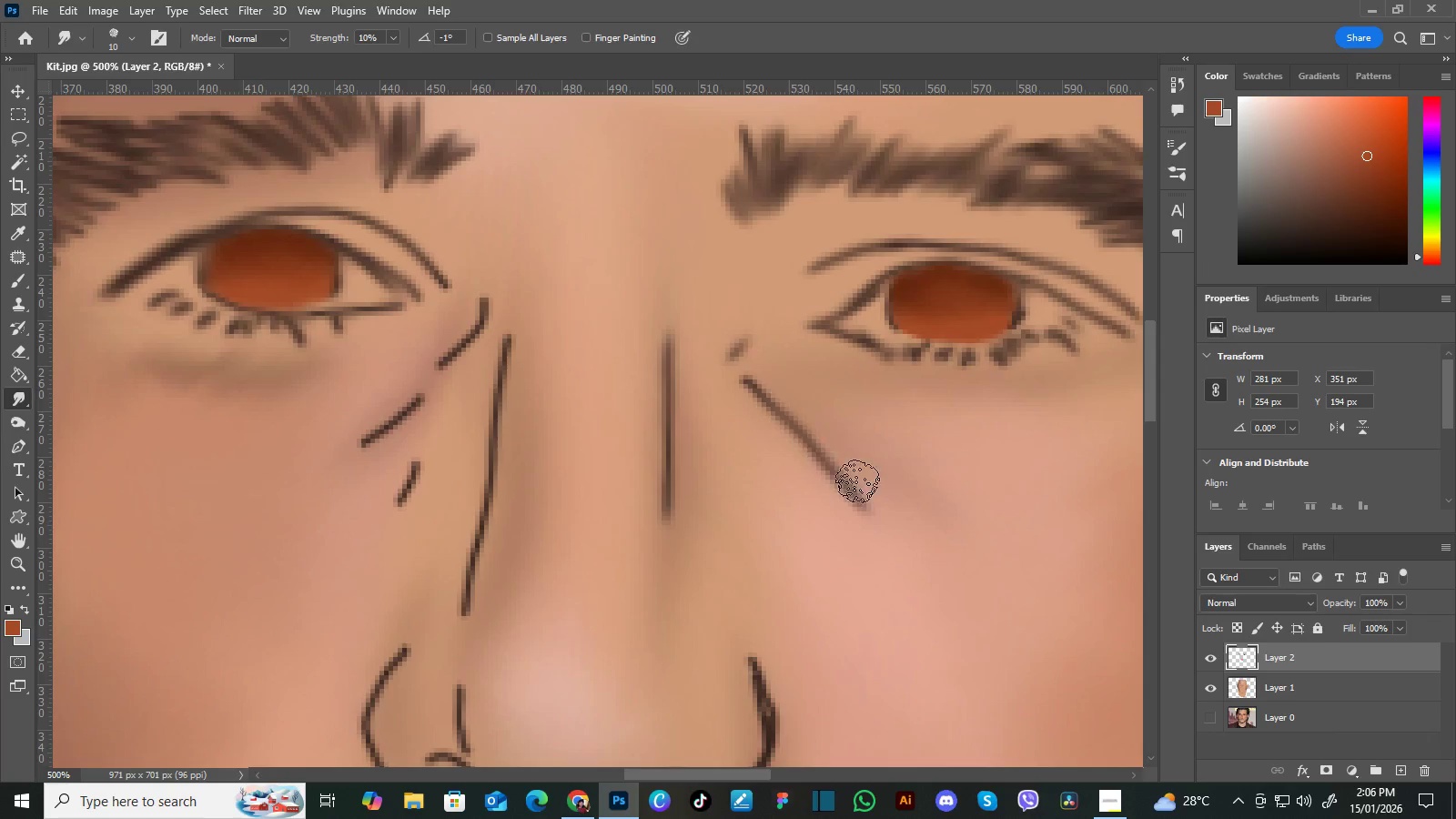 
hold_key(key=Space, duration=0.44)
 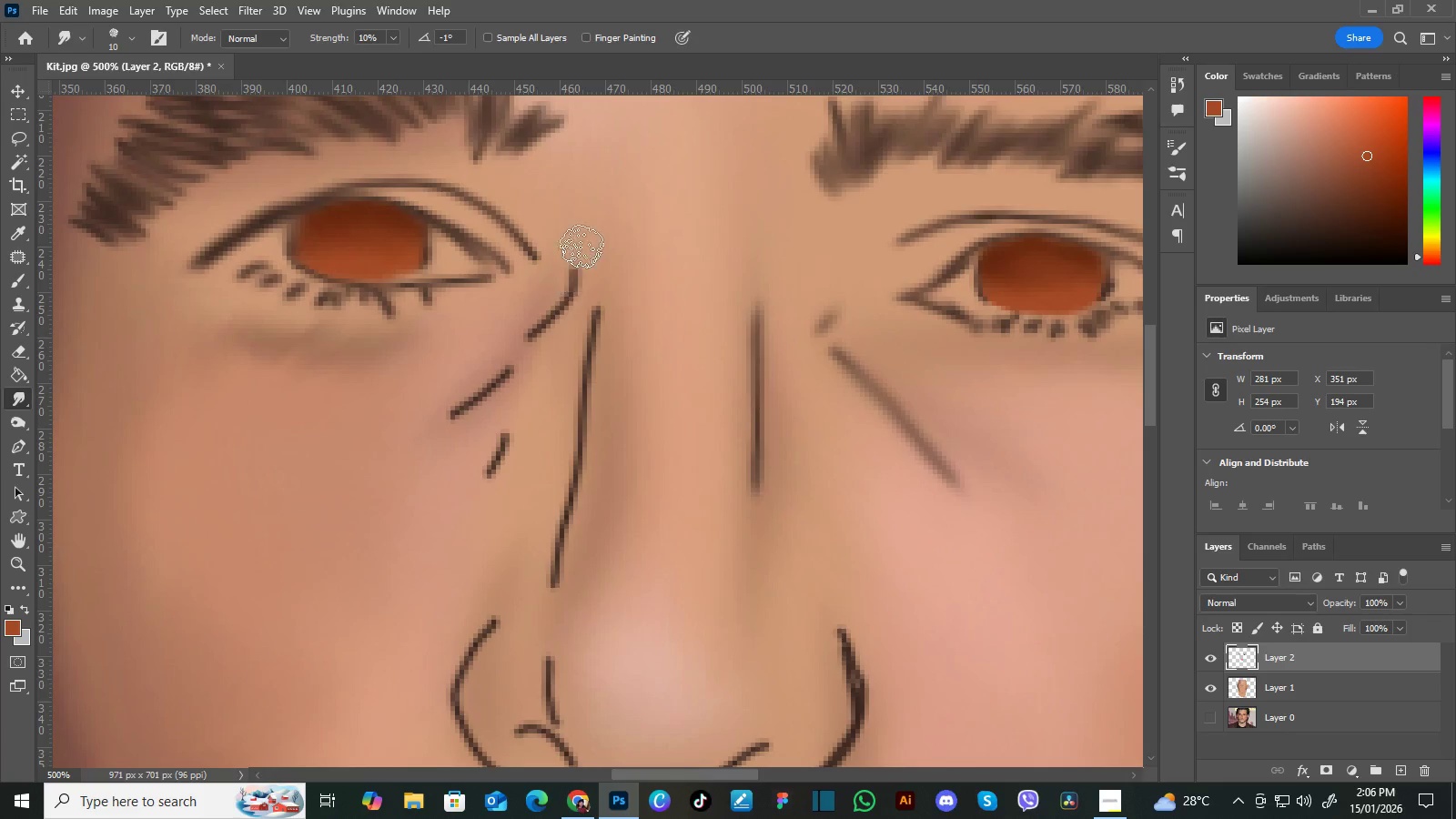 
left_click_drag(start_coordinate=[549, 356], to_coordinate=[638, 328])
 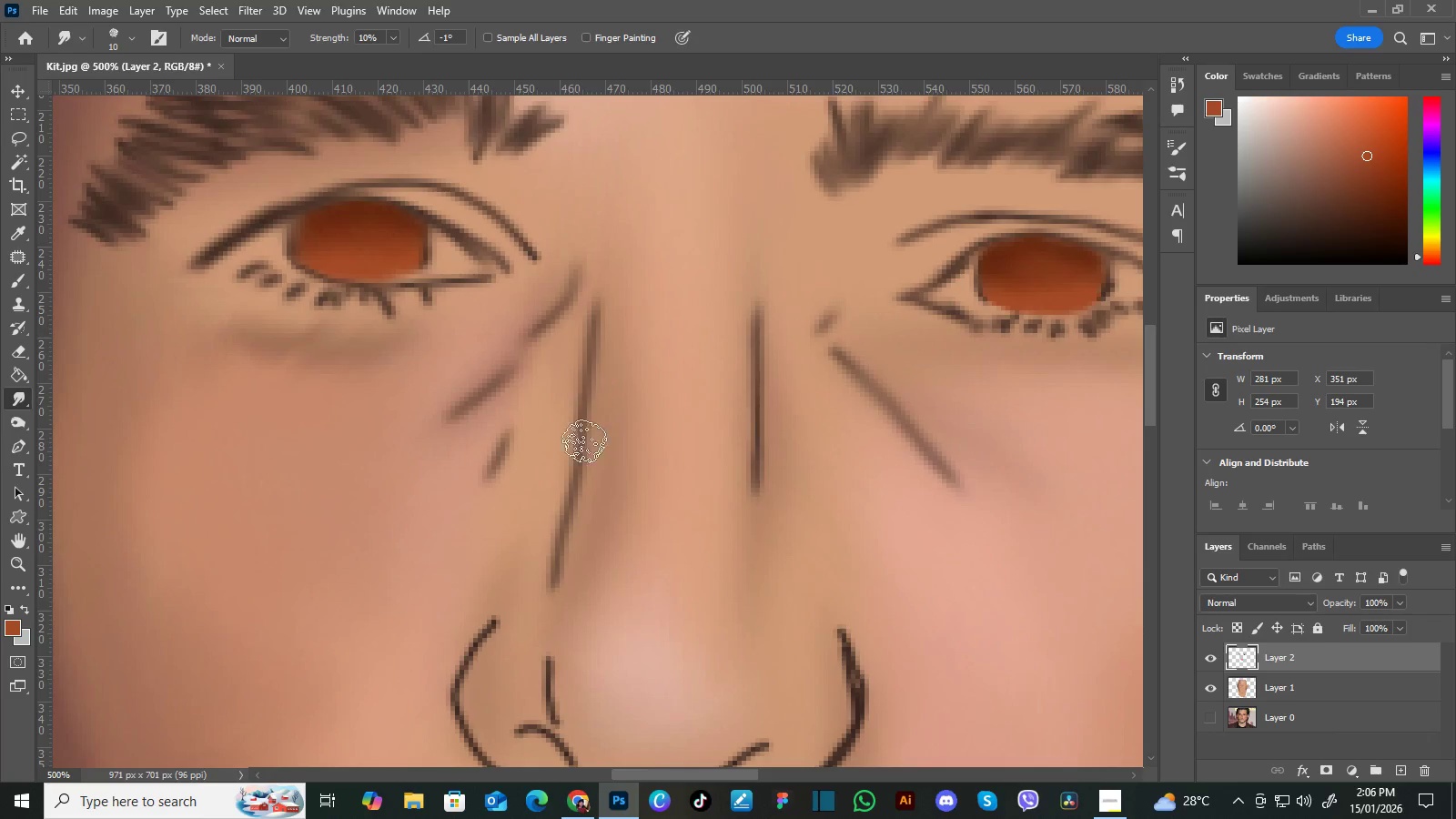 
wait(15.7)
 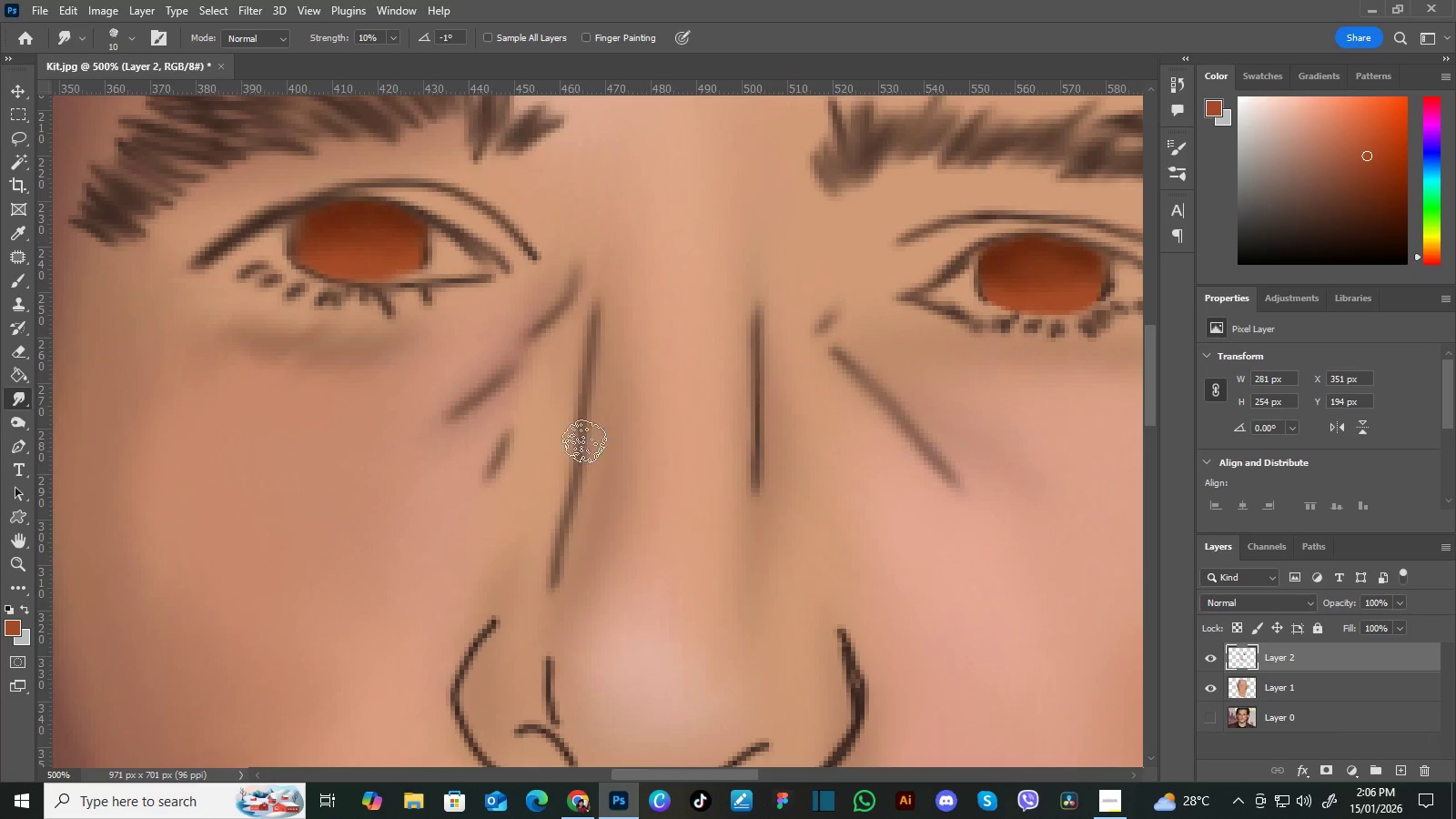 
hold_key(key=Space, duration=0.56)
 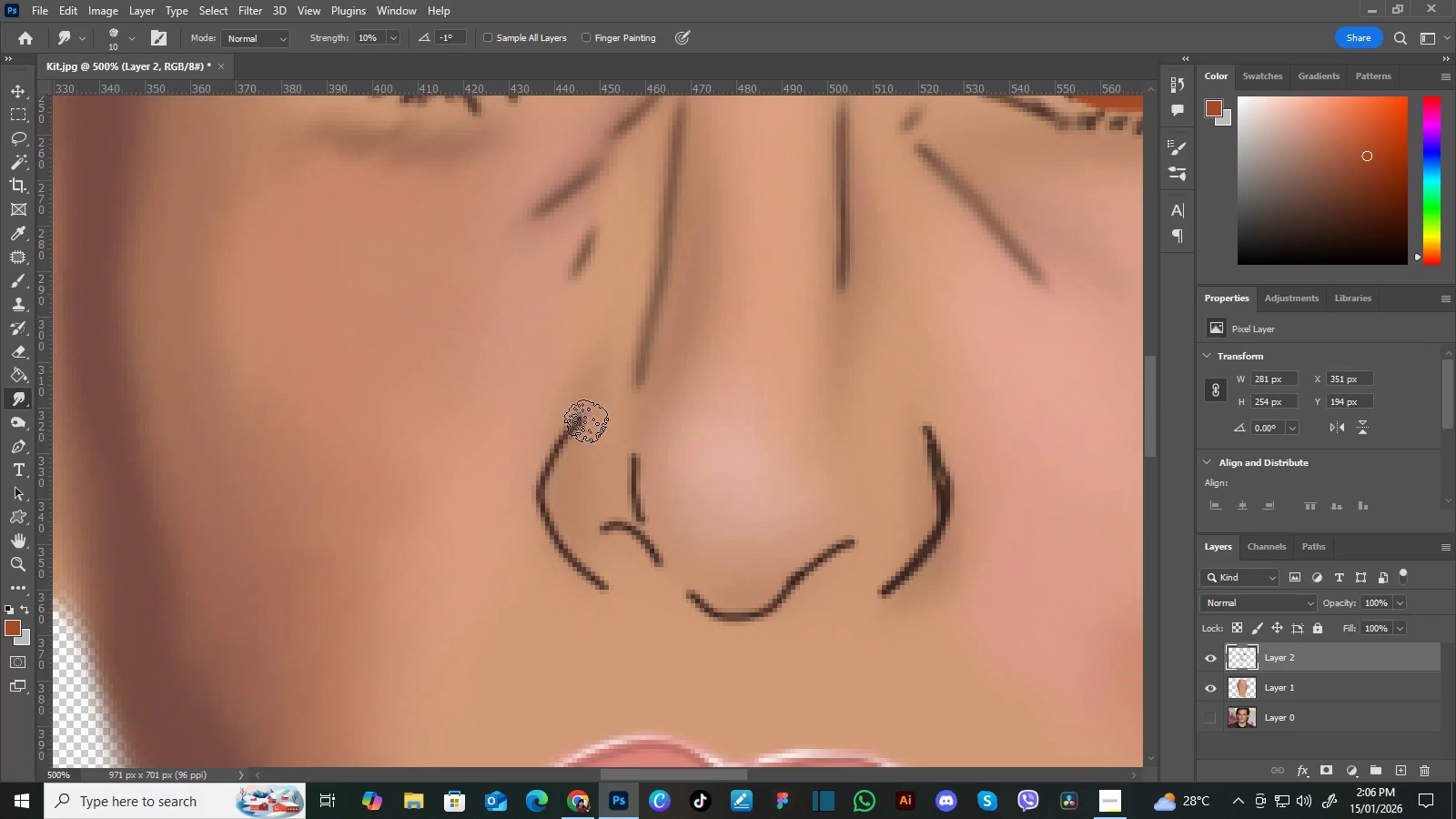 
left_click_drag(start_coordinate=[583, 511], to_coordinate=[669, 308])
 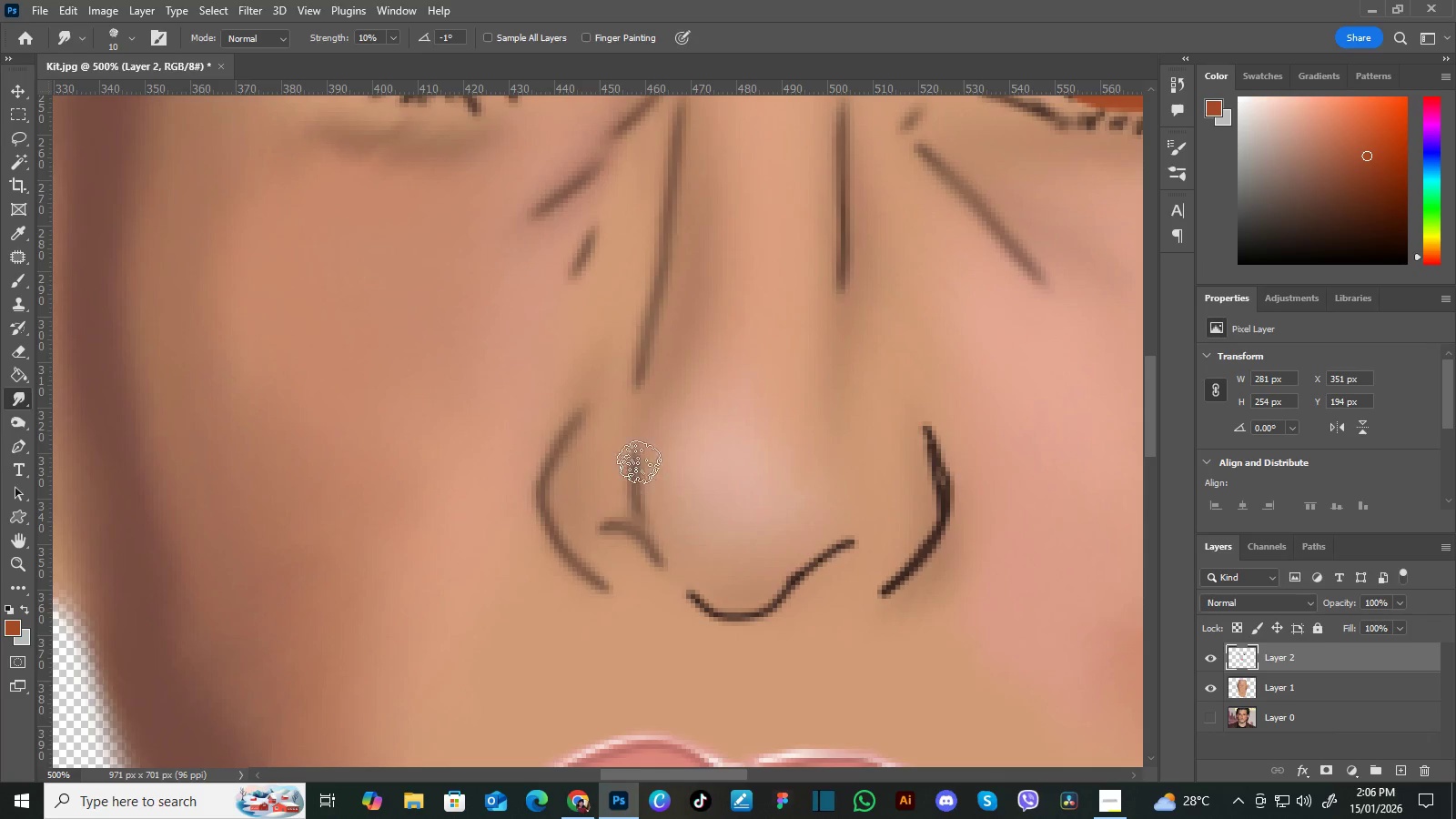 
wait(13.78)
 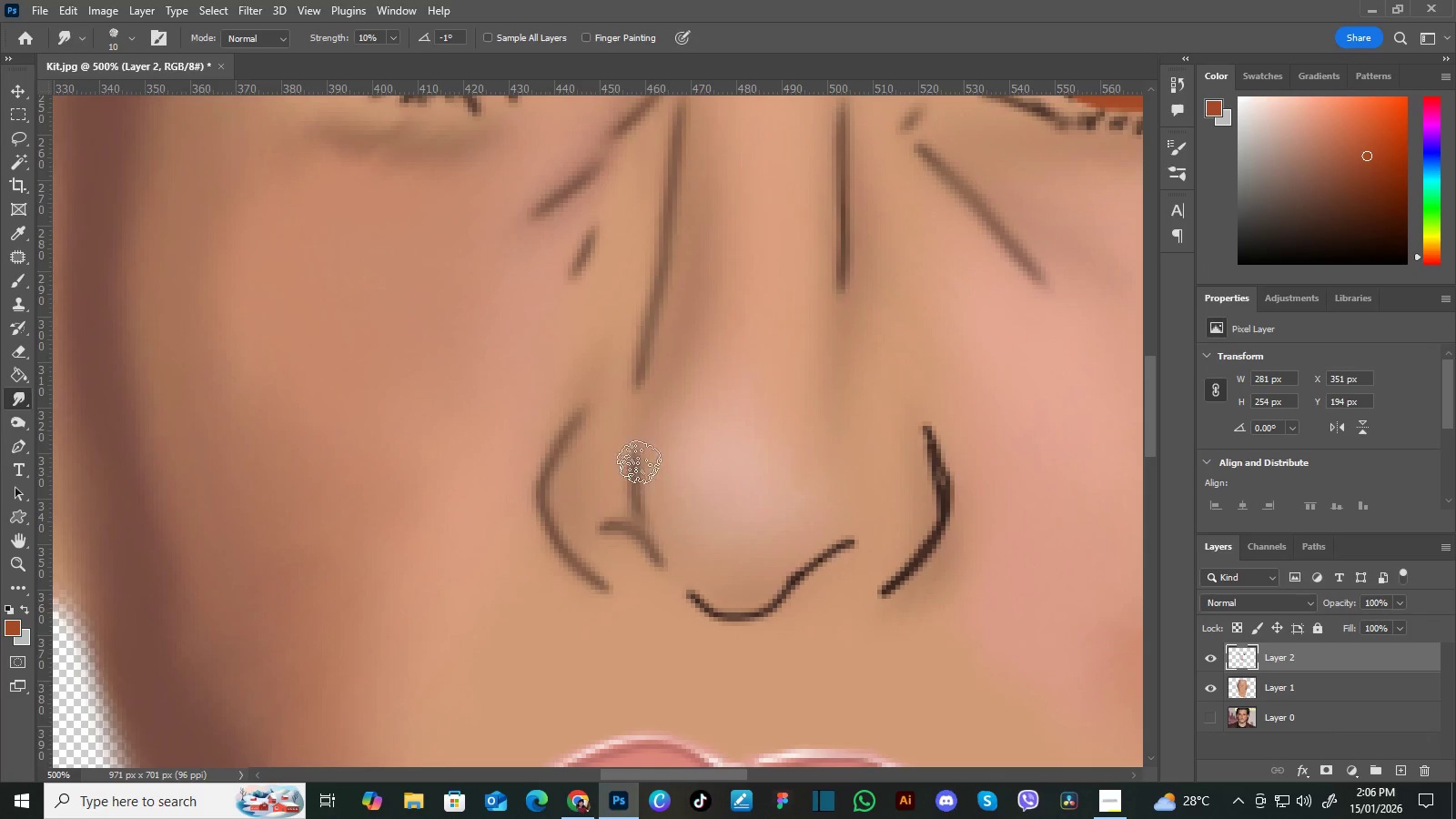 
hold_key(key=Space, duration=0.52)
 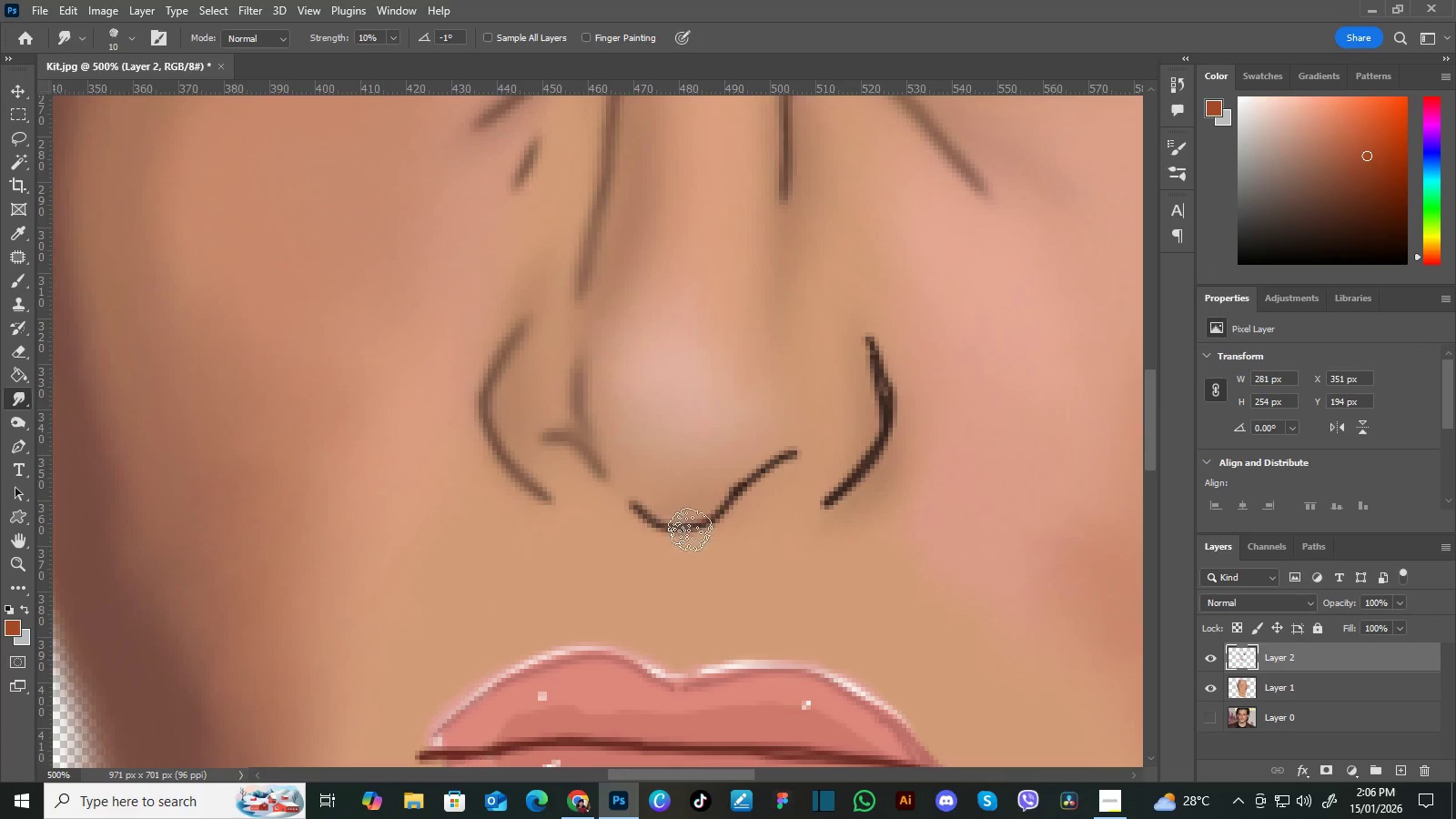 
left_click_drag(start_coordinate=[740, 482], to_coordinate=[683, 393])
 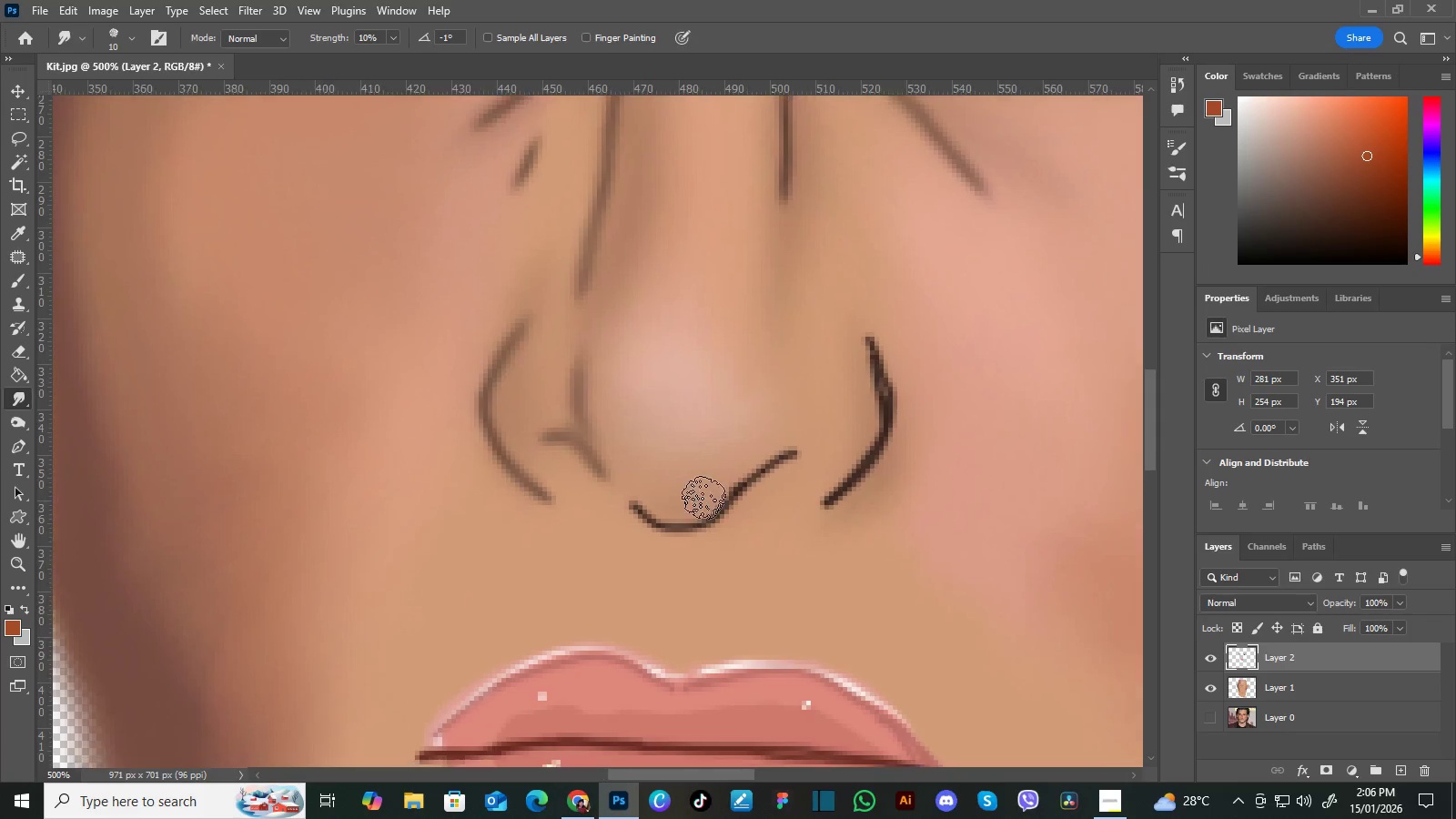 
hold_key(key=Space, duration=22.55)
 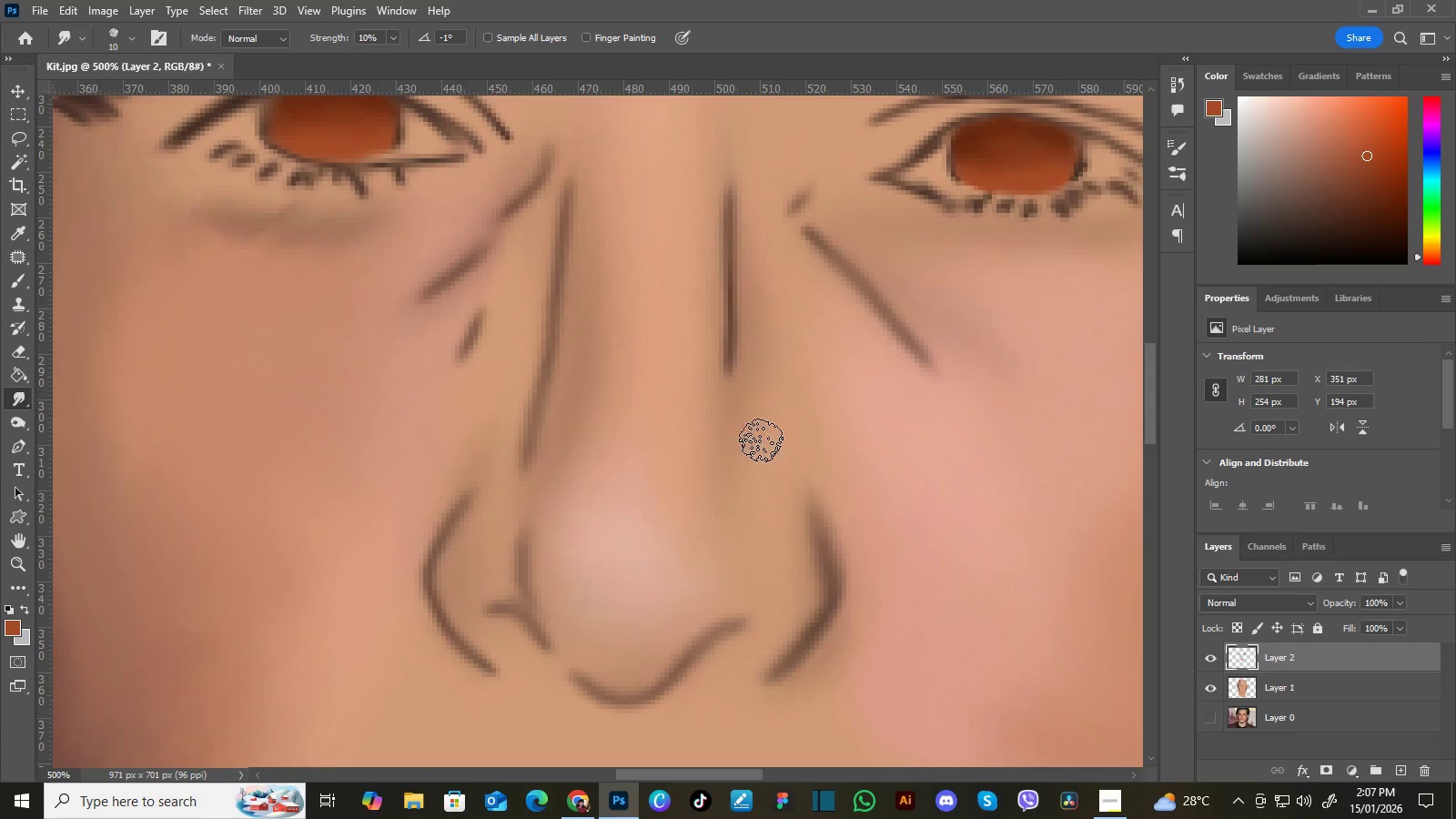 
hold_key(key=Space, duration=0.53)
 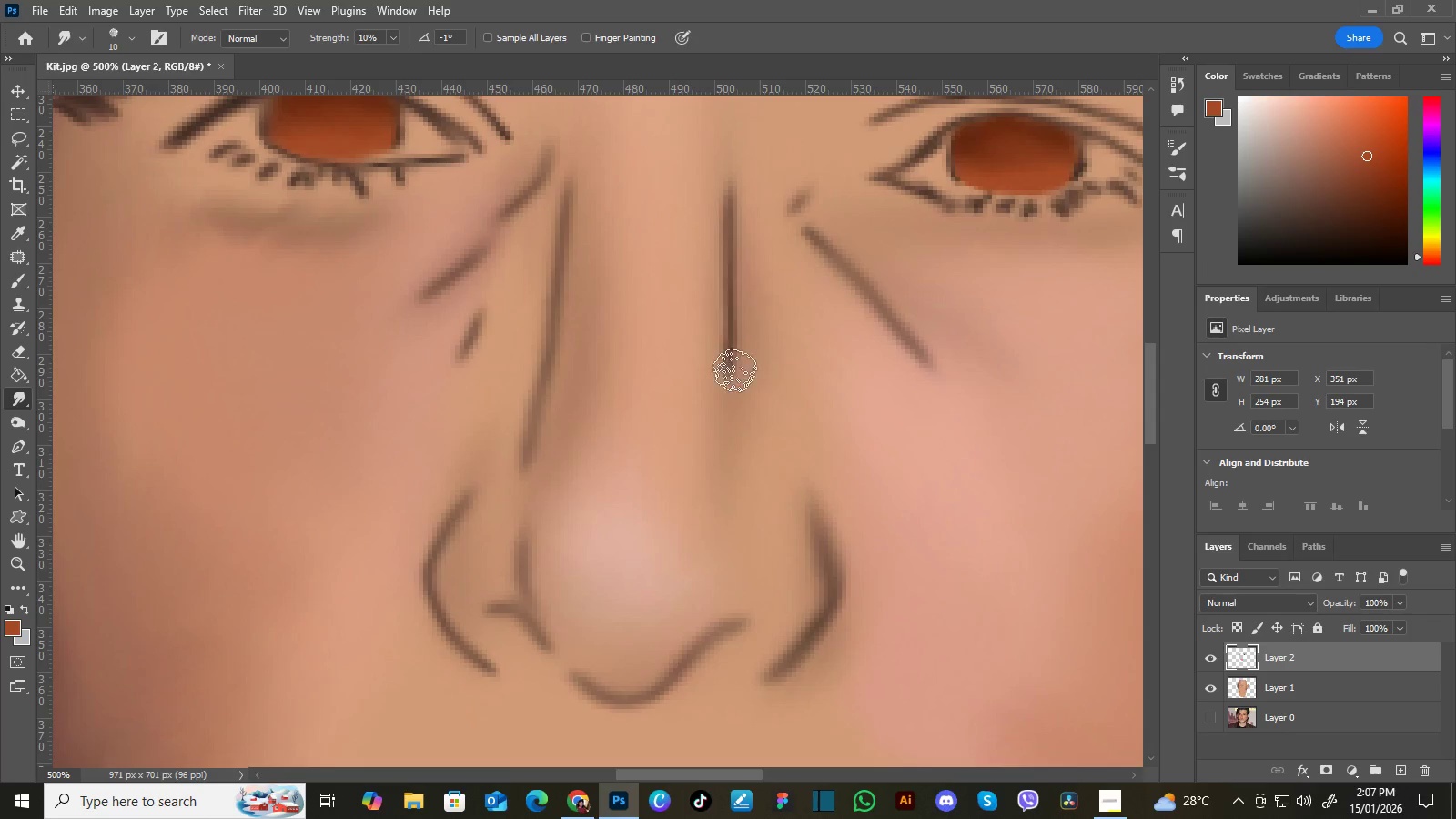 
left_click_drag(start_coordinate=[817, 268], to_coordinate=[761, 440])
 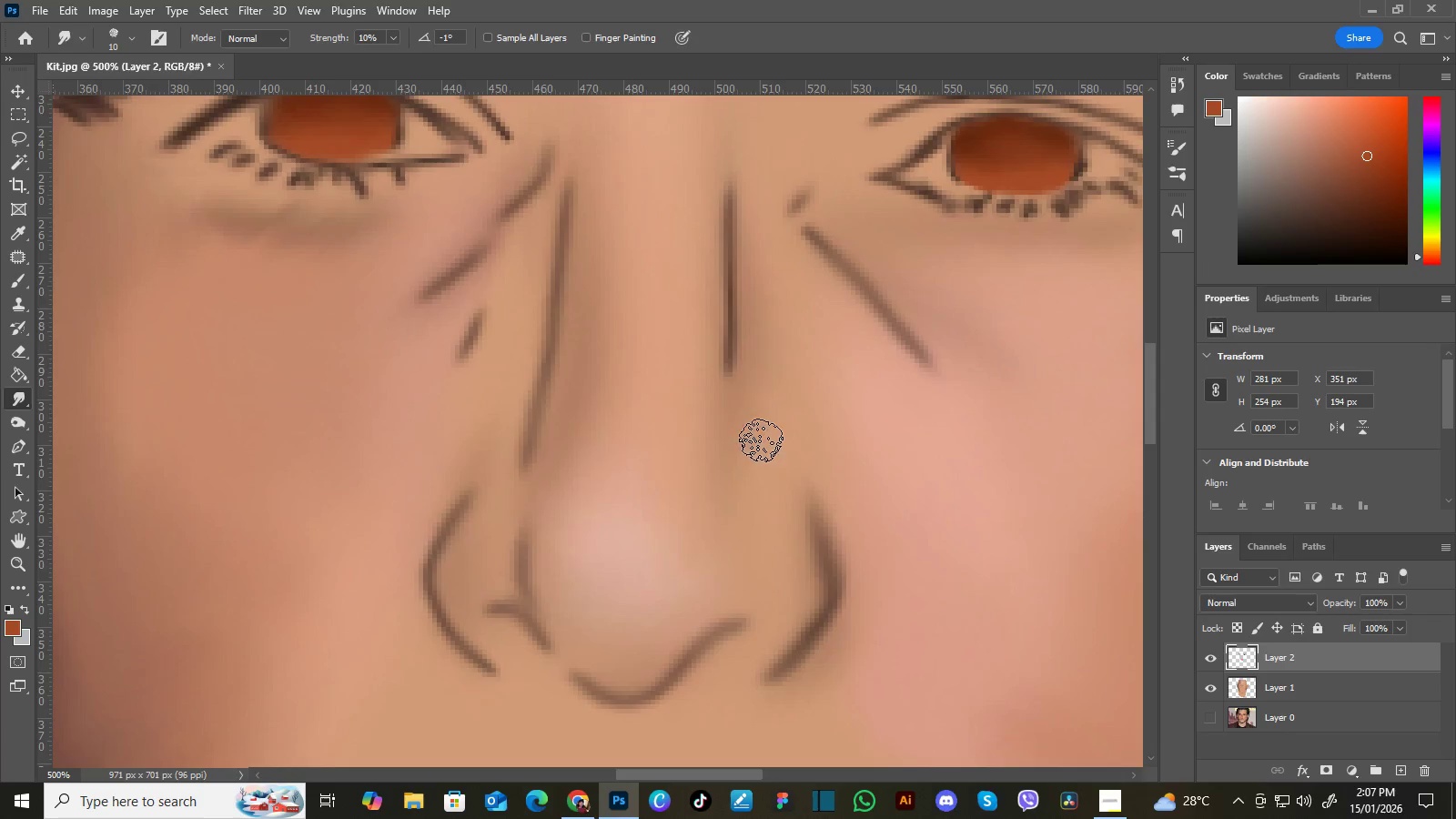 
hold_key(key=Space, duration=4.75)
 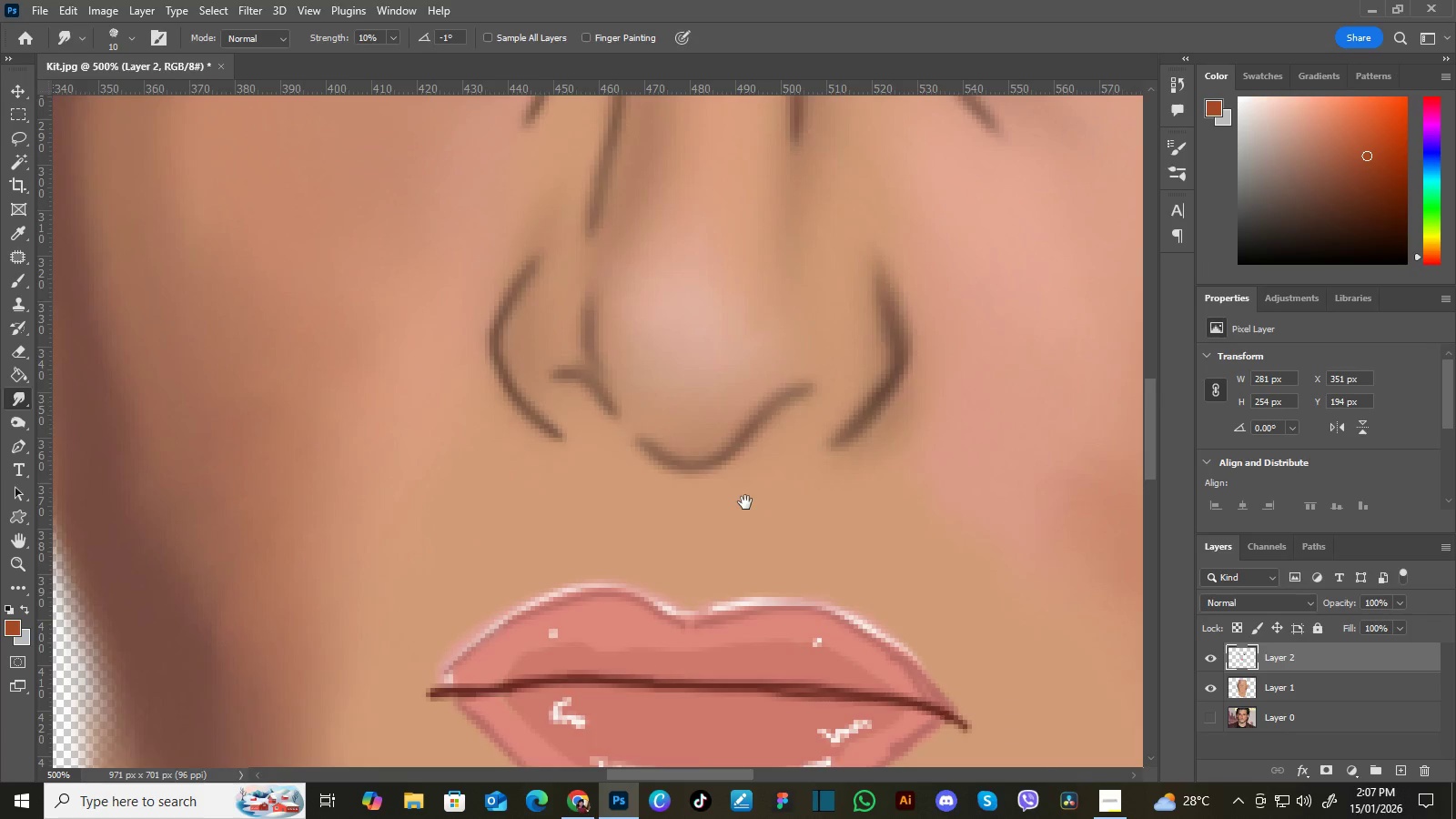 
hold_key(key=Space, duration=1.39)
 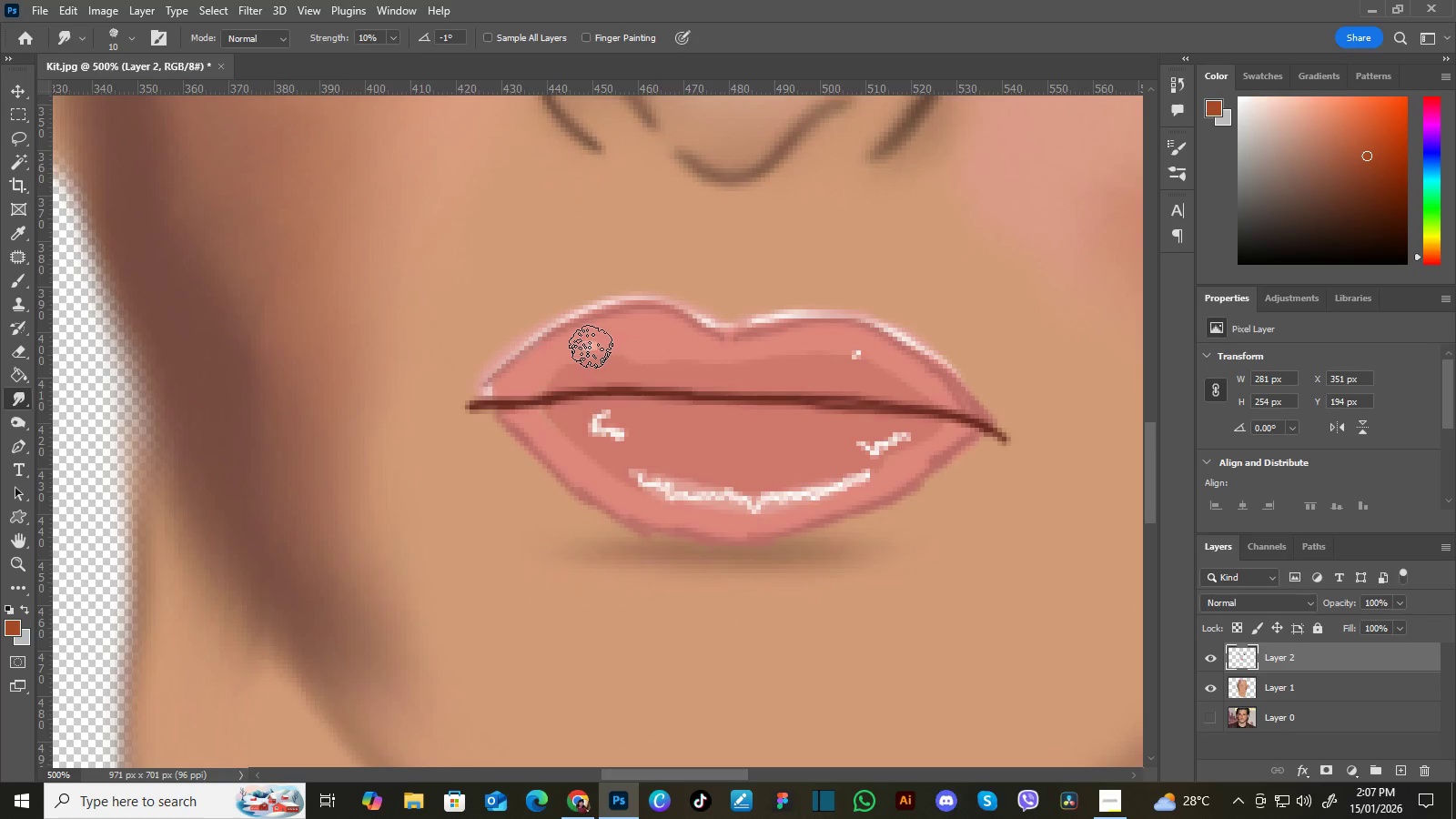 
left_click_drag(start_coordinate=[713, 540], to_coordinate=[779, 305])
 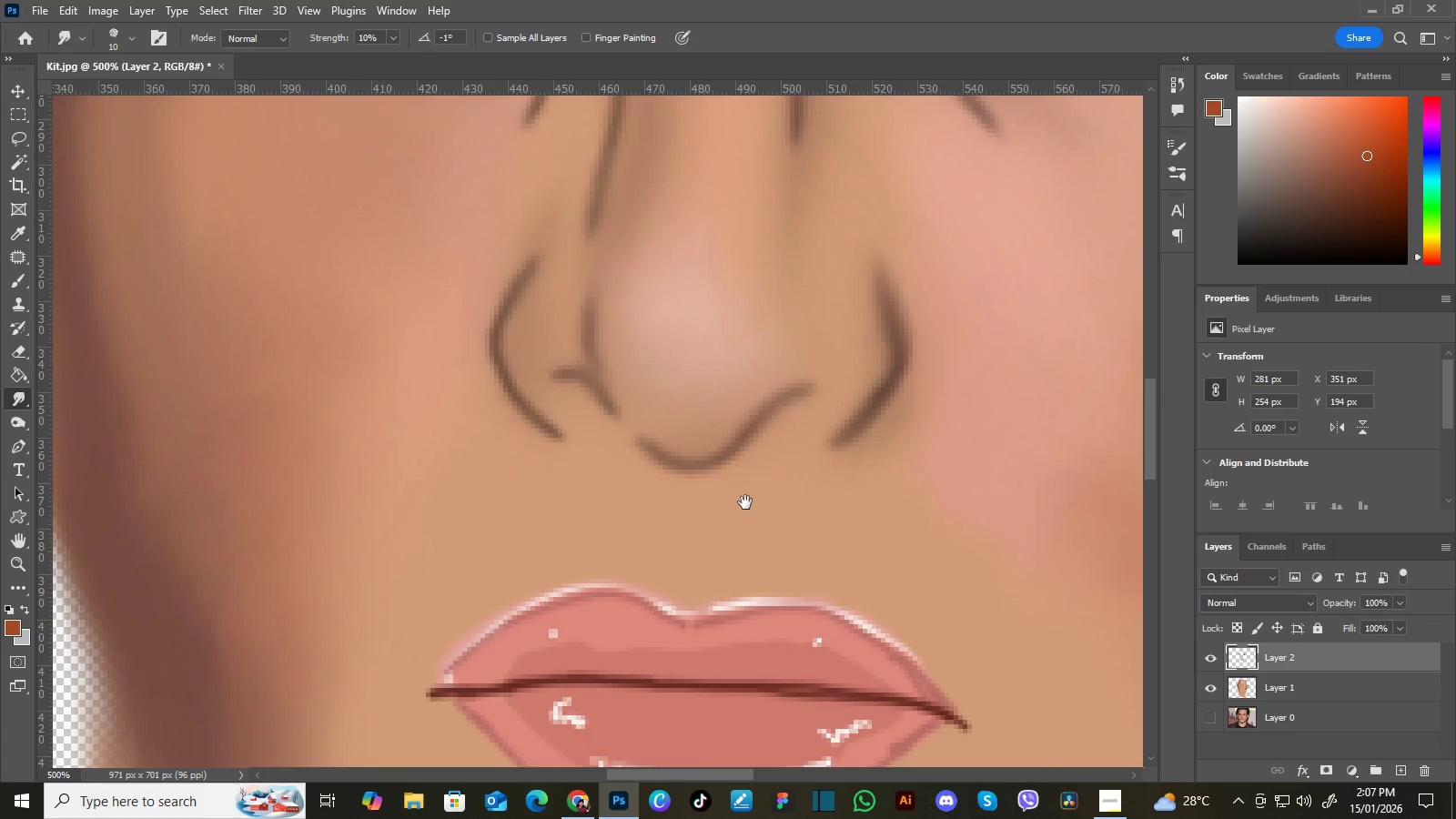 
left_click_drag(start_coordinate=[745, 502], to_coordinate=[776, 312])
 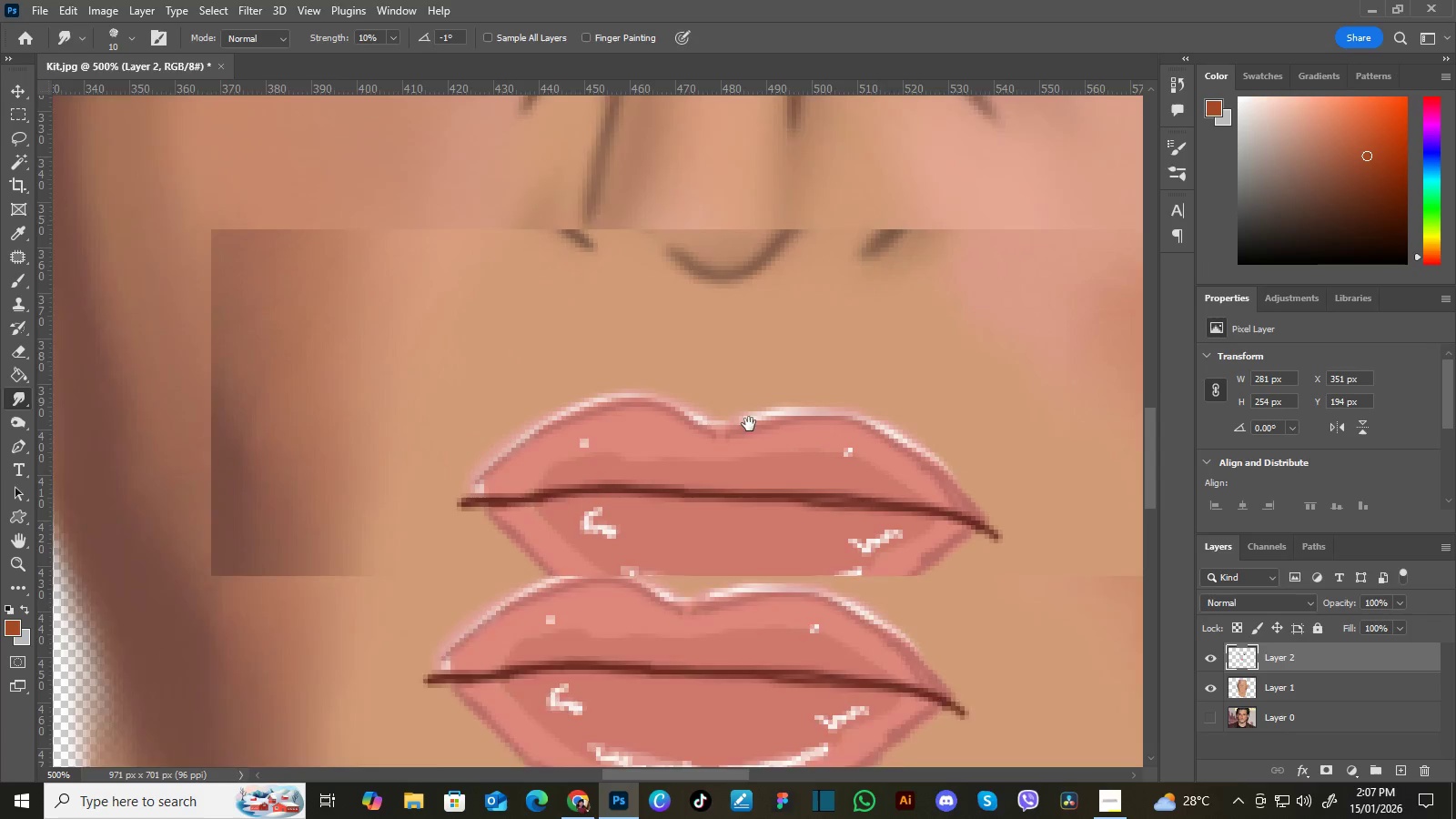 
left_click_drag(start_coordinate=[738, 483], to_coordinate=[746, 386])
 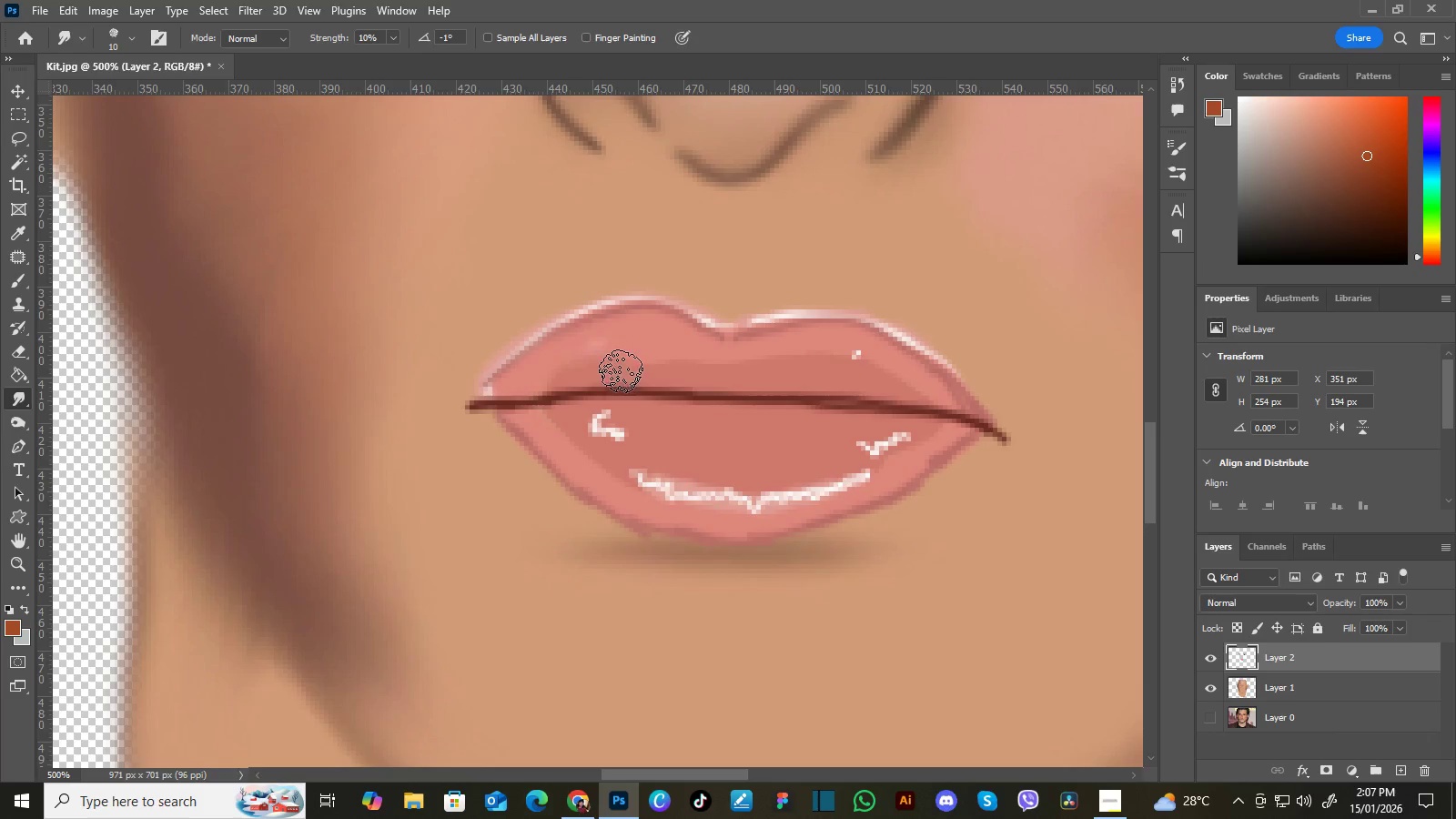 
key(BracketLeft)
 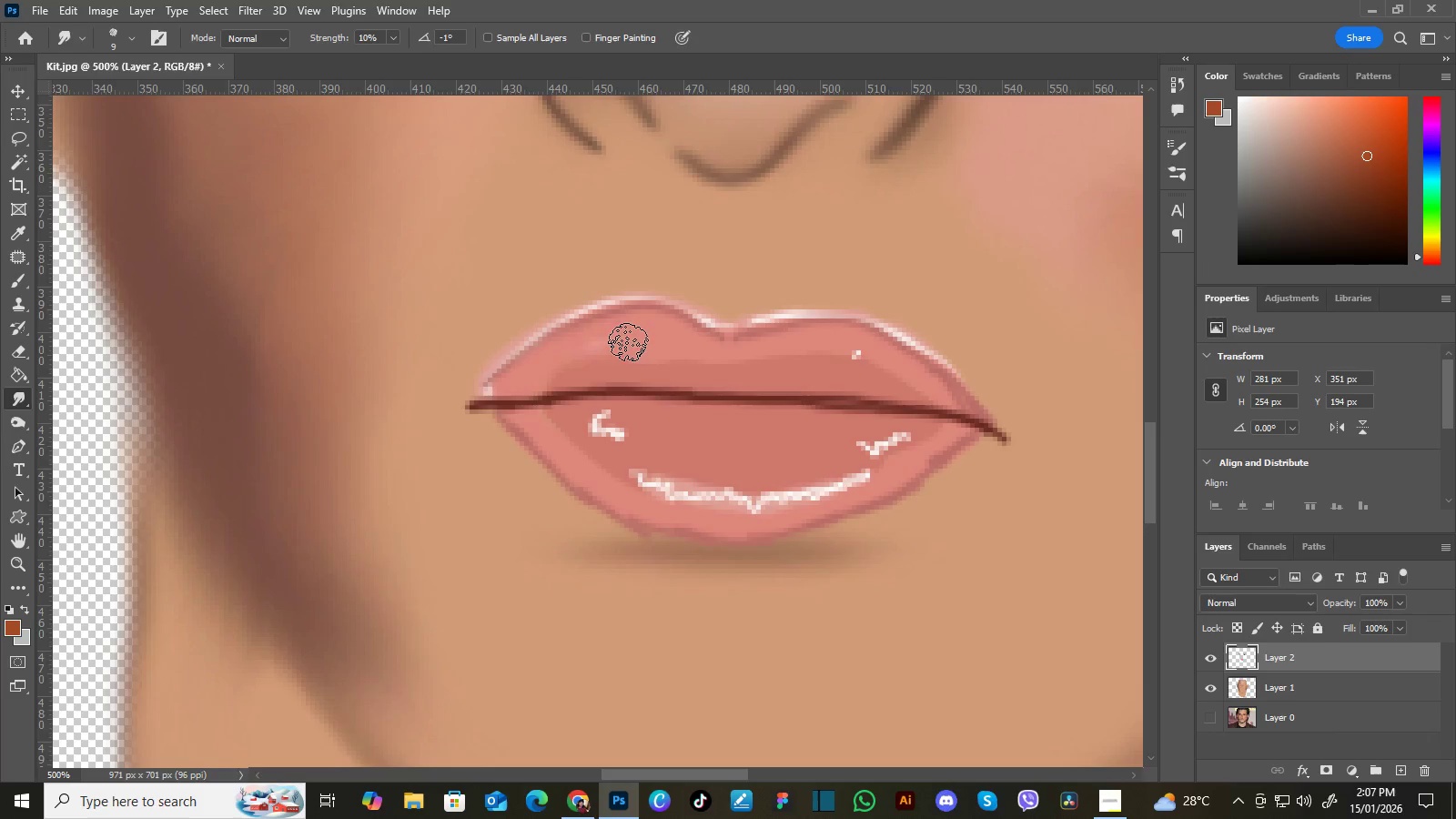 
key(BracketLeft)
 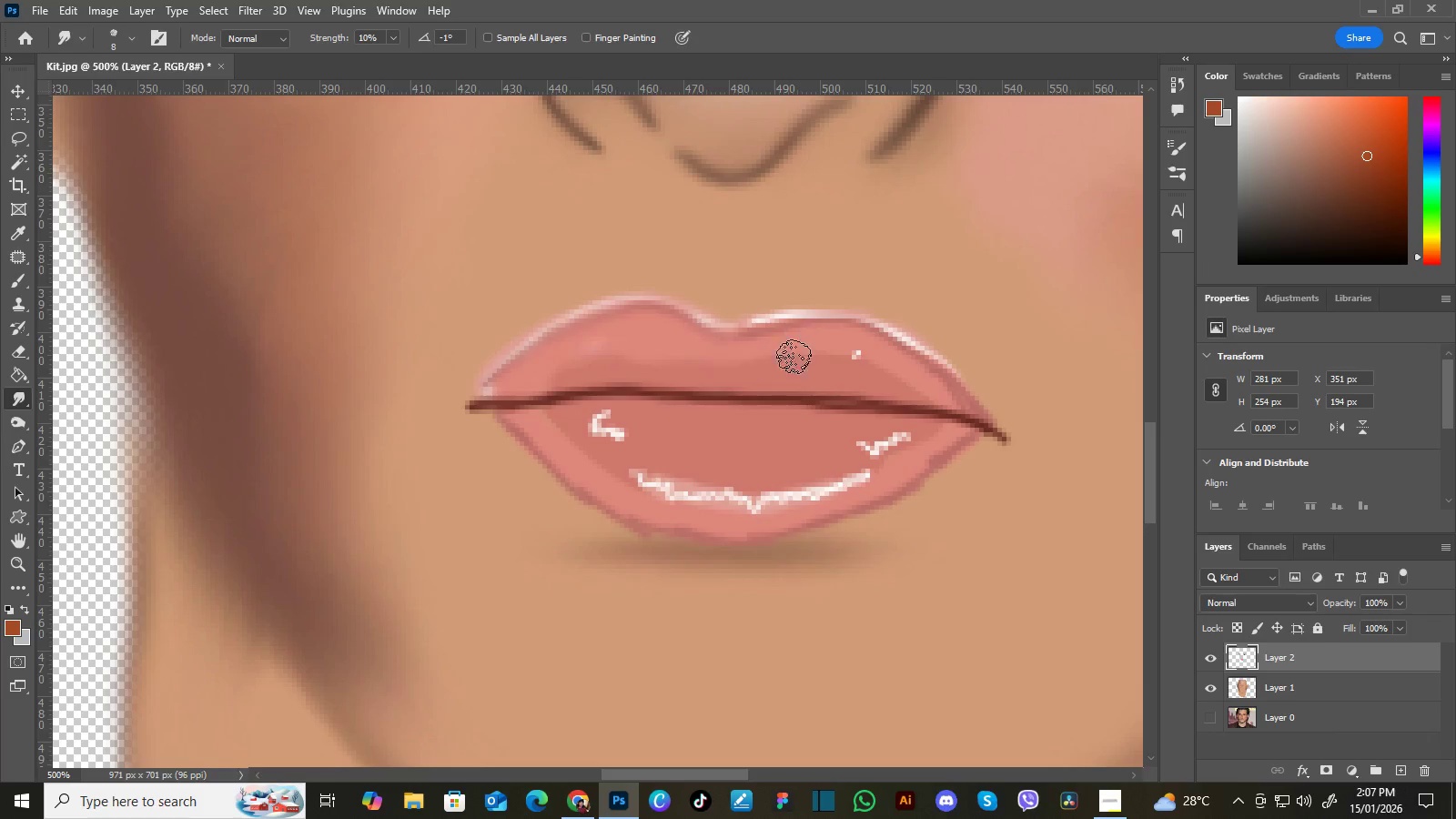 
wait(12.69)
 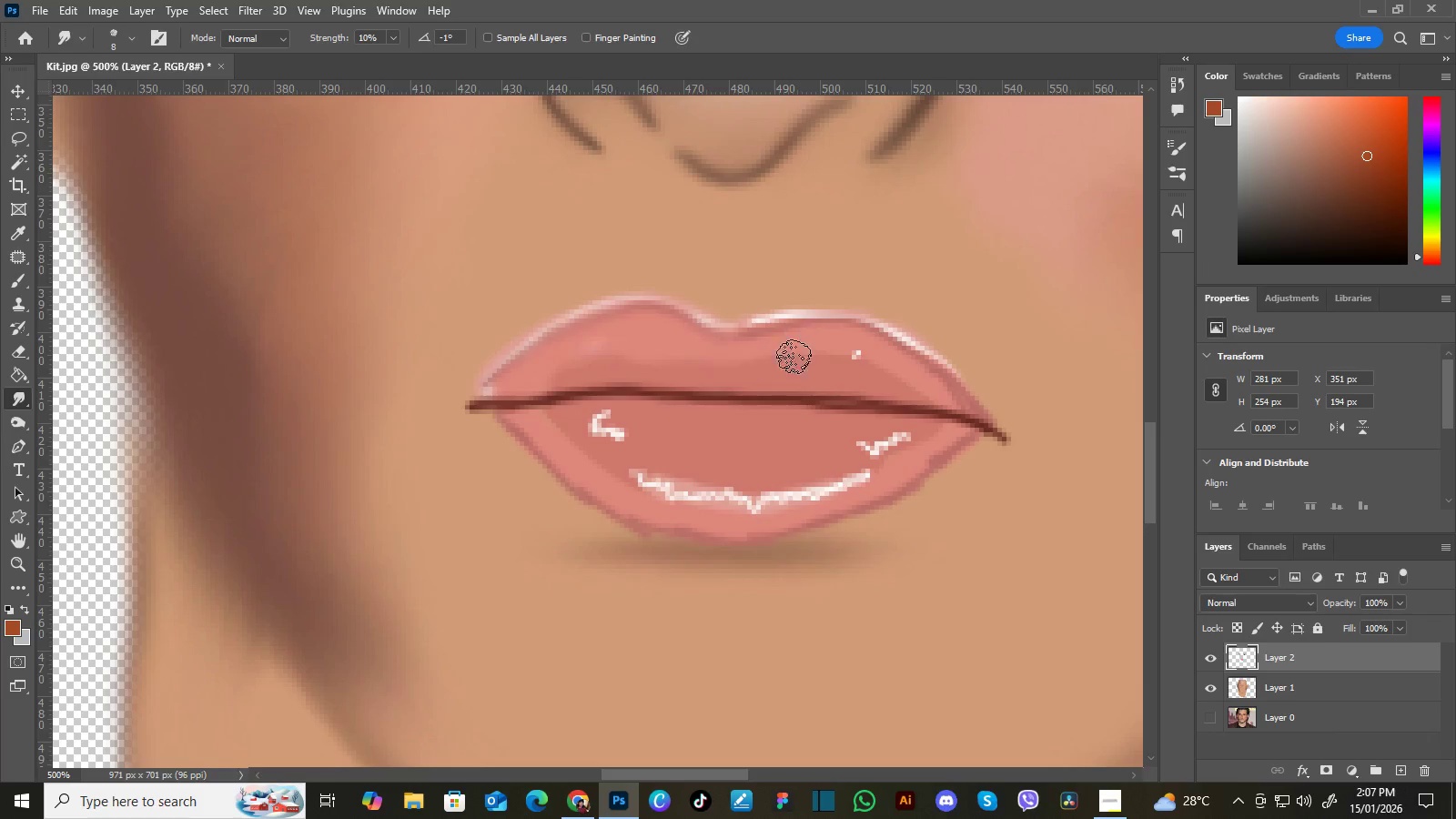 
key(I)
 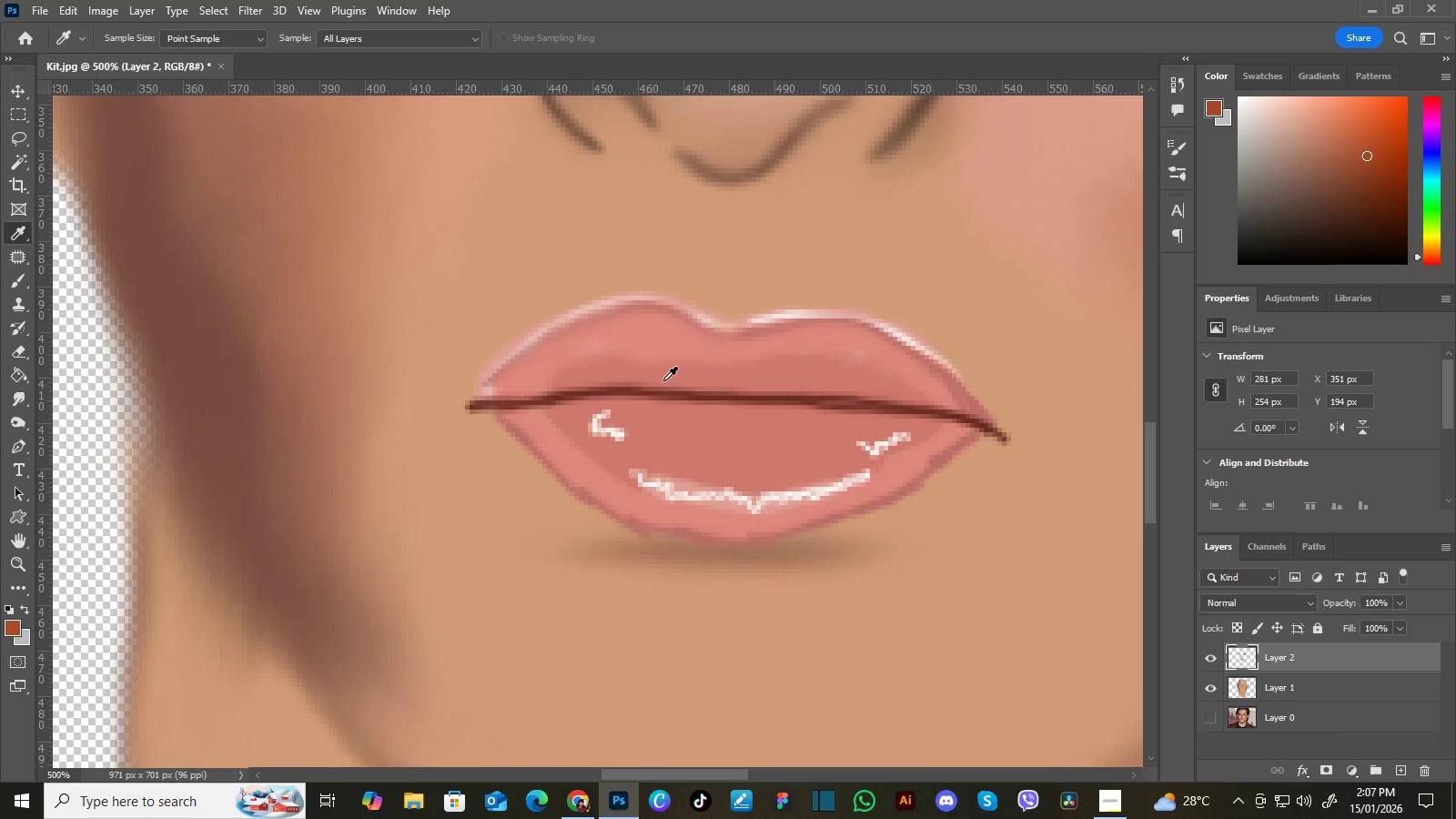 
left_click([668, 378])
 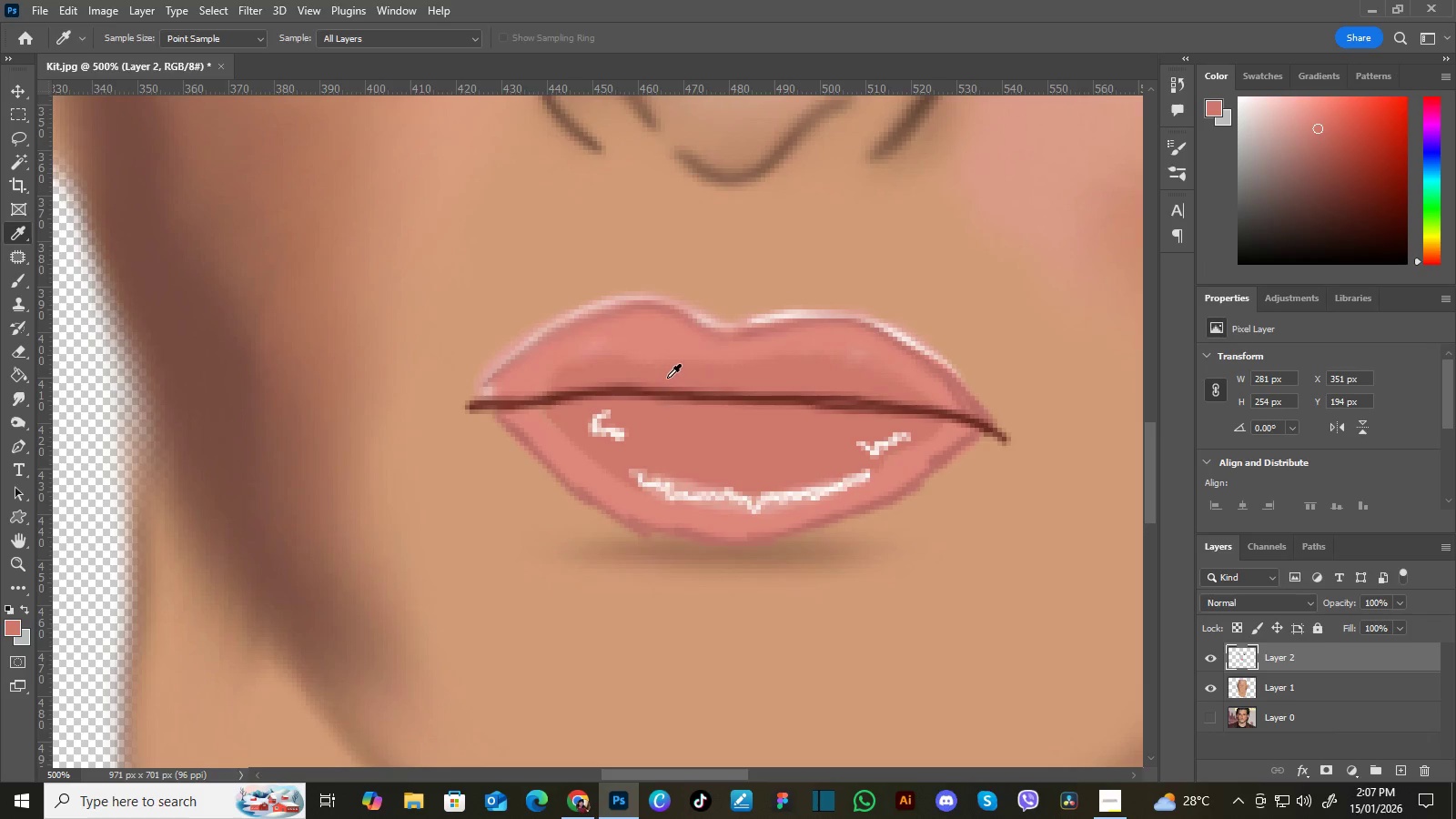 
triple_click([672, 376])
 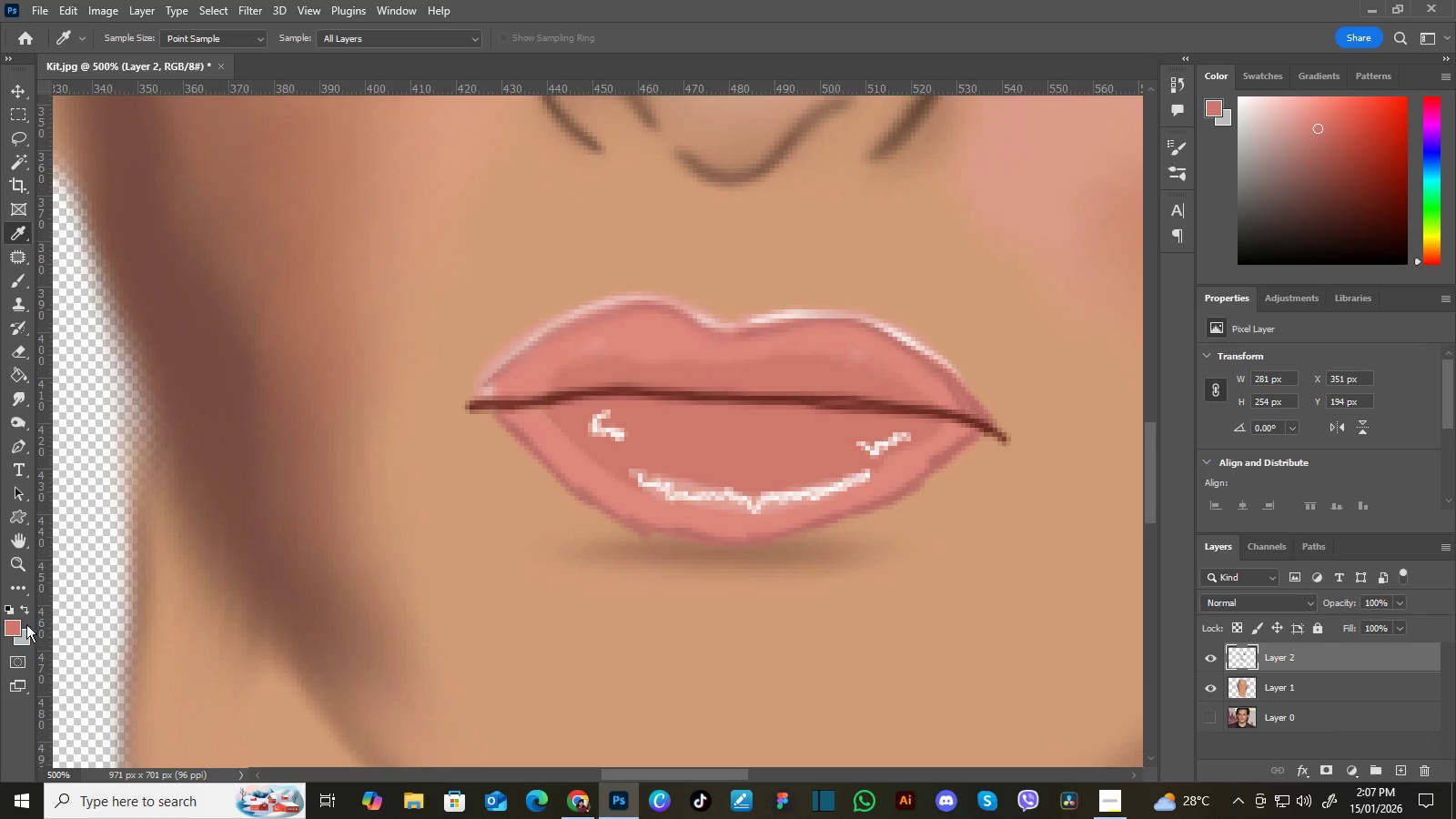 
left_click([15, 630])
 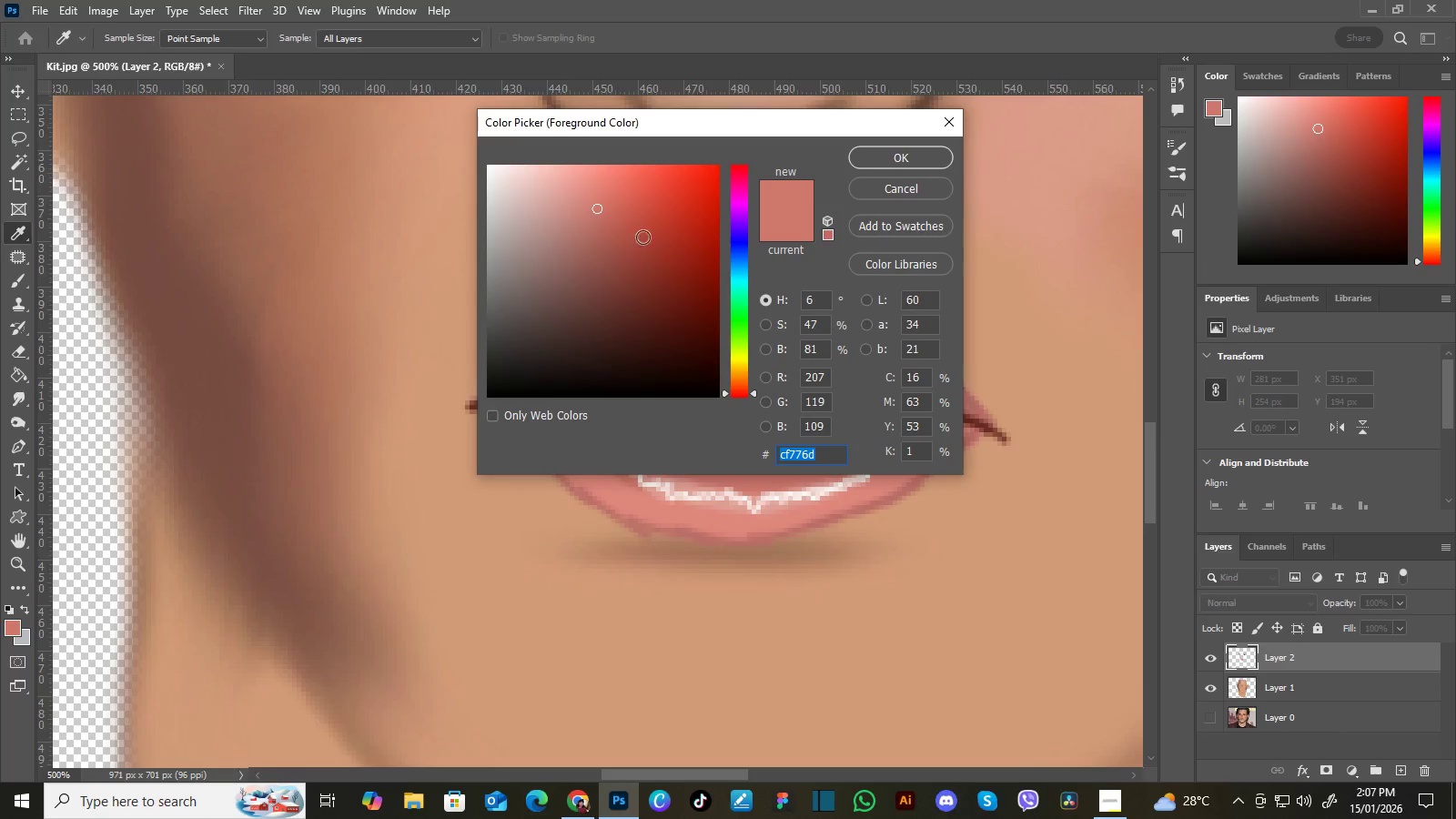 
left_click([606, 230])
 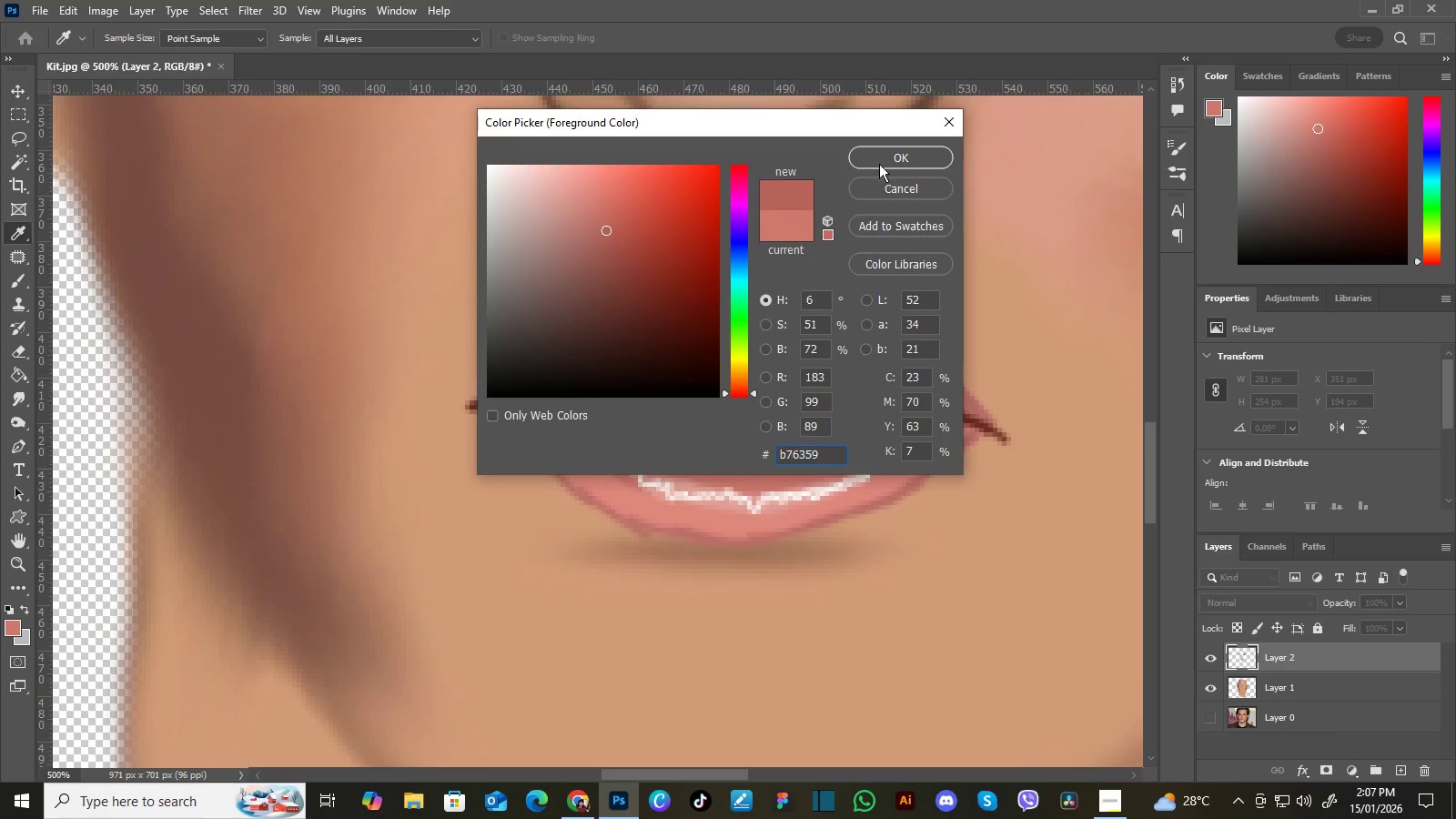 
left_click([879, 163])
 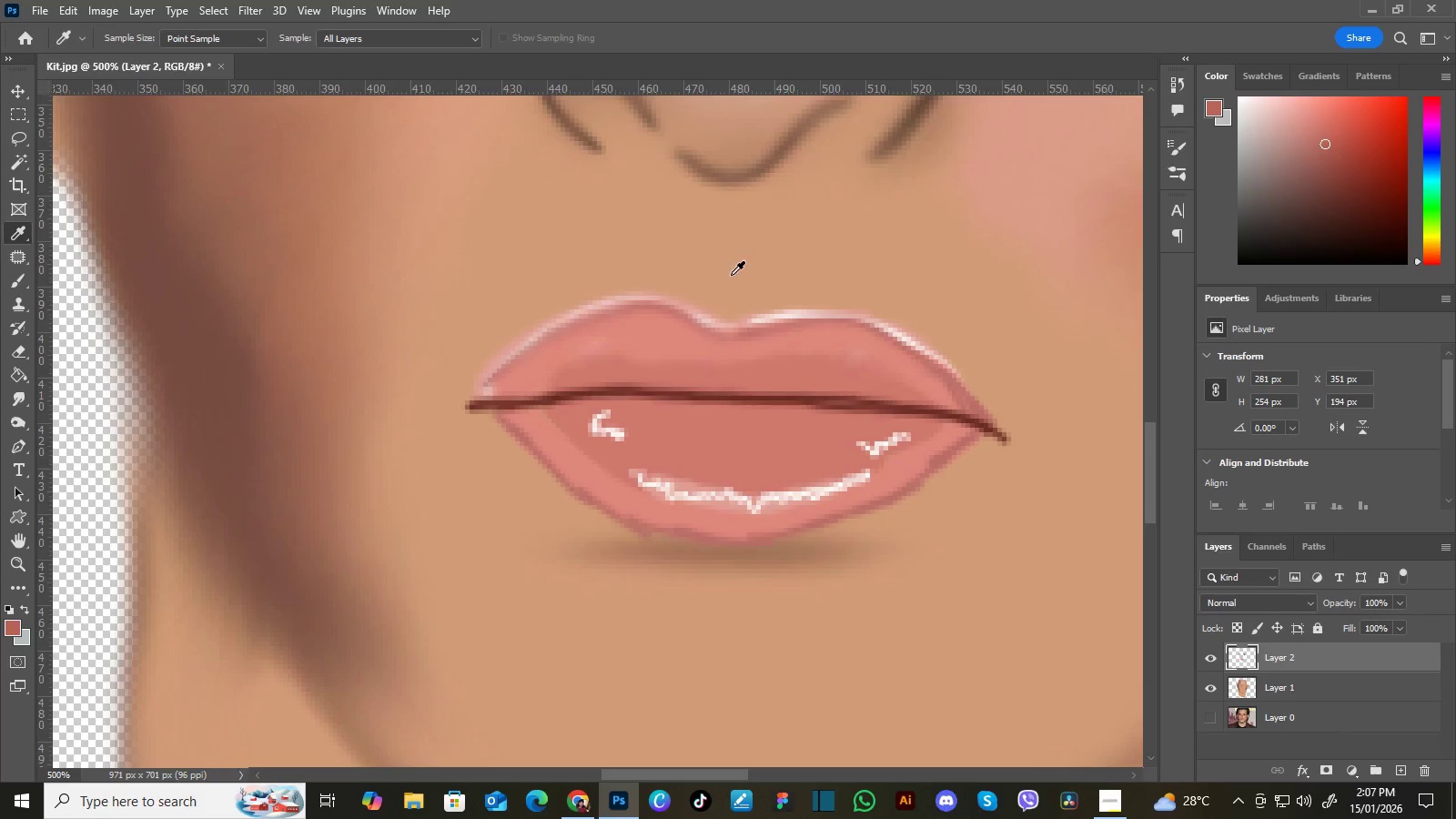 
key(B)
 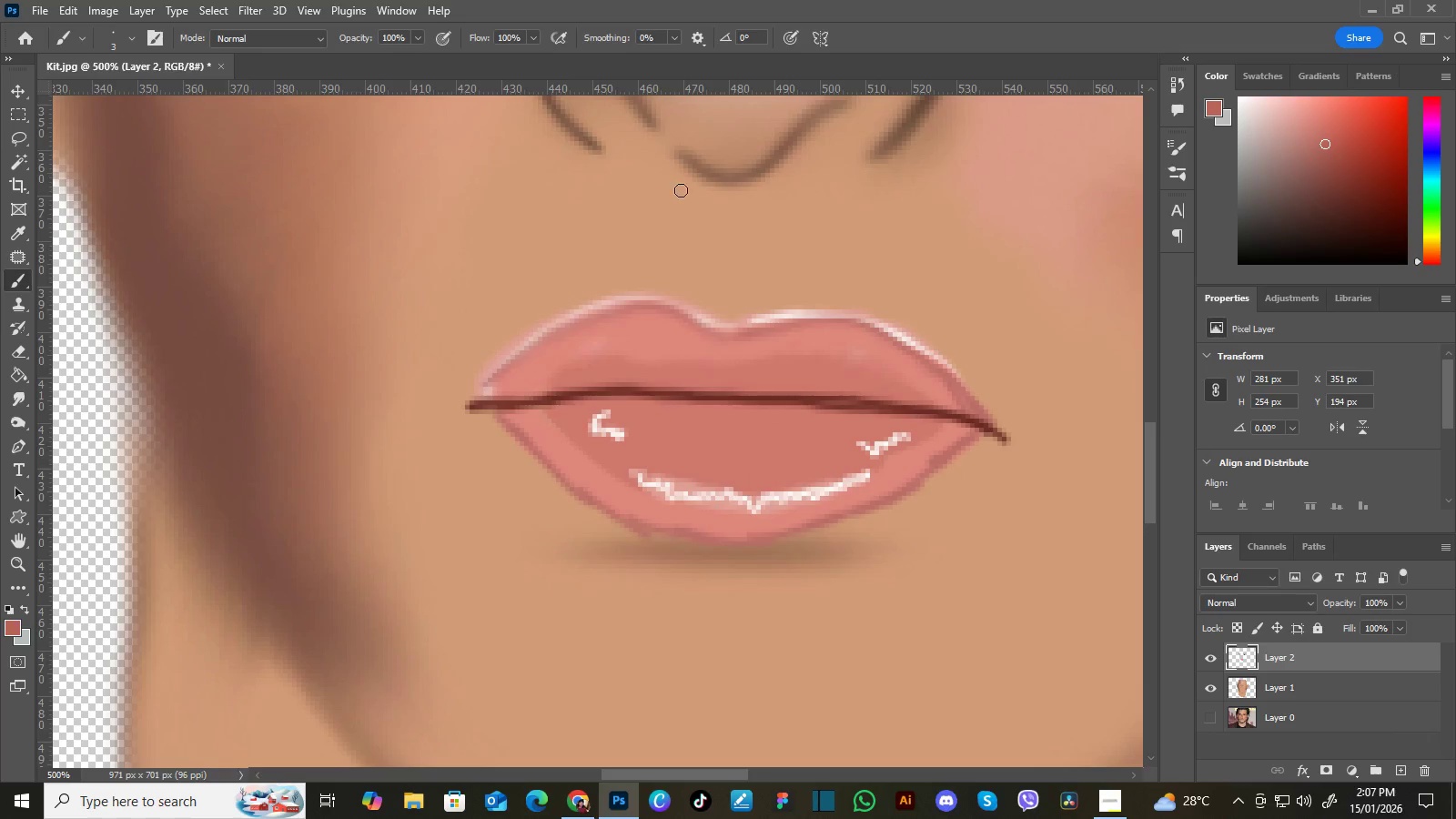 
key(BracketLeft)
 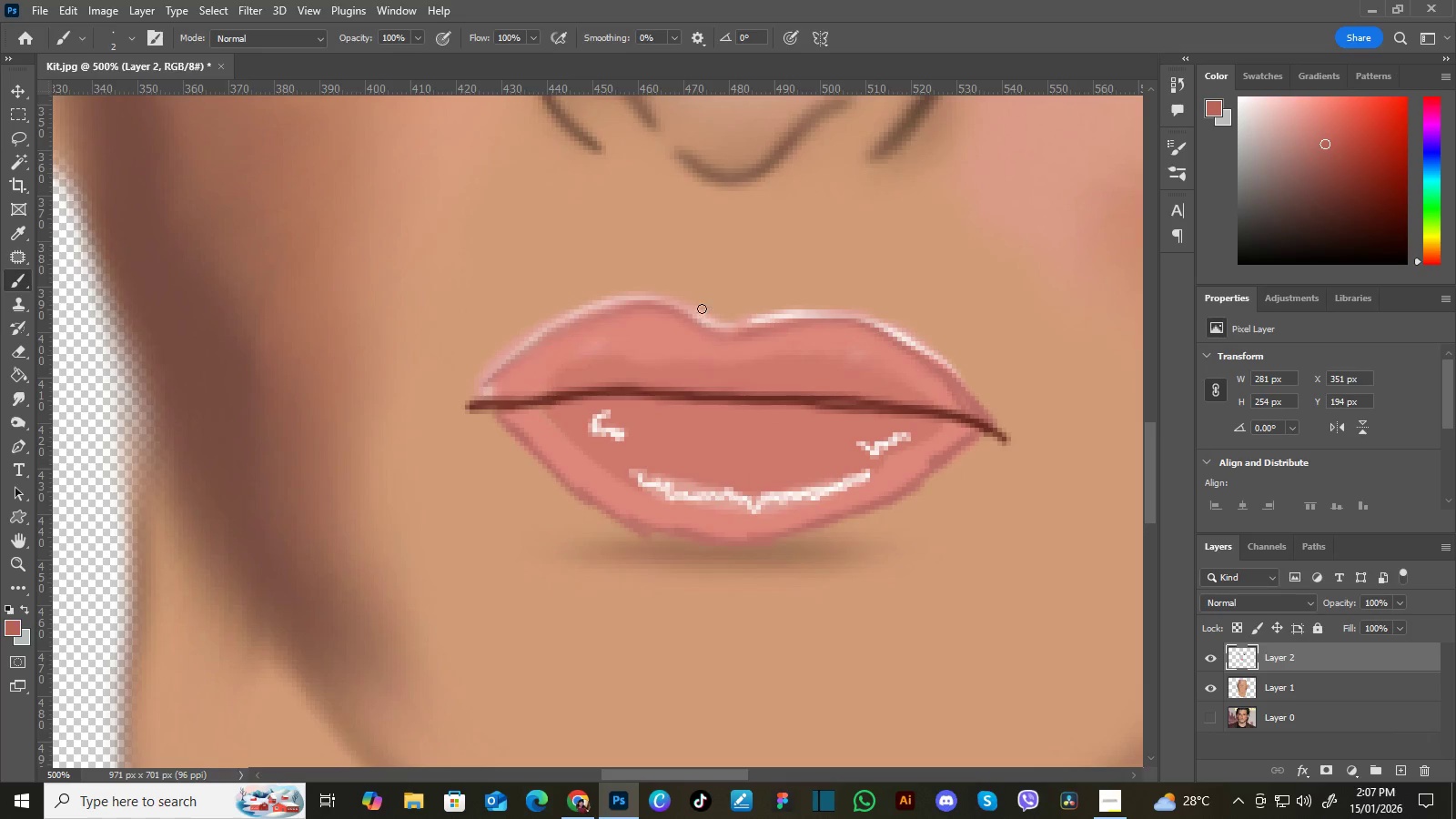 
key(BracketLeft)
 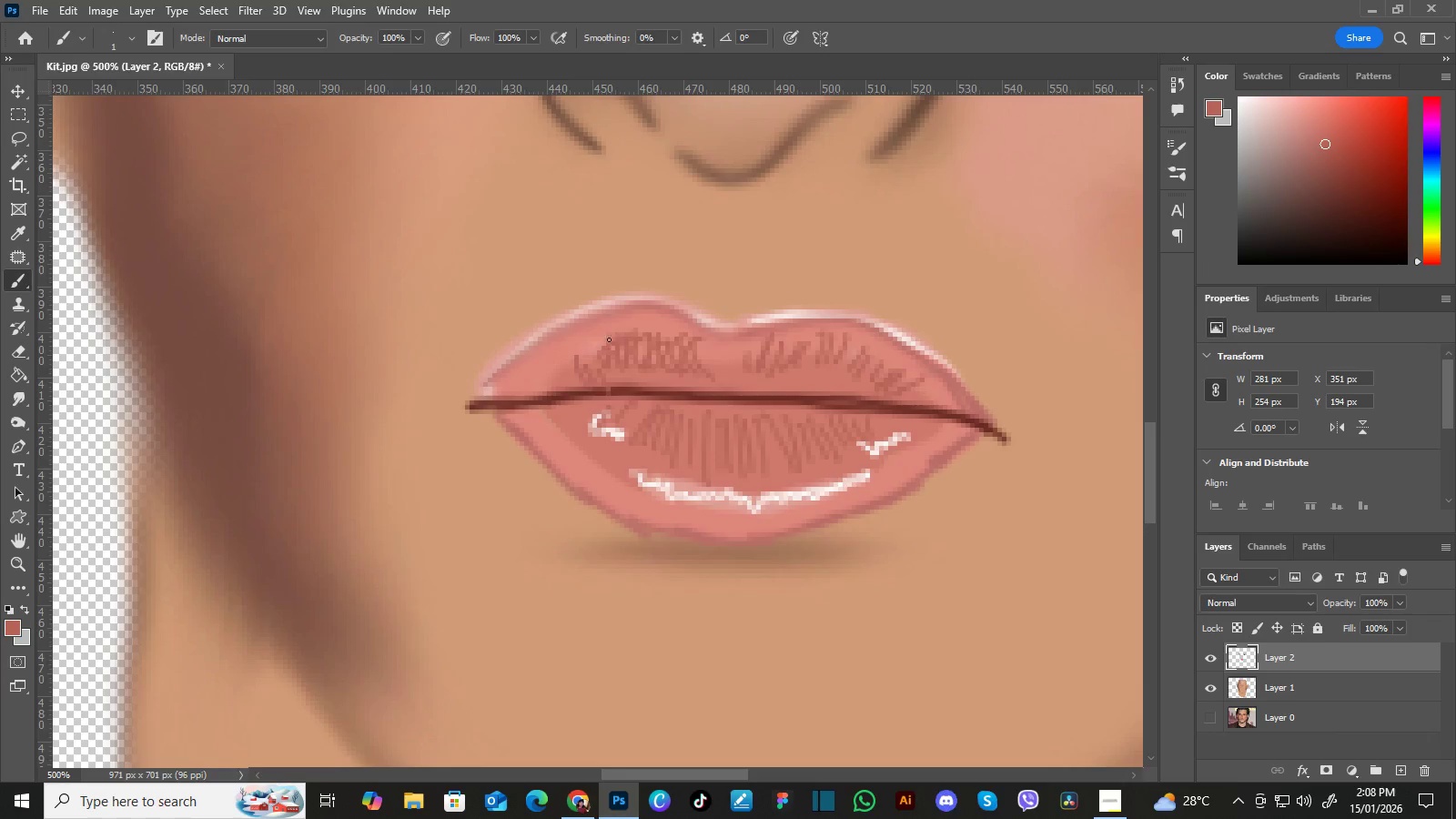 
wait(23.23)
 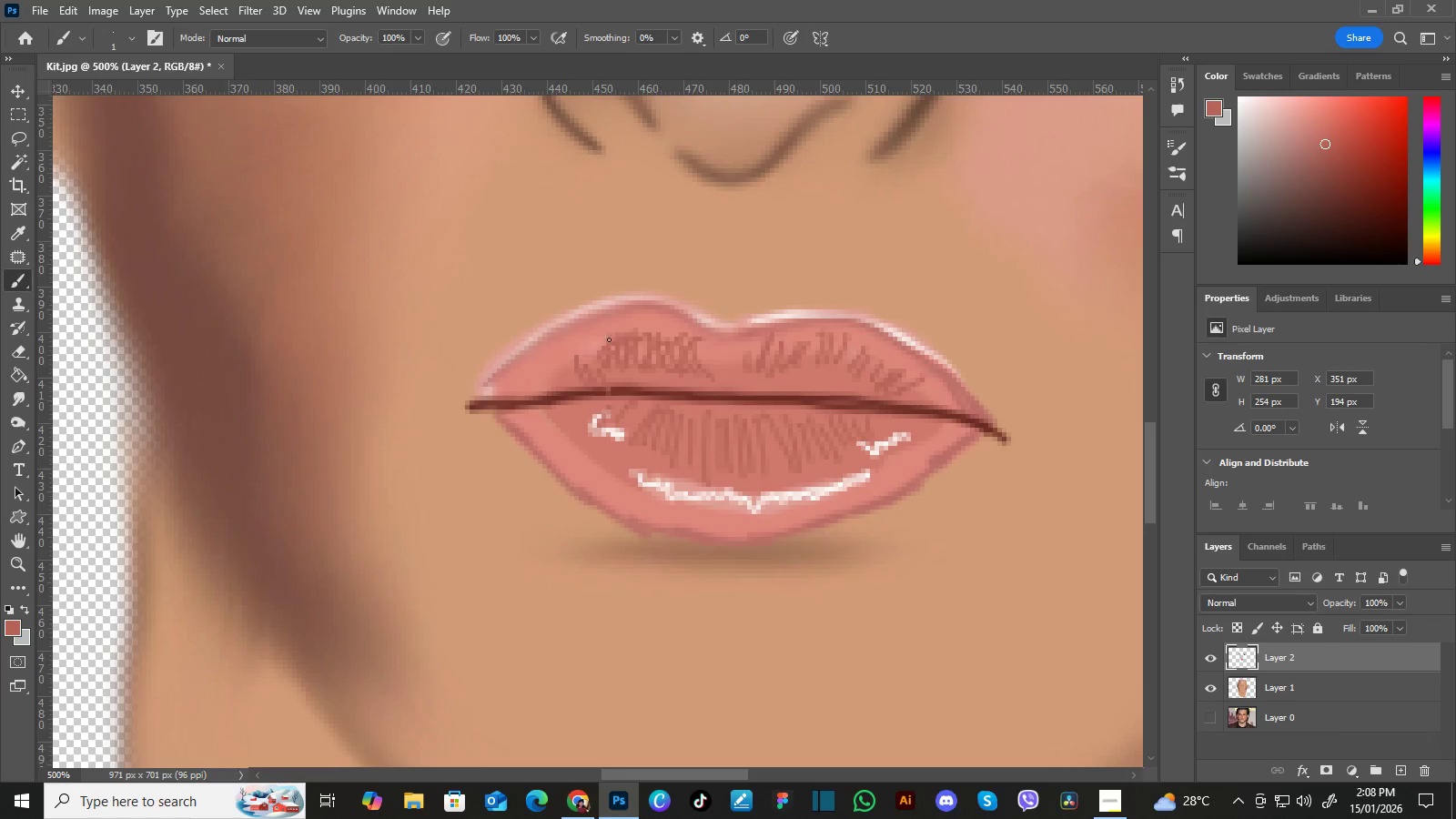 
left_click([20, 395])
 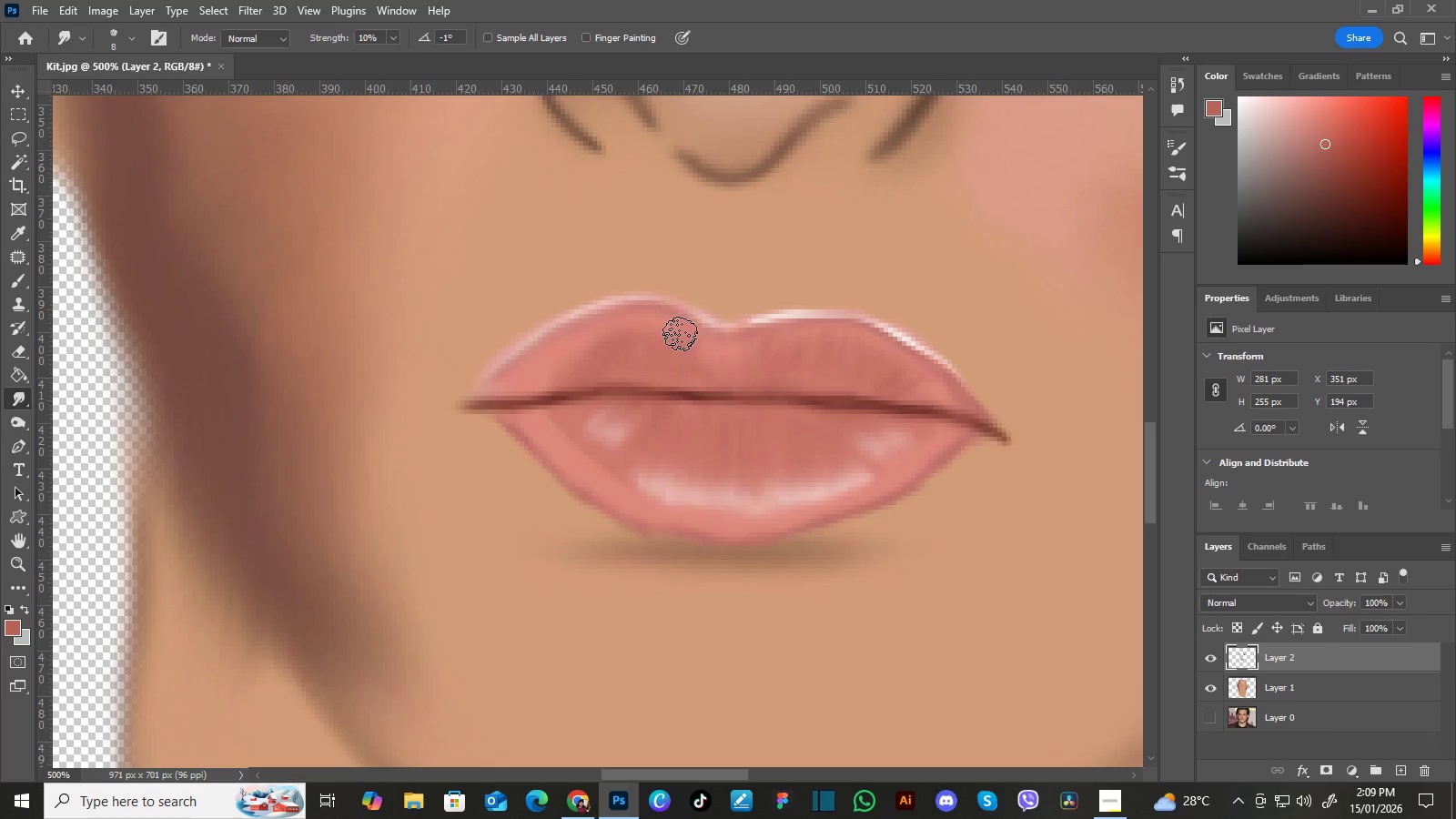 
wait(66.55)
 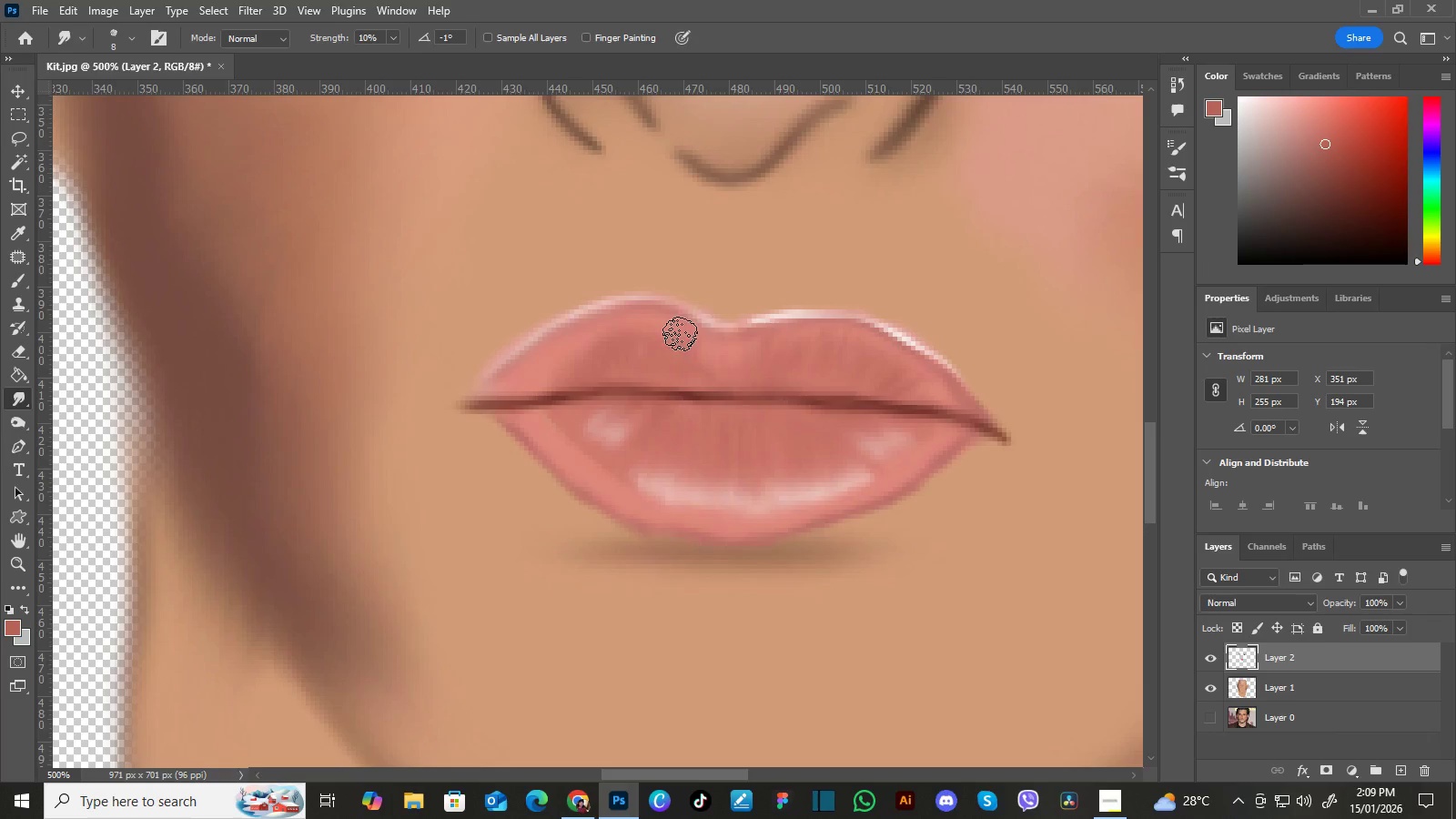 
key(BracketRight)
 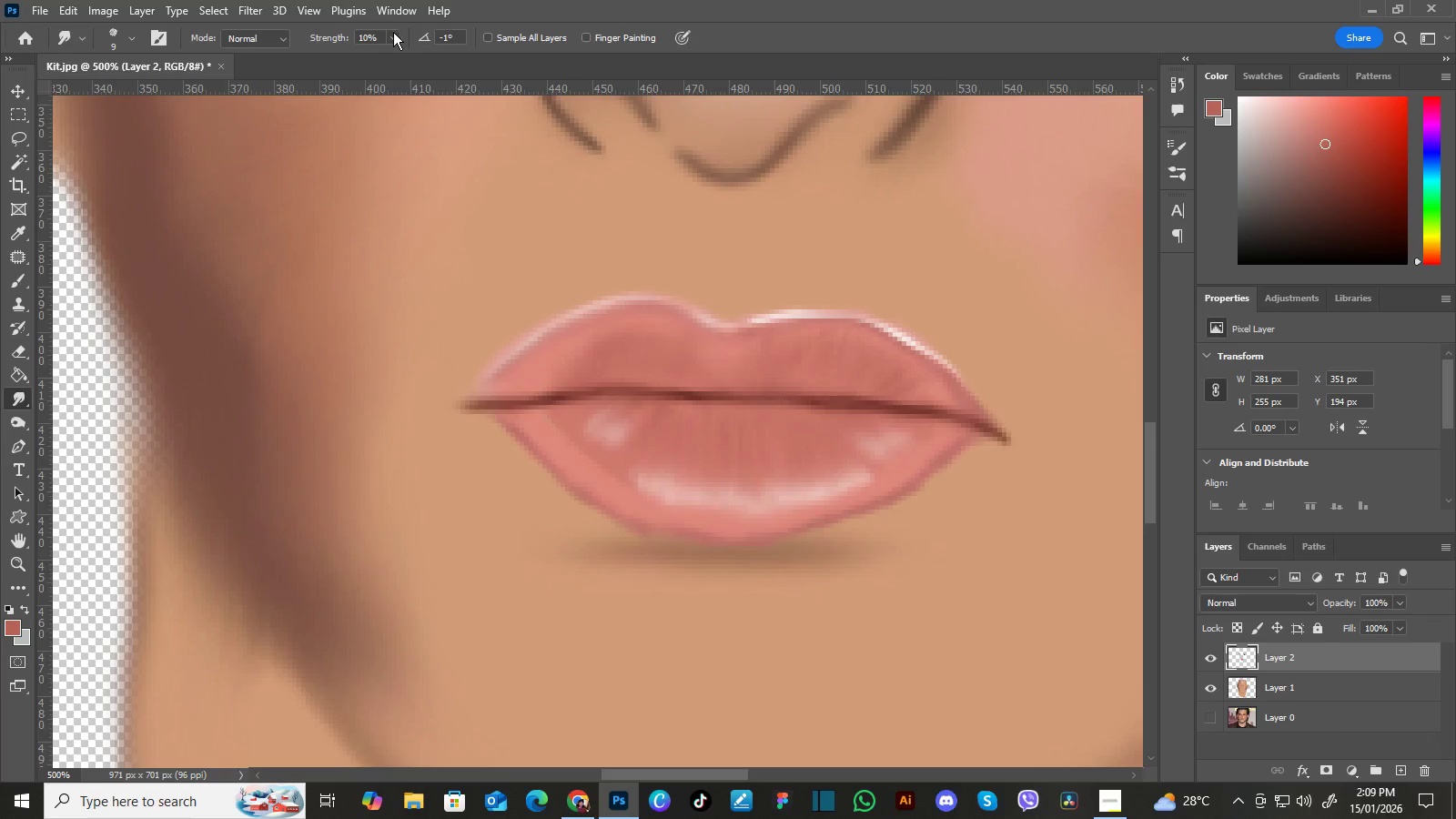 
left_click([389, 40])
 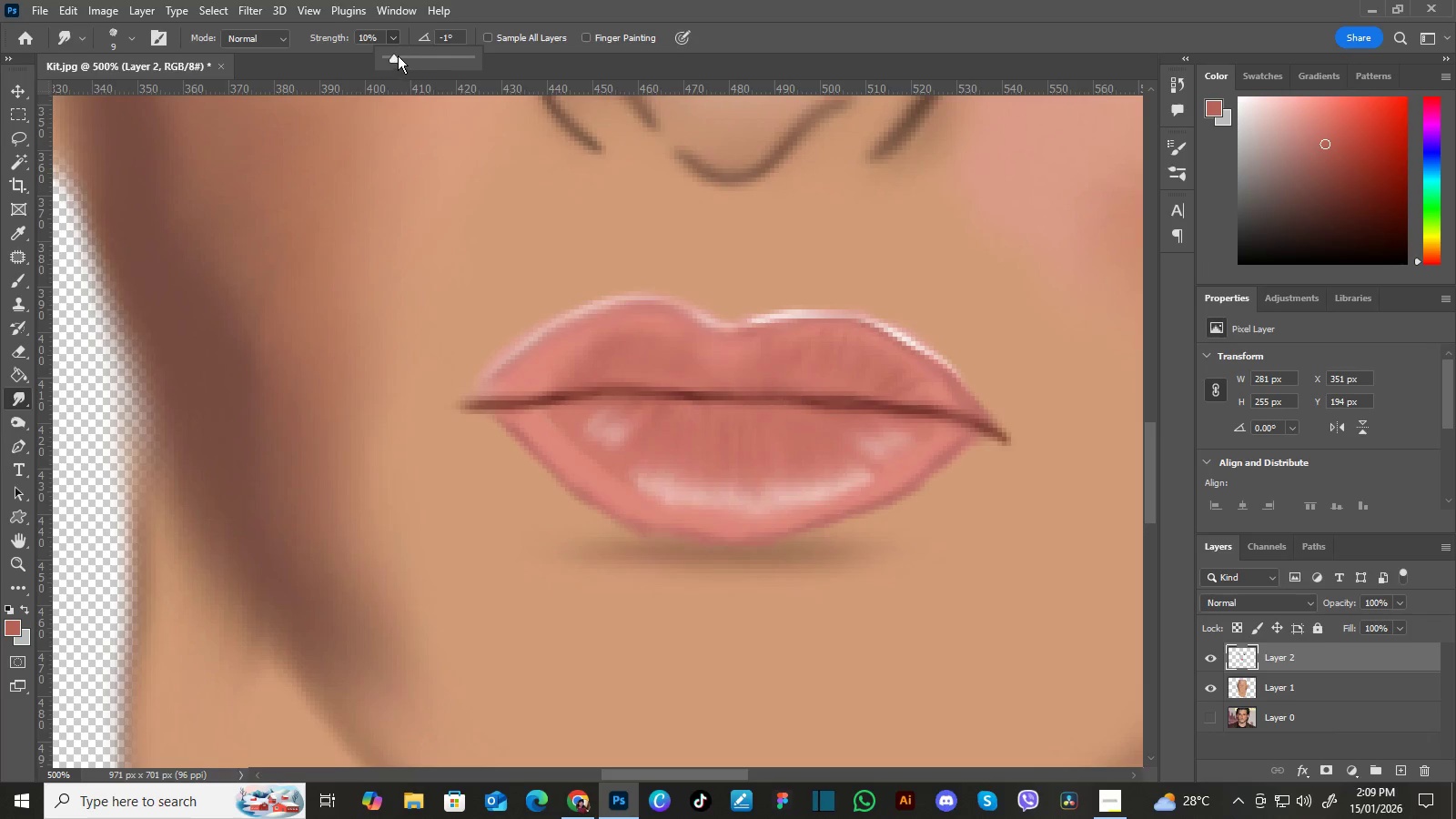 
left_click_drag(start_coordinate=[394, 55], to_coordinate=[404, 55])
 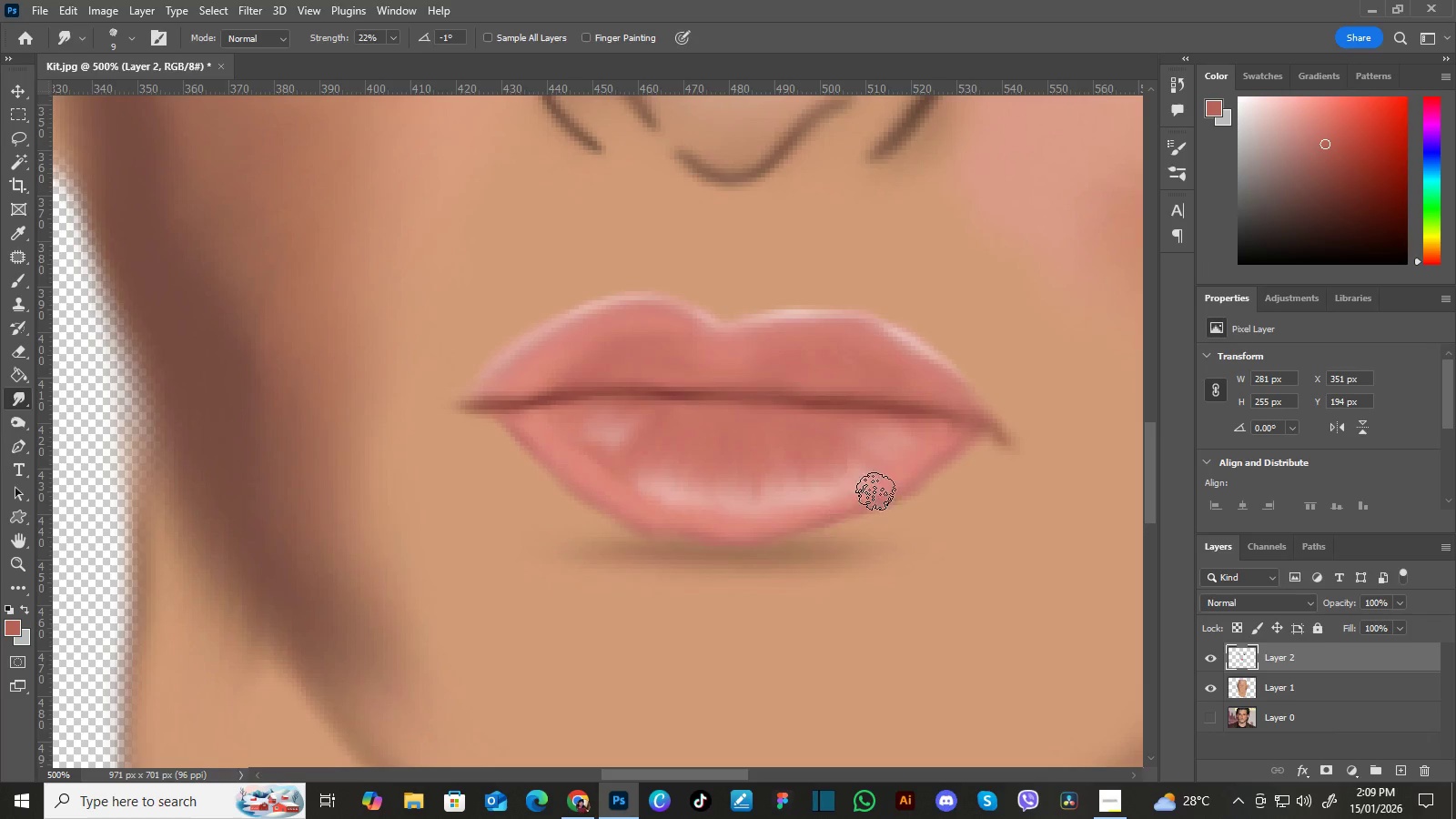 
wait(32.36)
 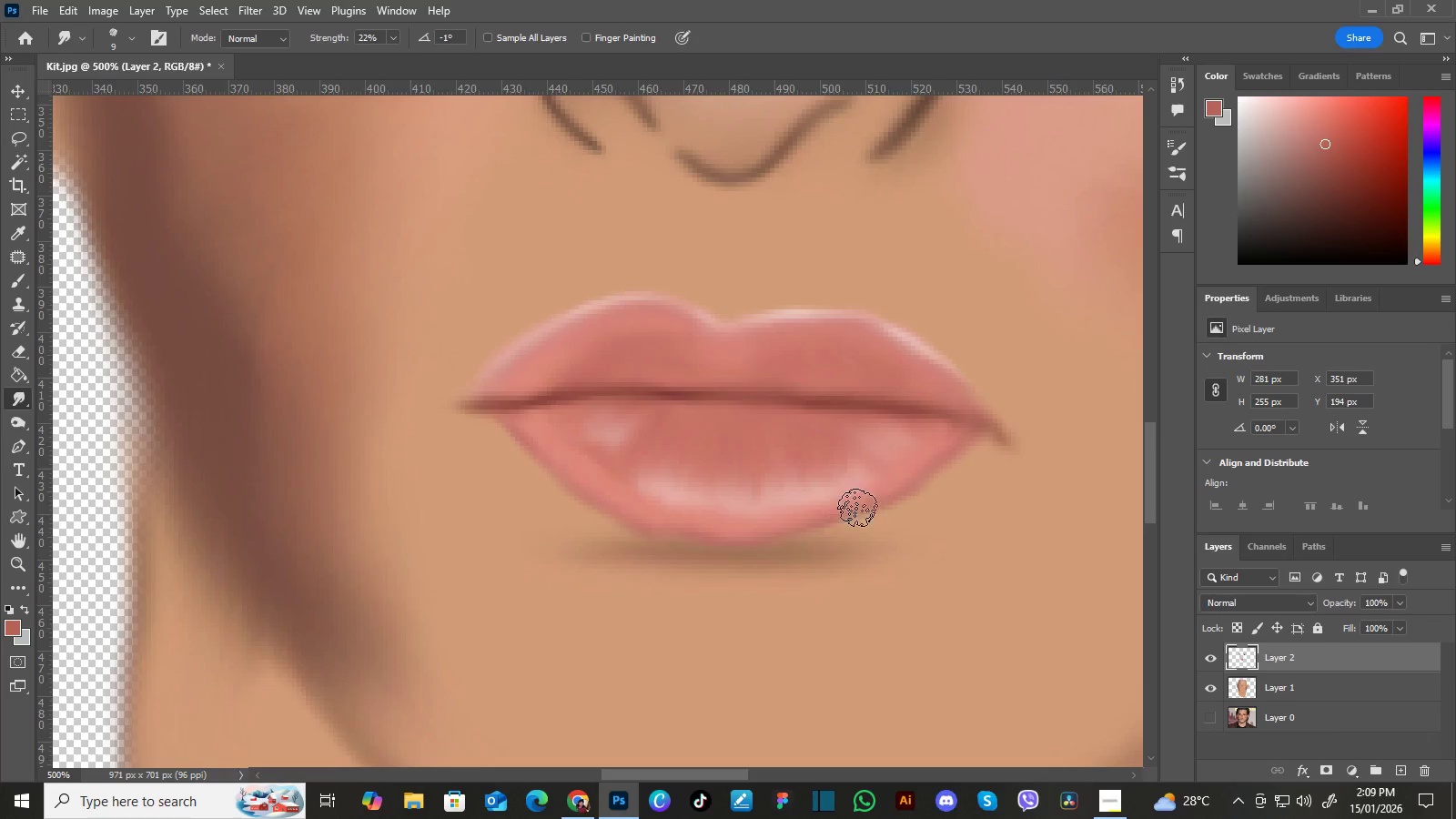 
key(Control+Minus)
 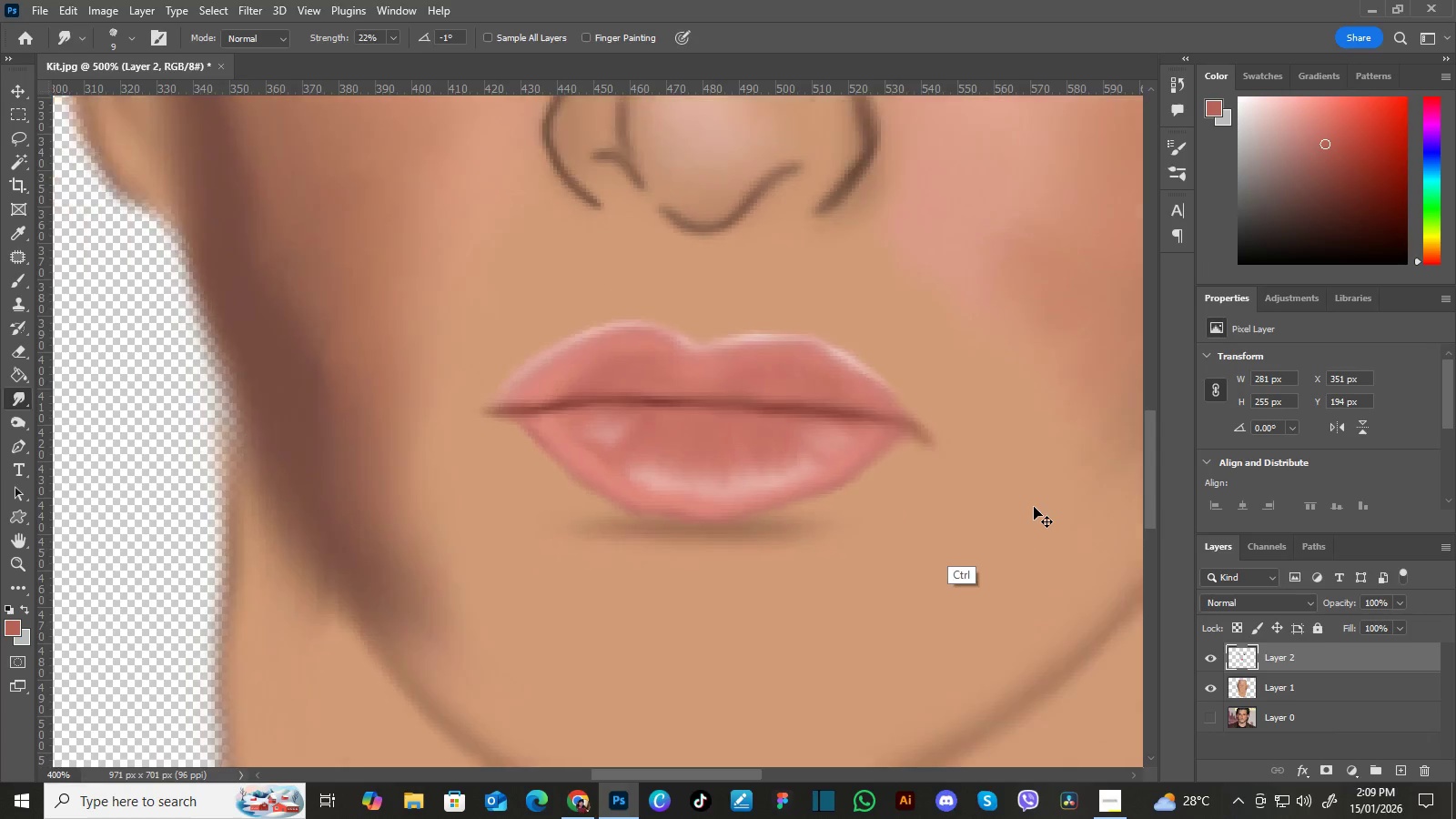 
key(Control+Minus)
 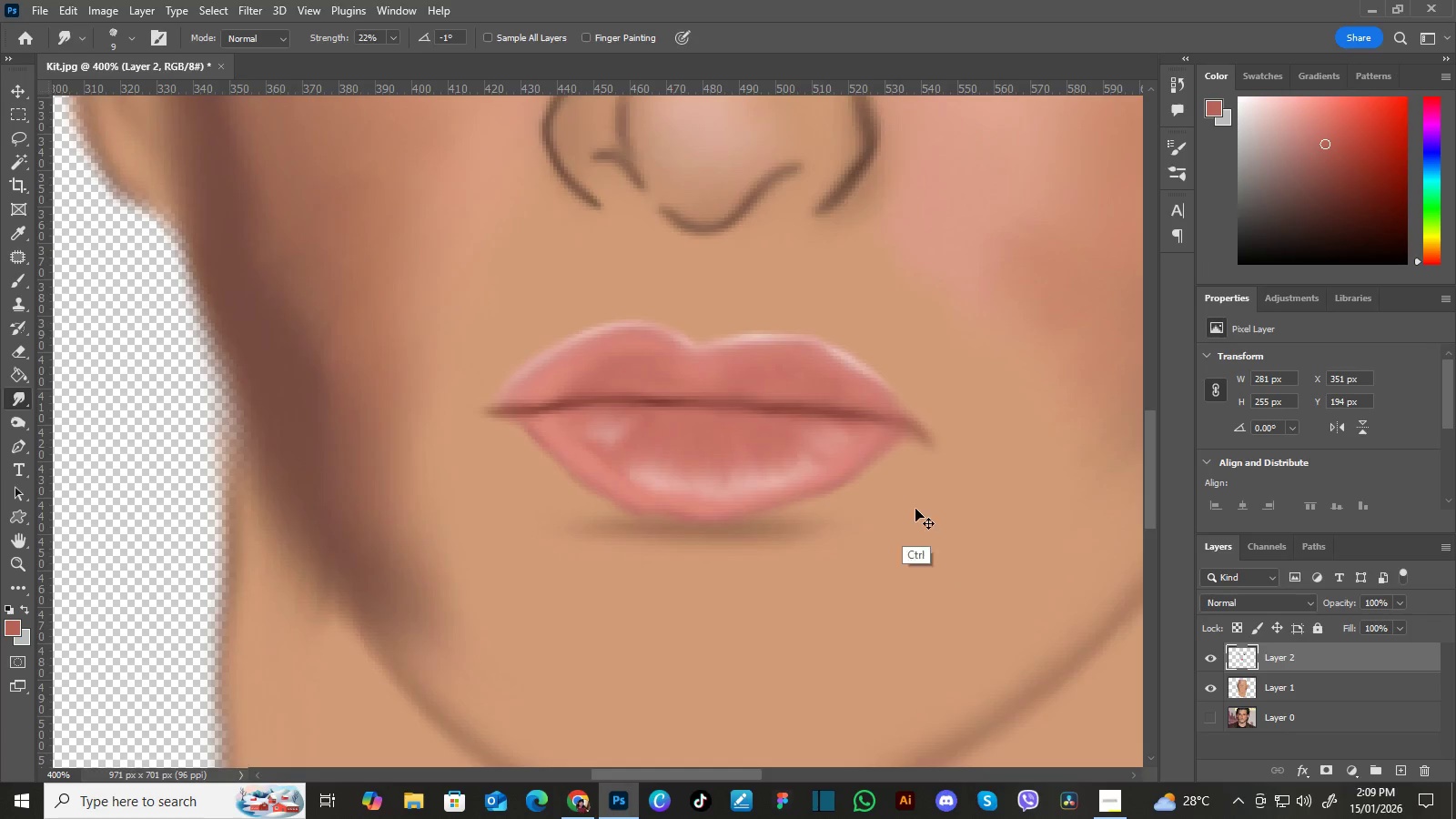 
key(Control+Minus)
 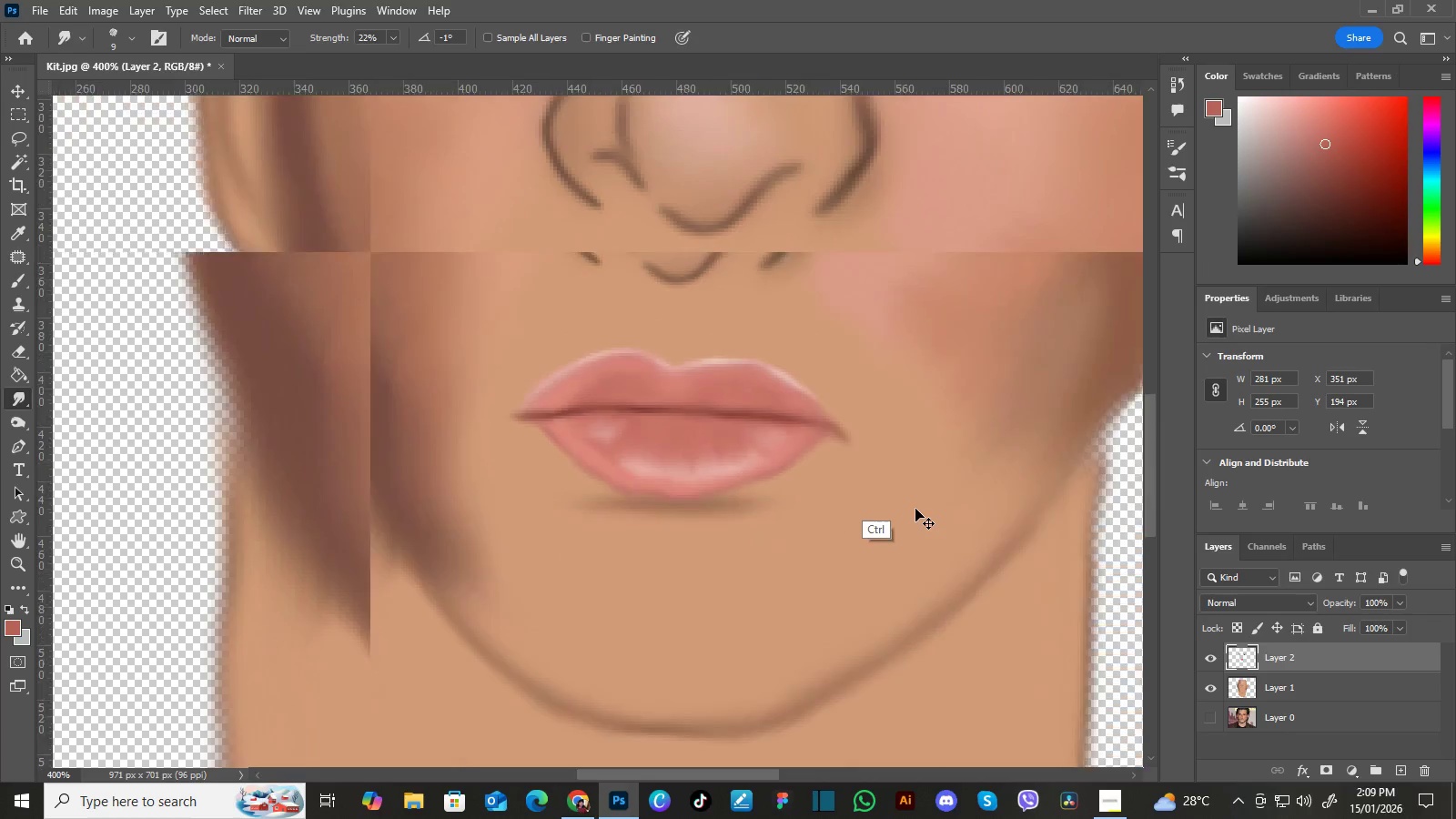 
key(Control+Minus)
 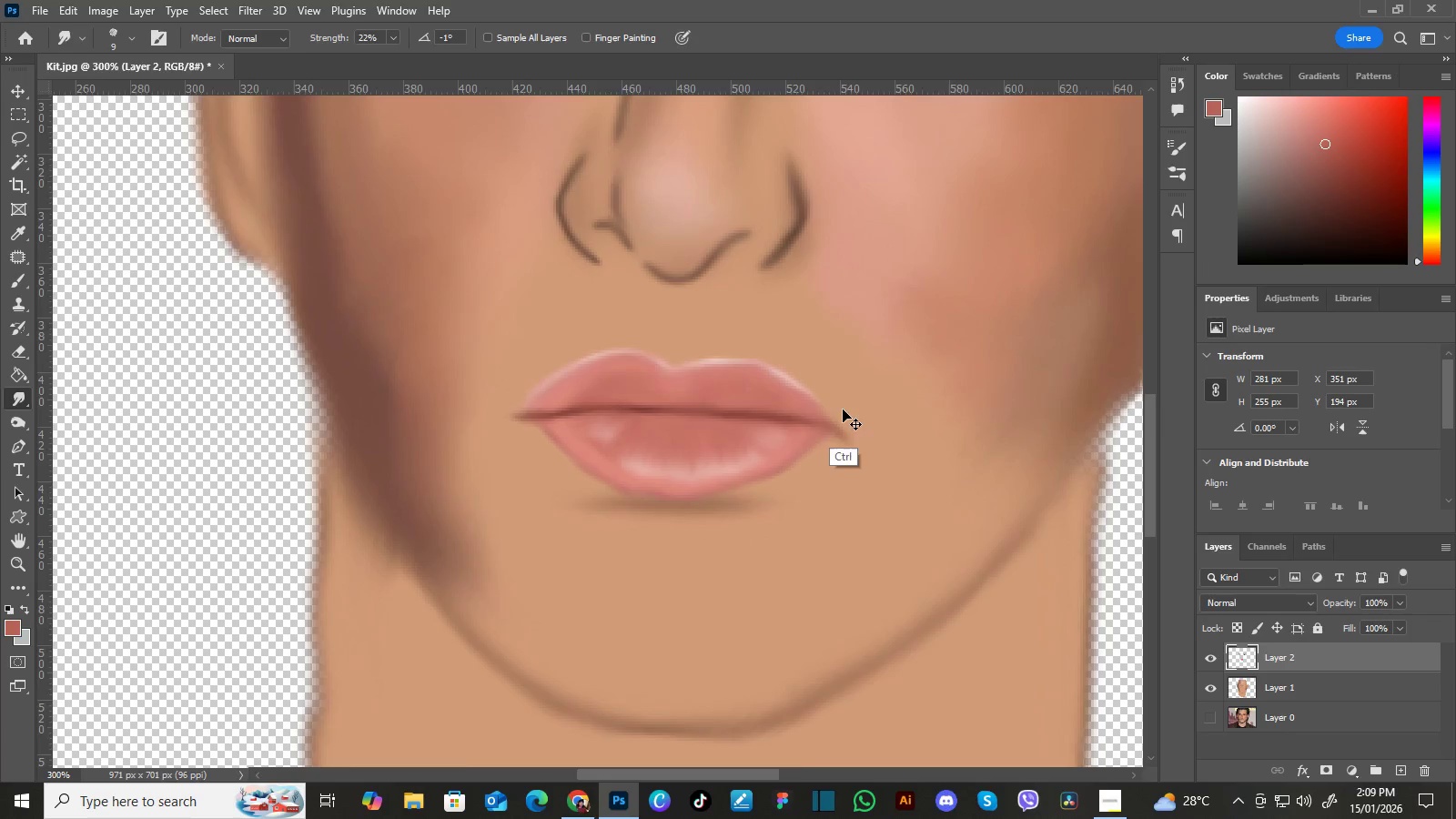 
key(Control+Minus)
 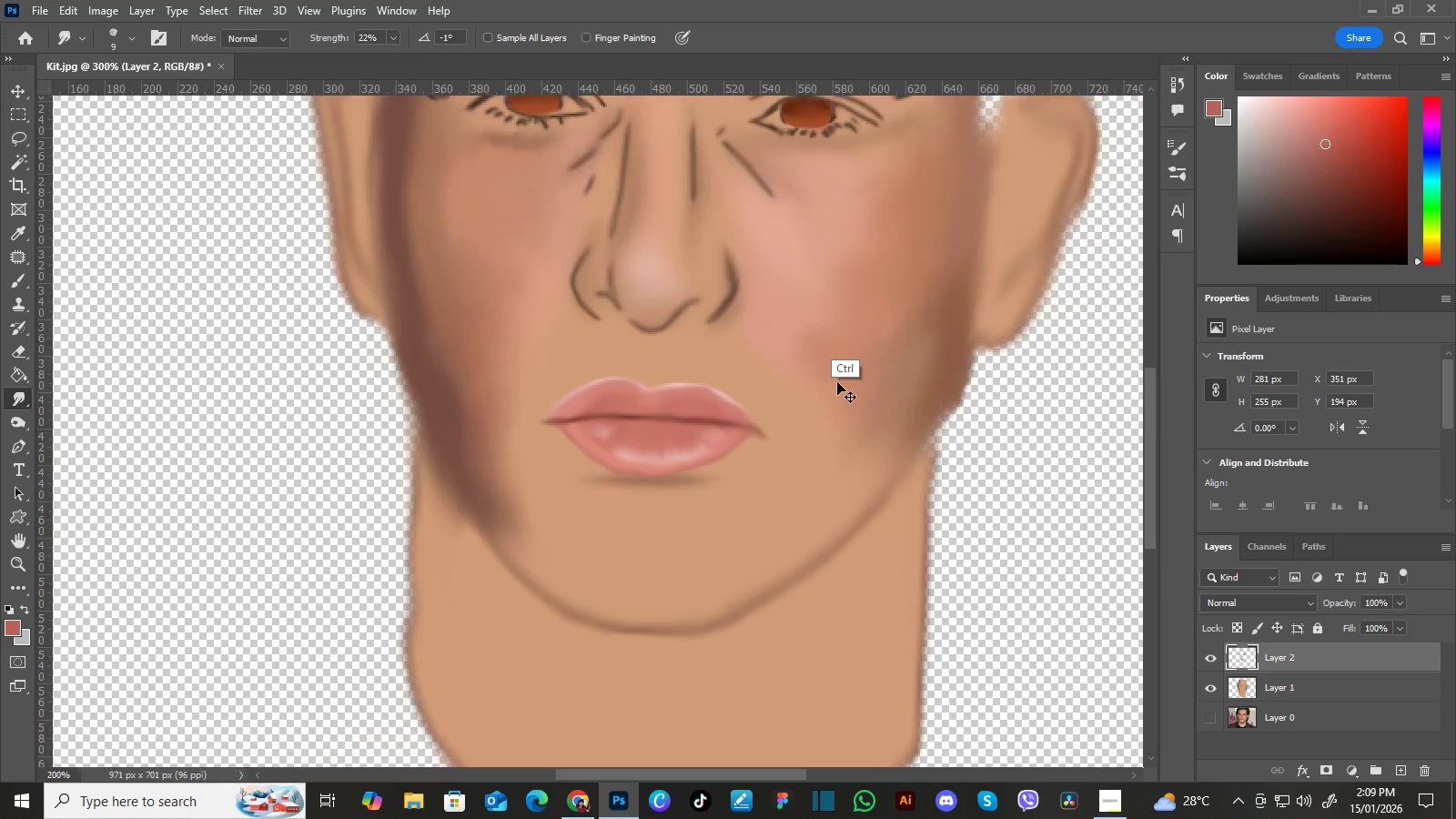 
key(Control+Minus)
 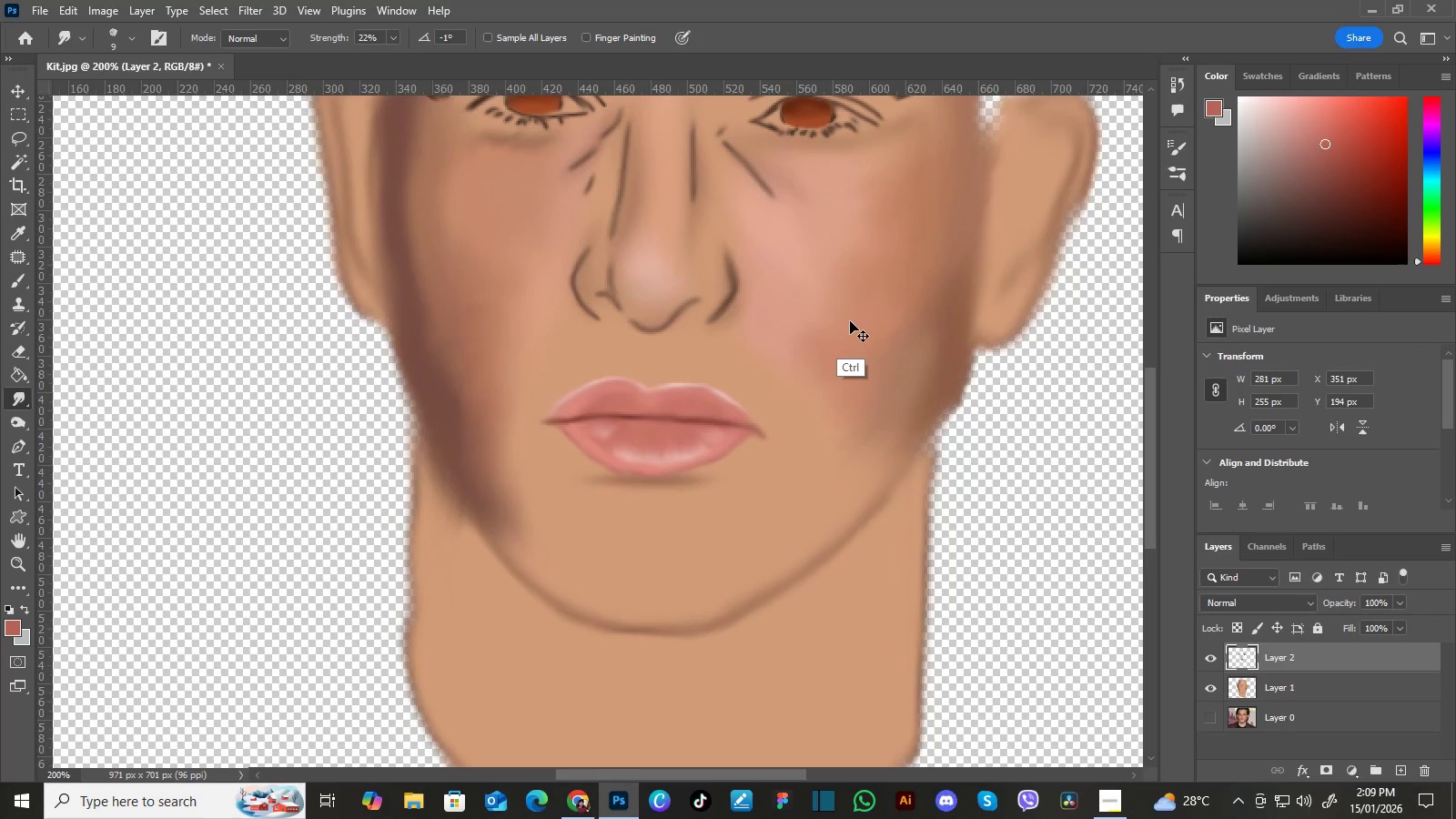 
key(Control+Minus)
 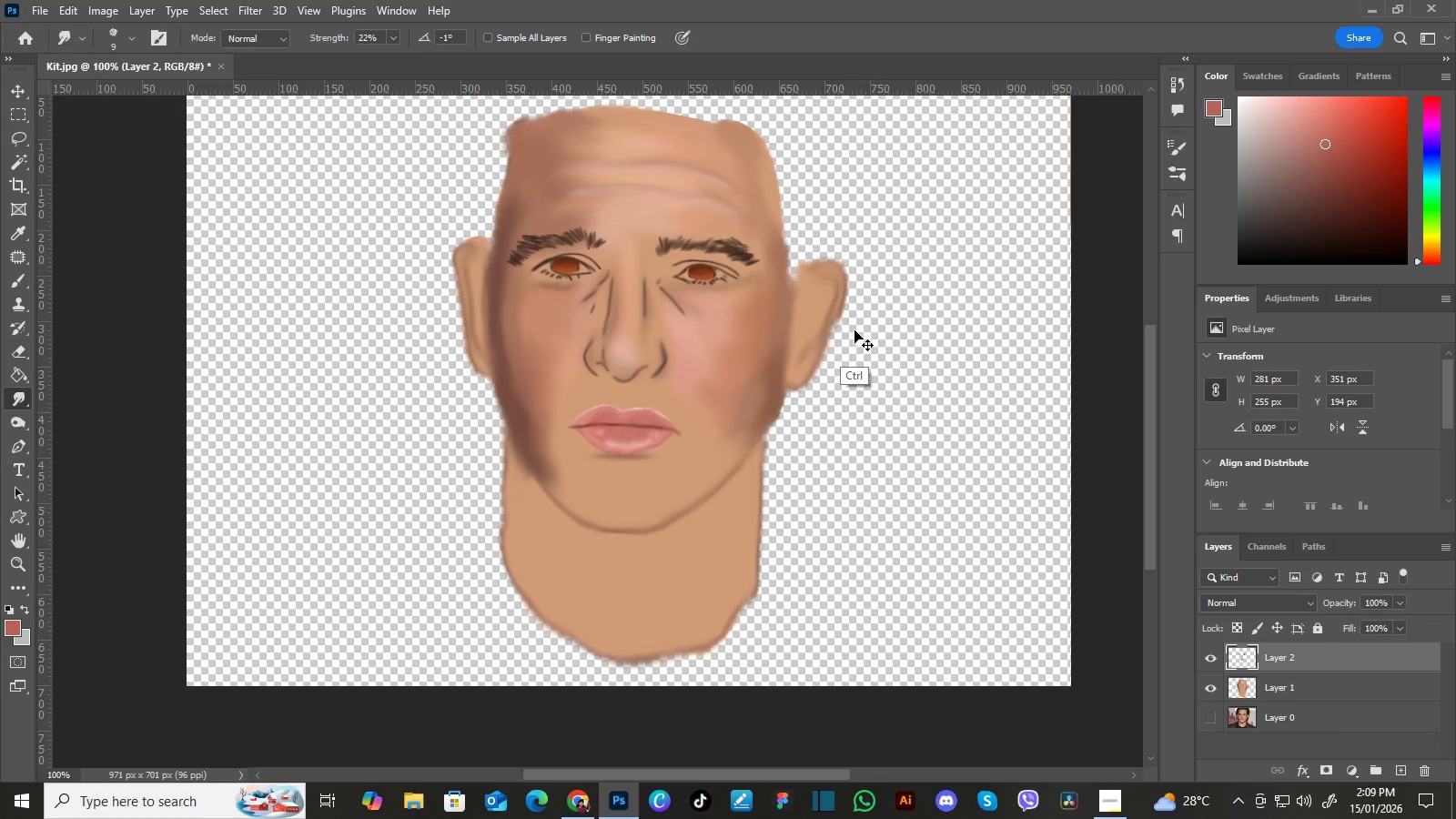 
key(Control+Equal)
 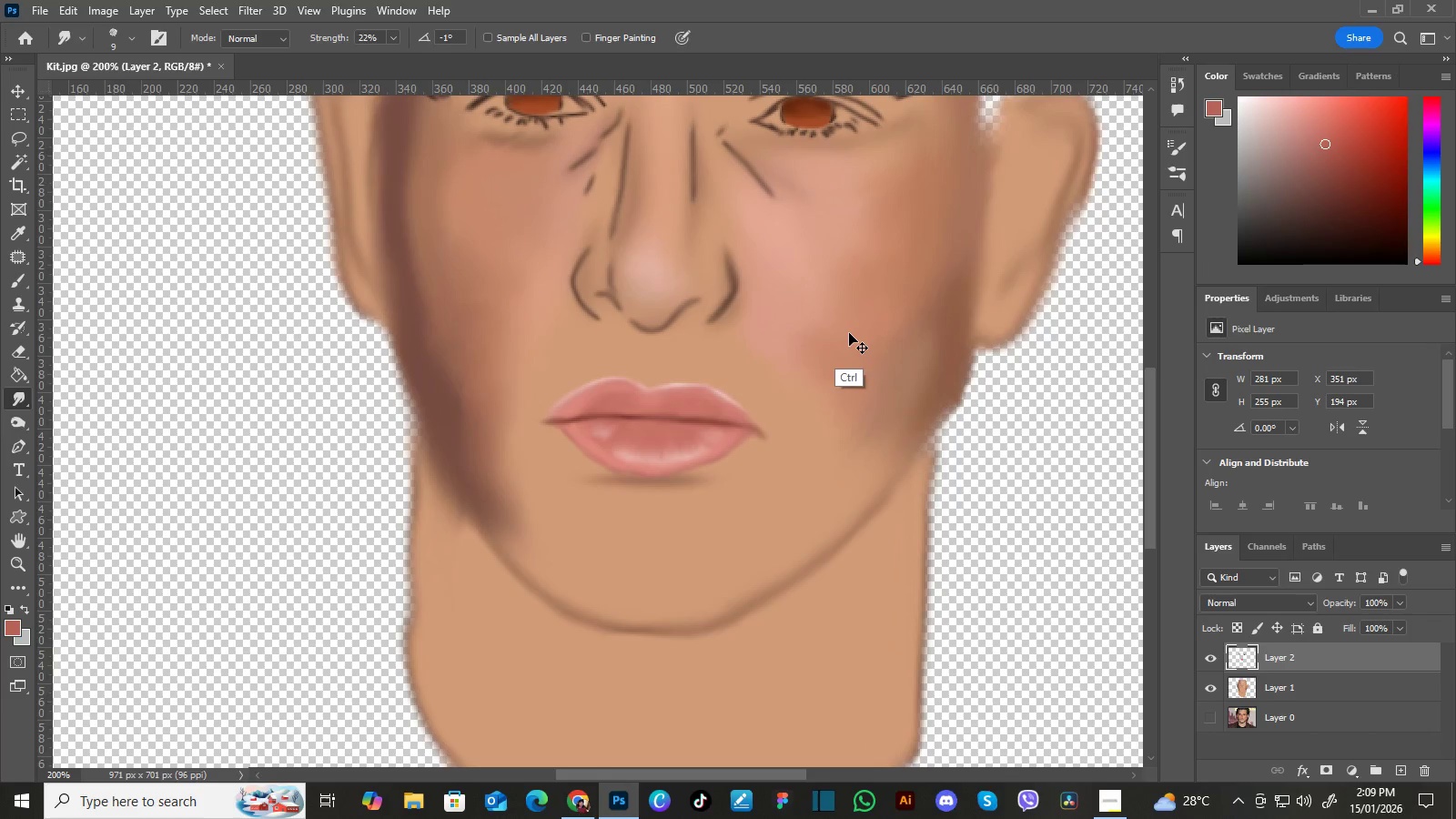 
key(Control+Minus)
 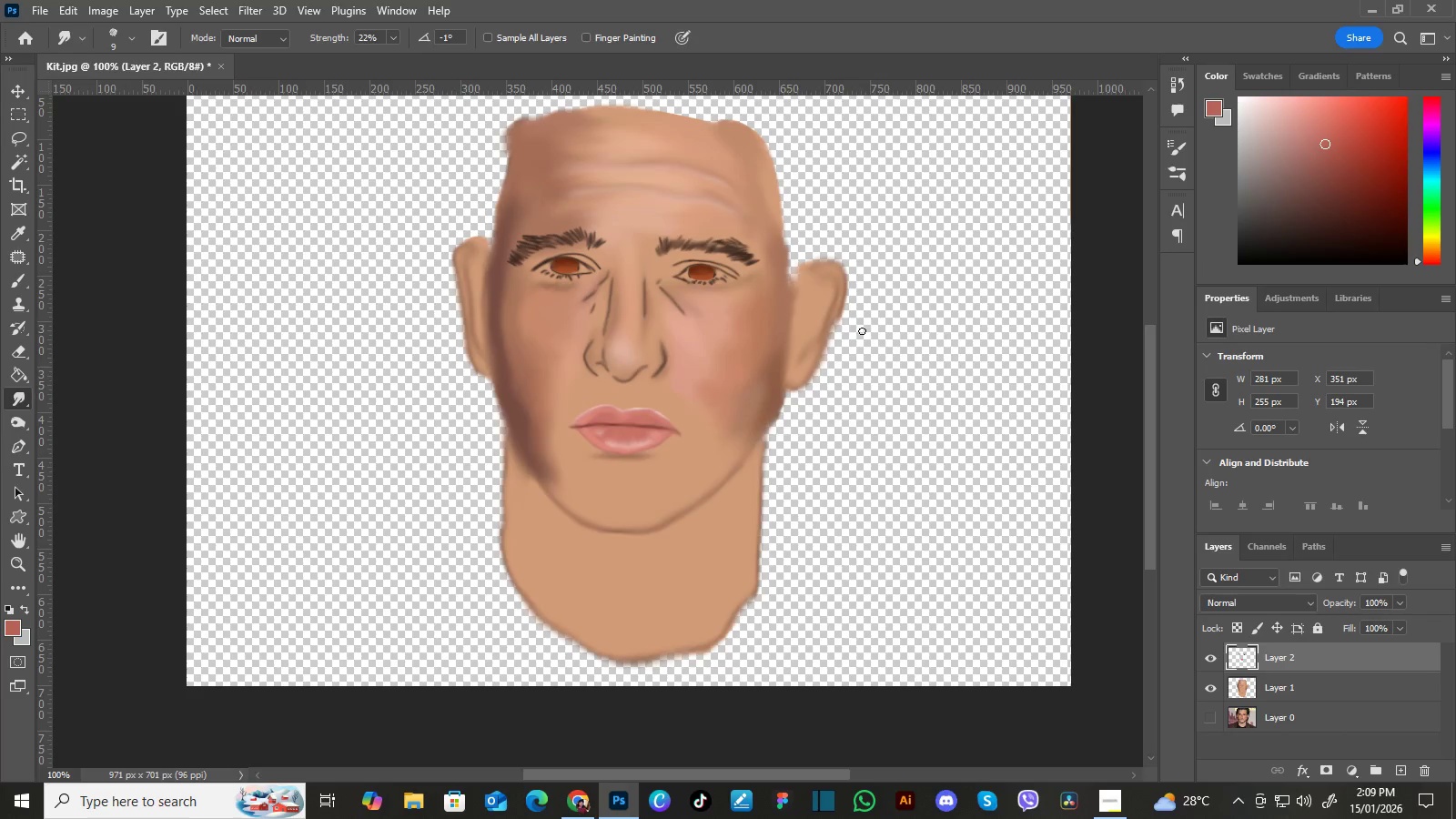 
hold_key(key=Space, duration=0.56)
 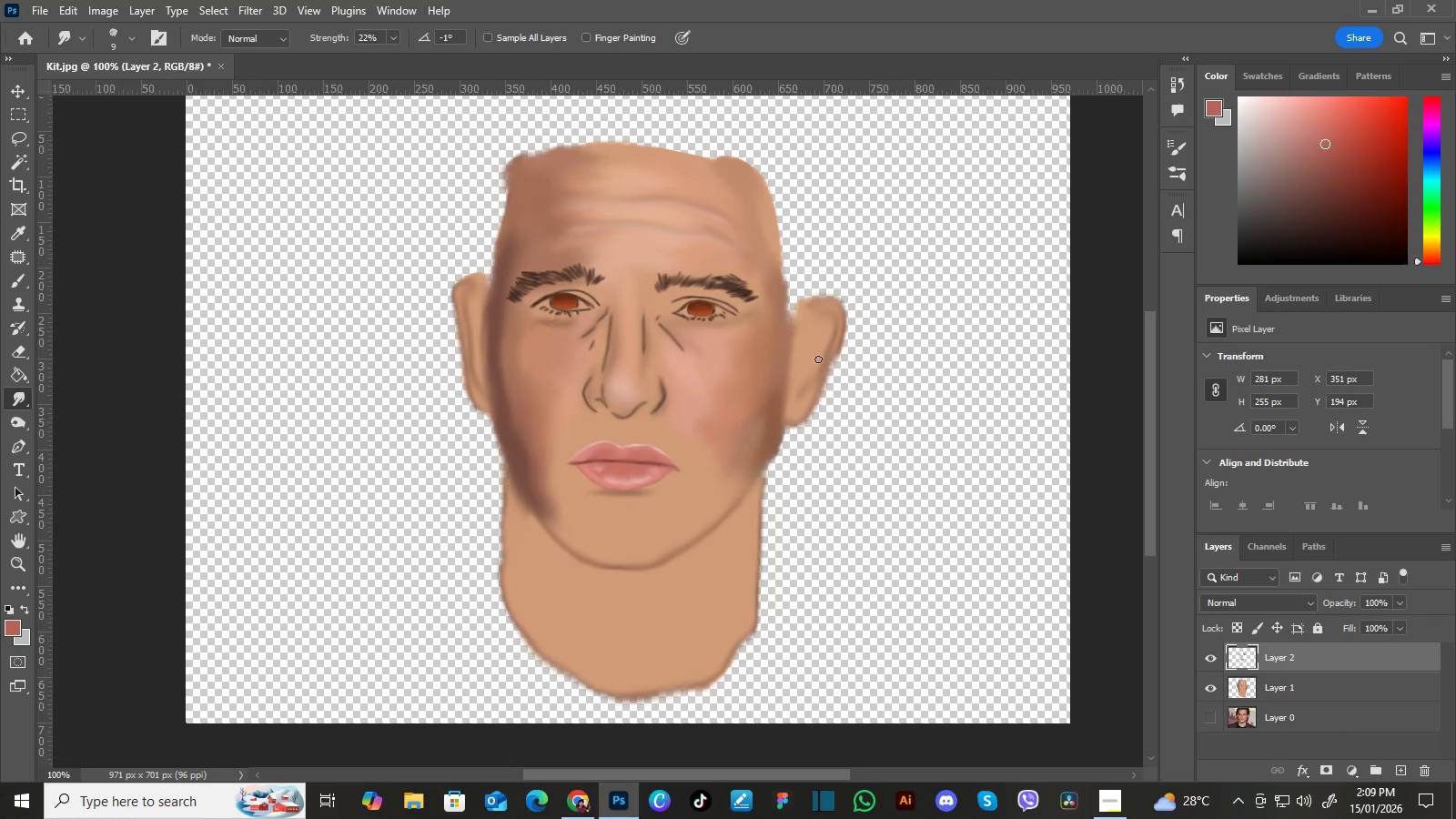 
left_click_drag(start_coordinate=[825, 357], to_coordinate=[824, 394])
 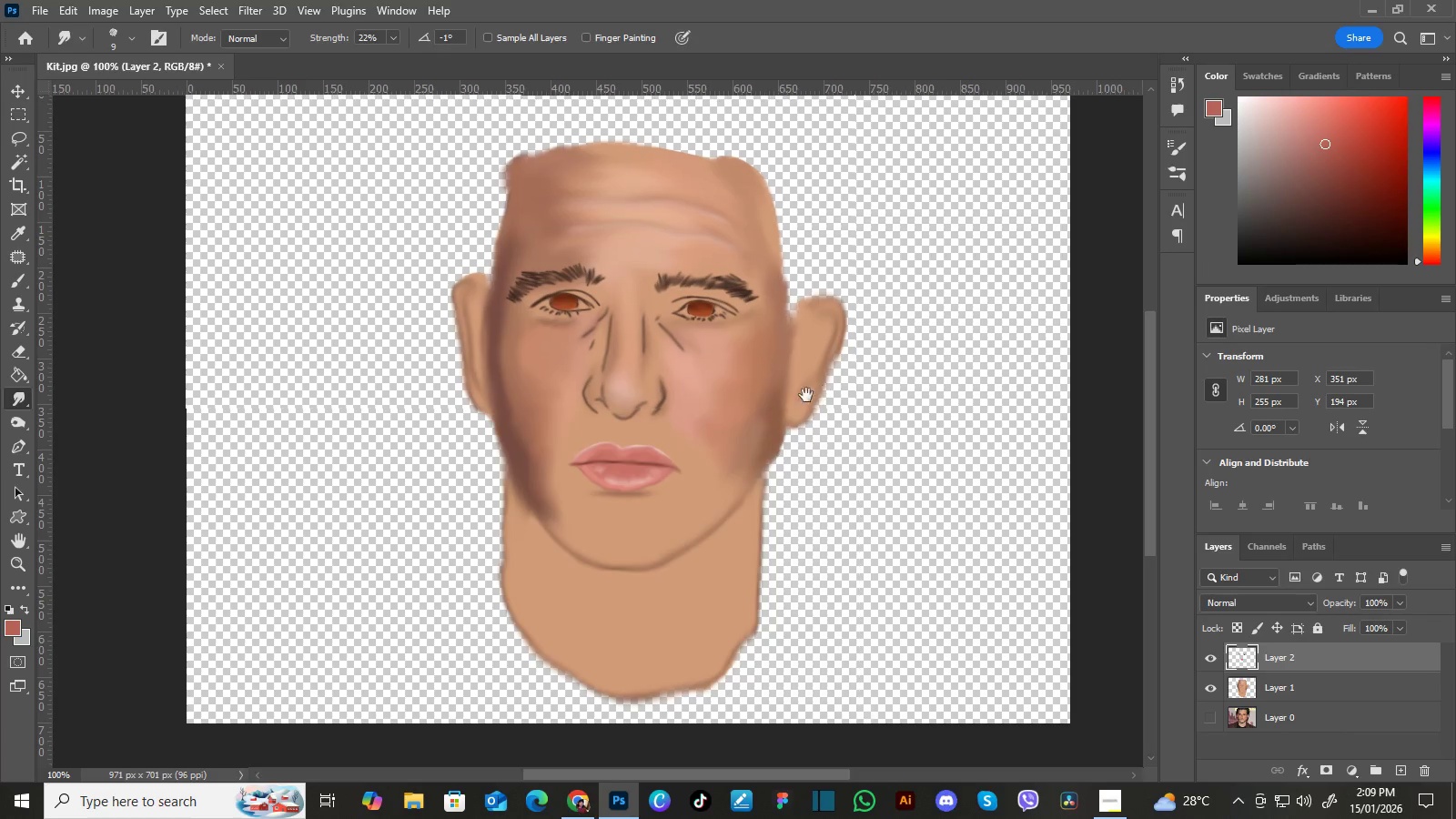 
left_click([1333, 691])
 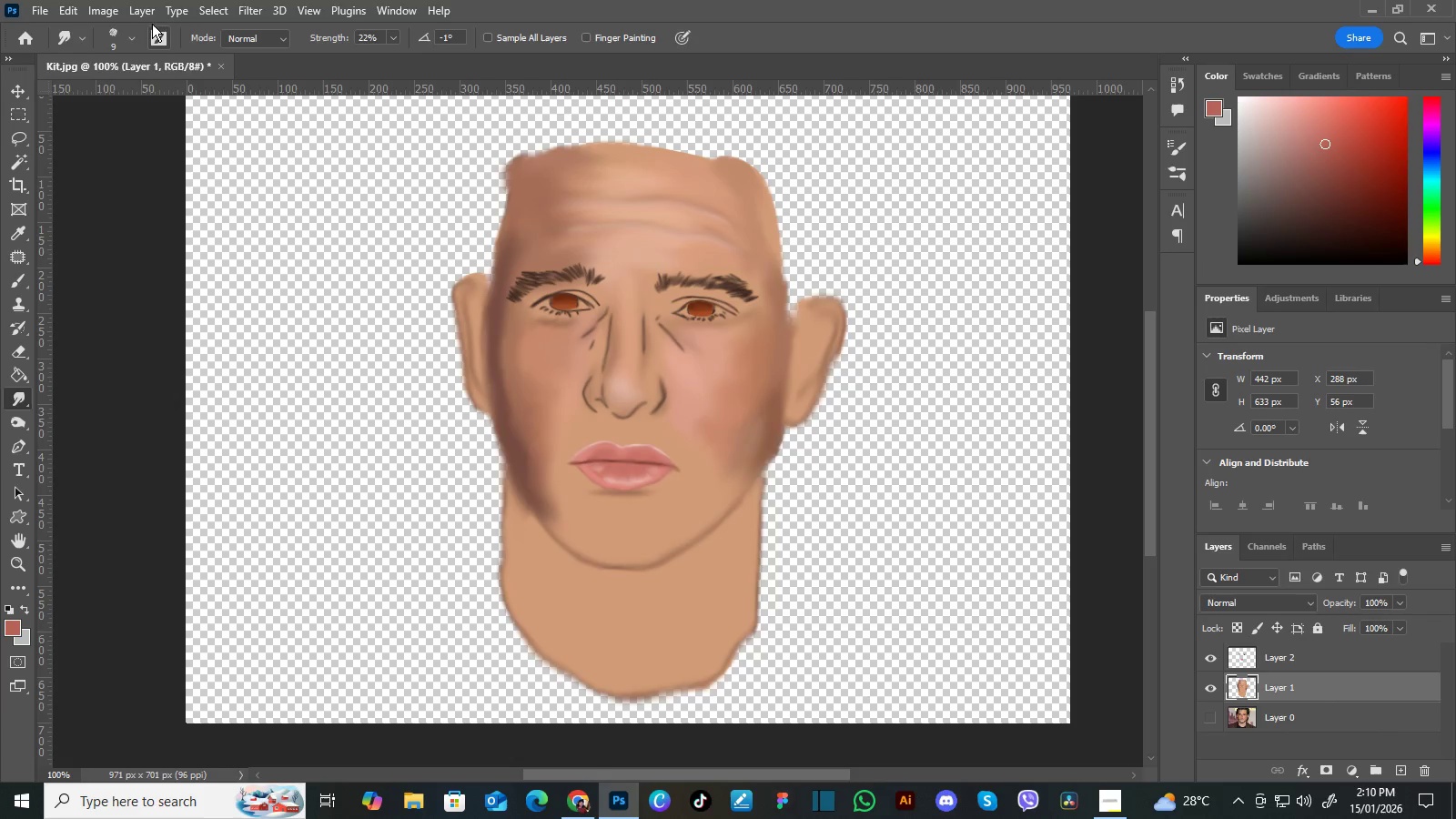 
left_click([108, 11])
 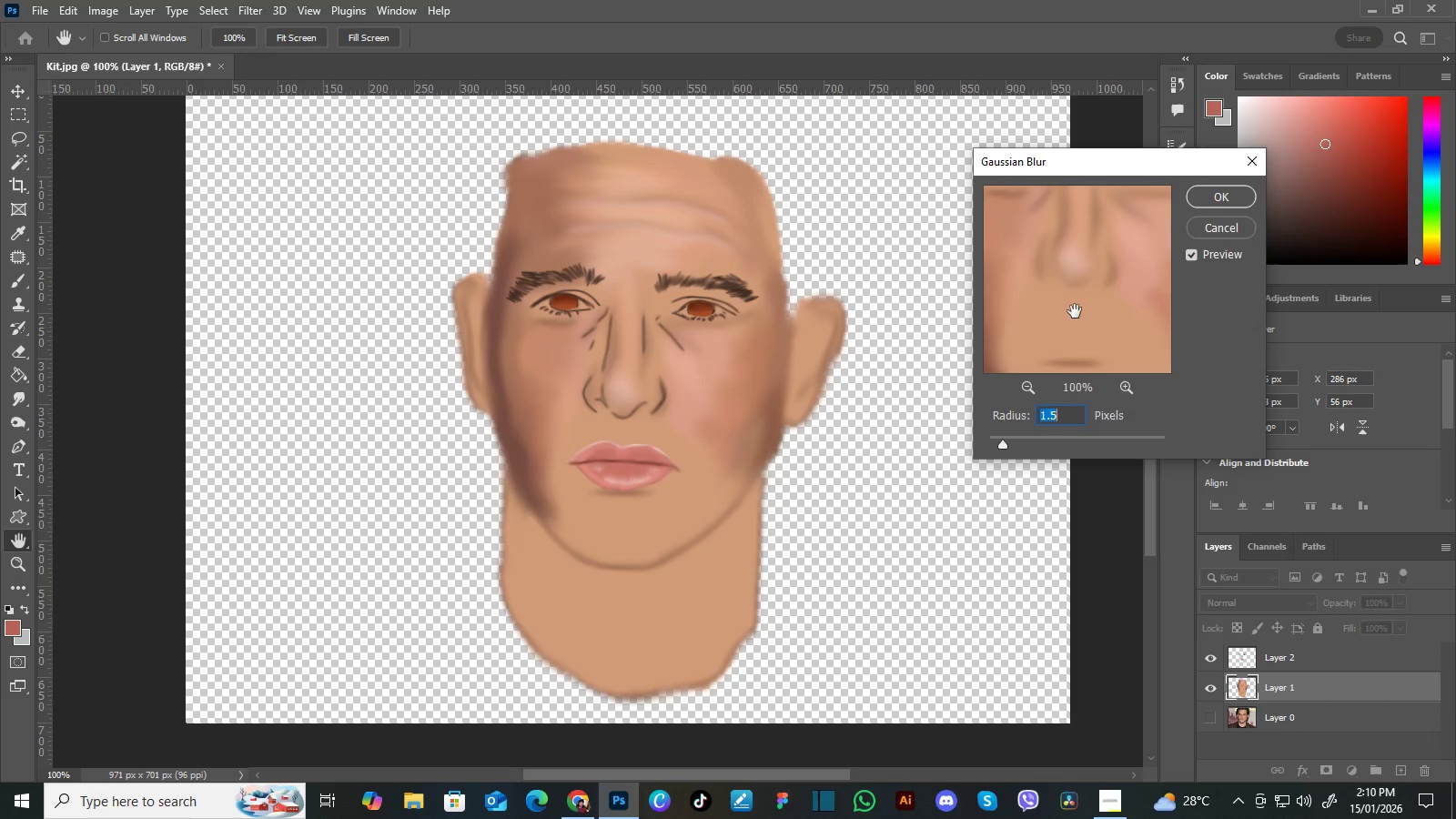 
wait(6.59)
 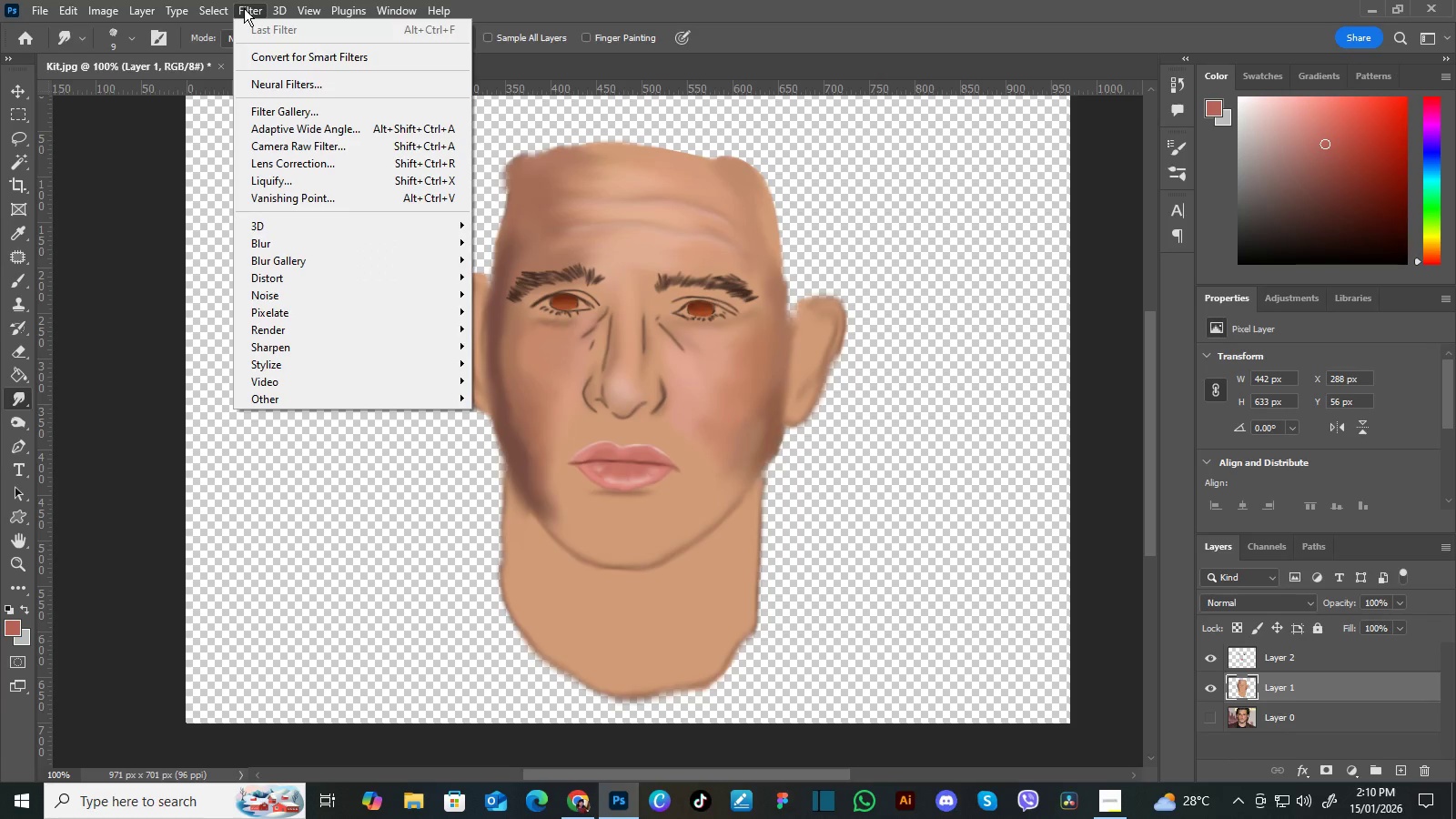 
left_click_drag(start_coordinate=[1001, 443], to_coordinate=[1019, 444])
 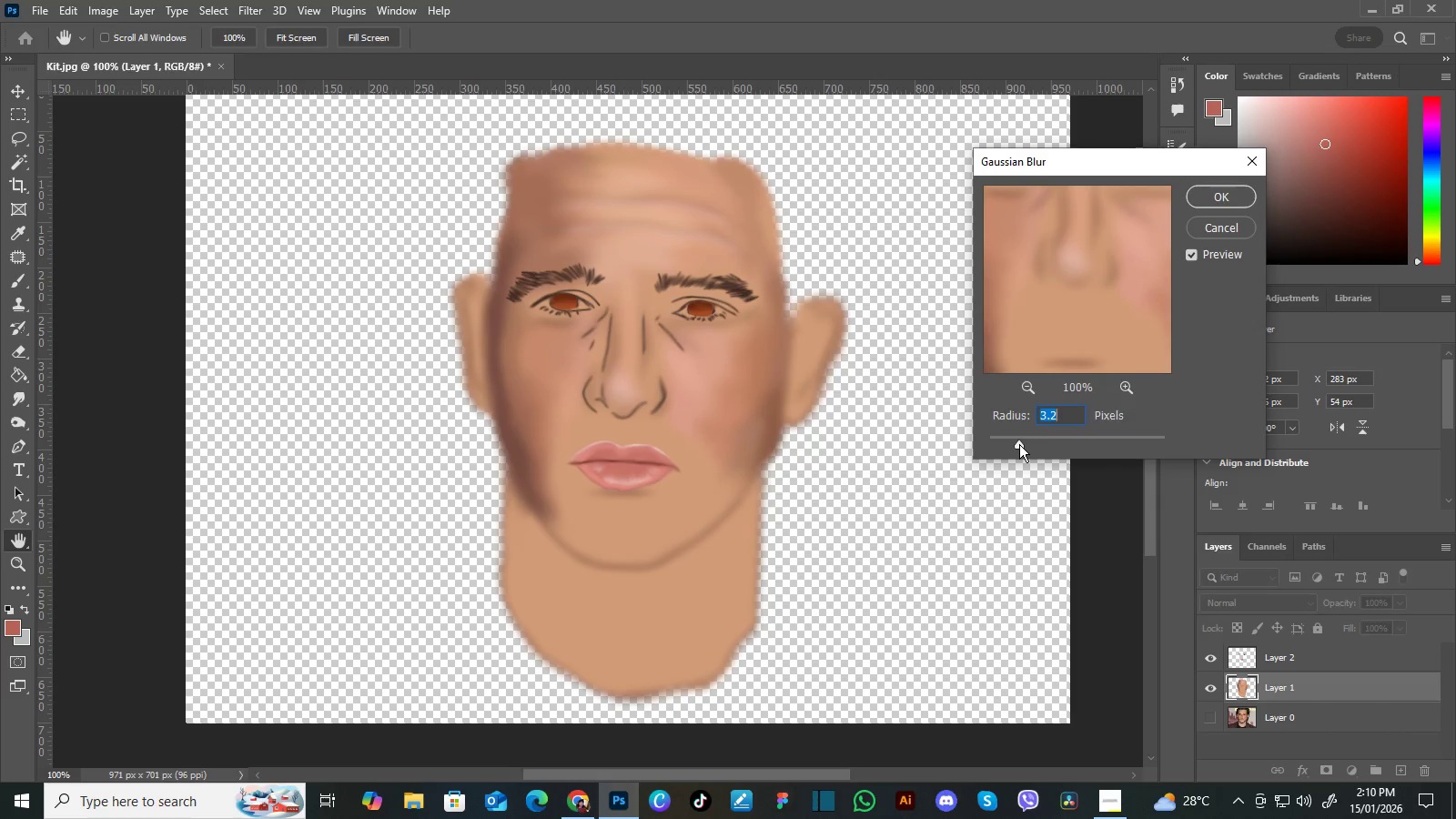 
left_click_drag(start_coordinate=[1019, 444], to_coordinate=[1046, 449])
 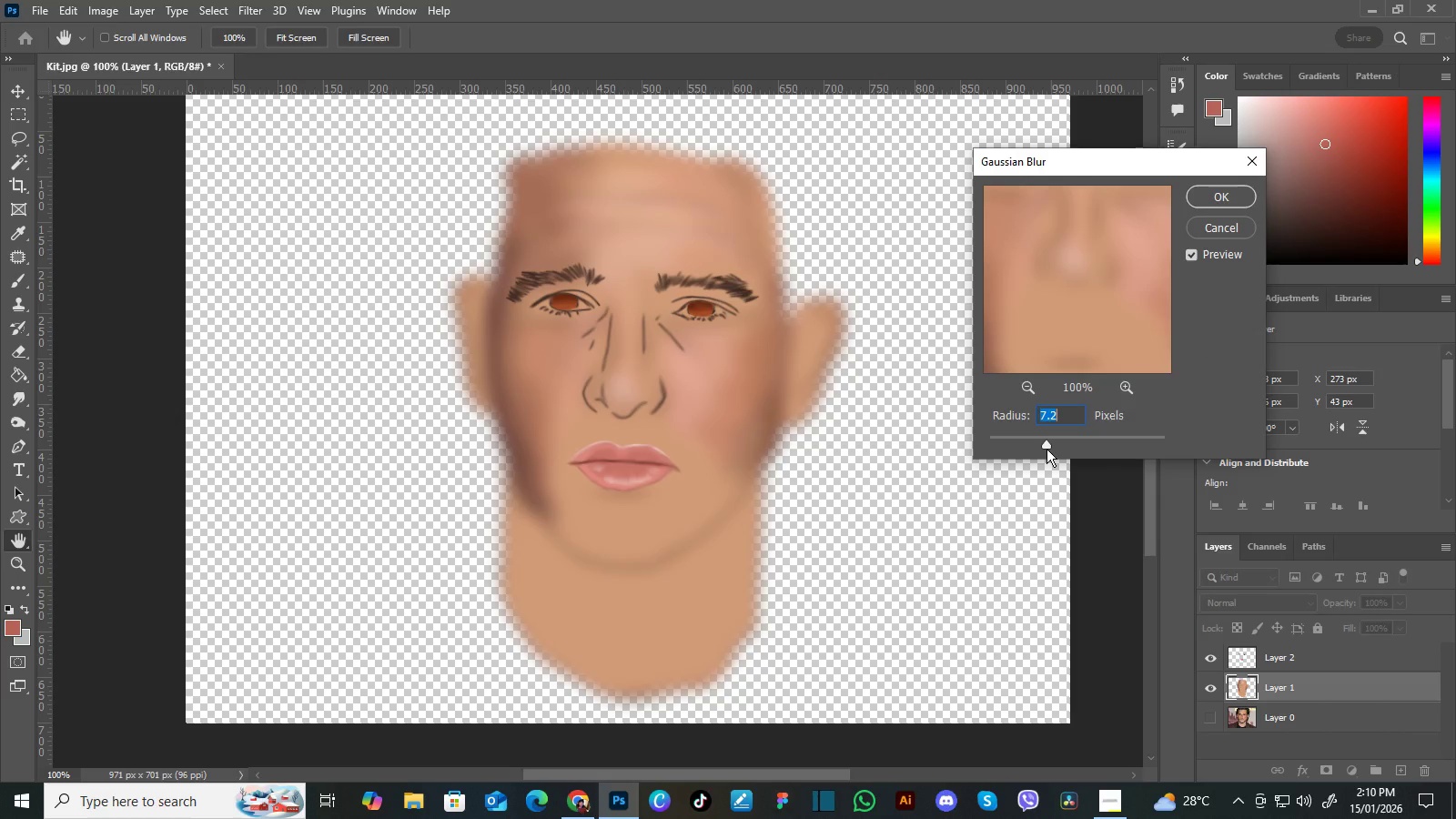 
left_click_drag(start_coordinate=[1046, 449], to_coordinate=[1059, 448])
 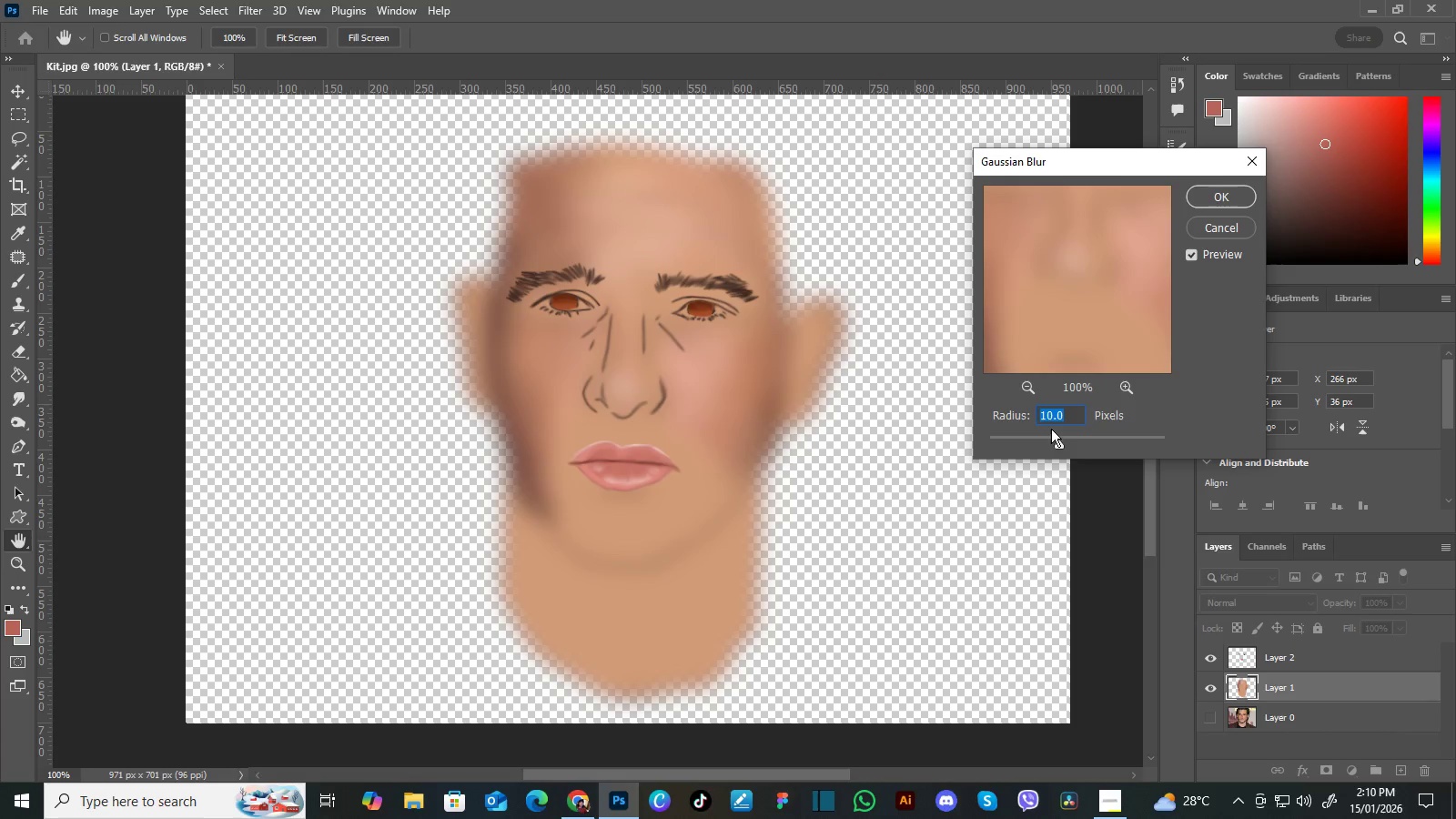 
left_click_drag(start_coordinate=[1058, 442], to_coordinate=[1071, 446])
 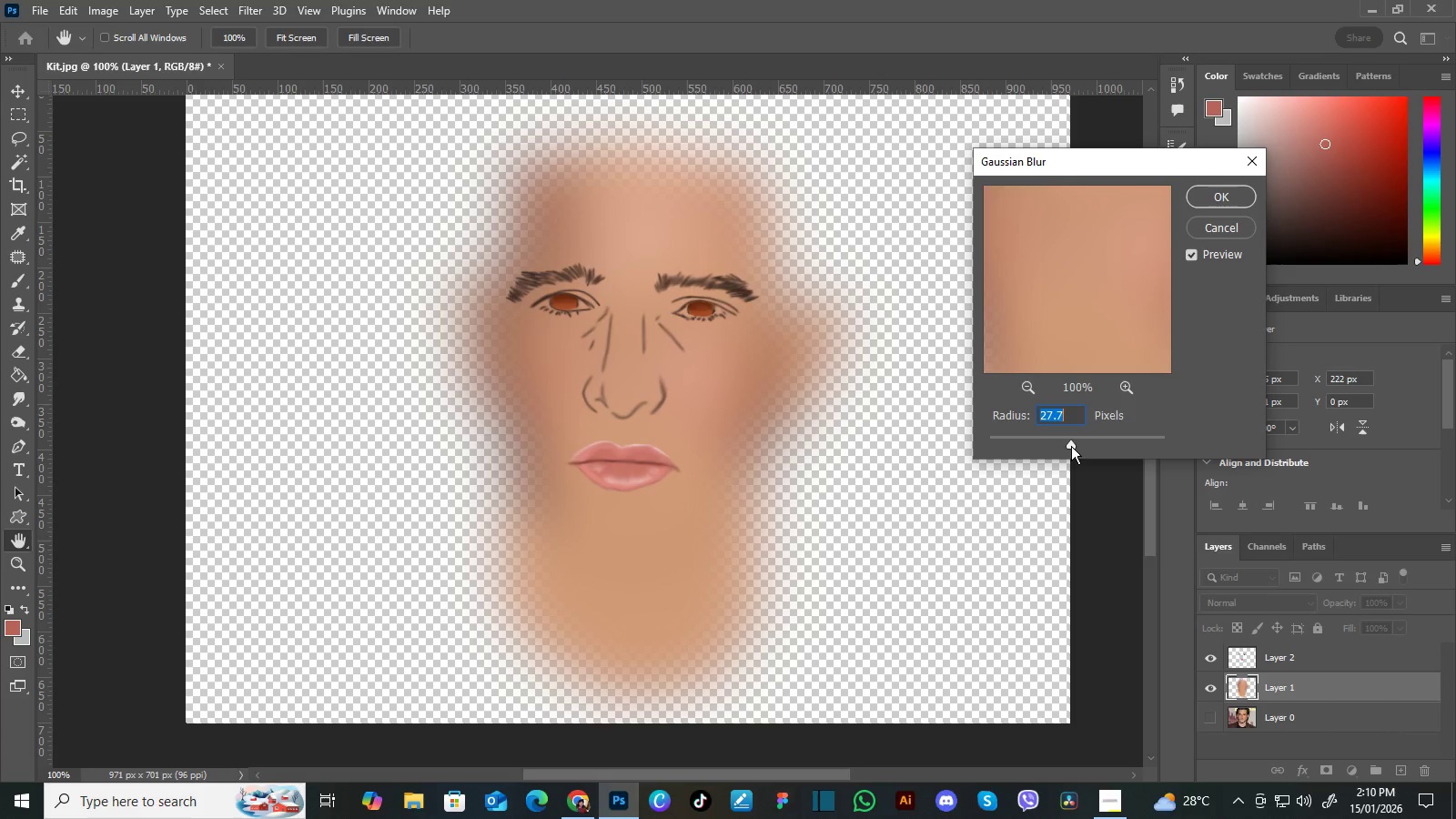 
left_click_drag(start_coordinate=[1071, 446], to_coordinate=[1052, 444])
 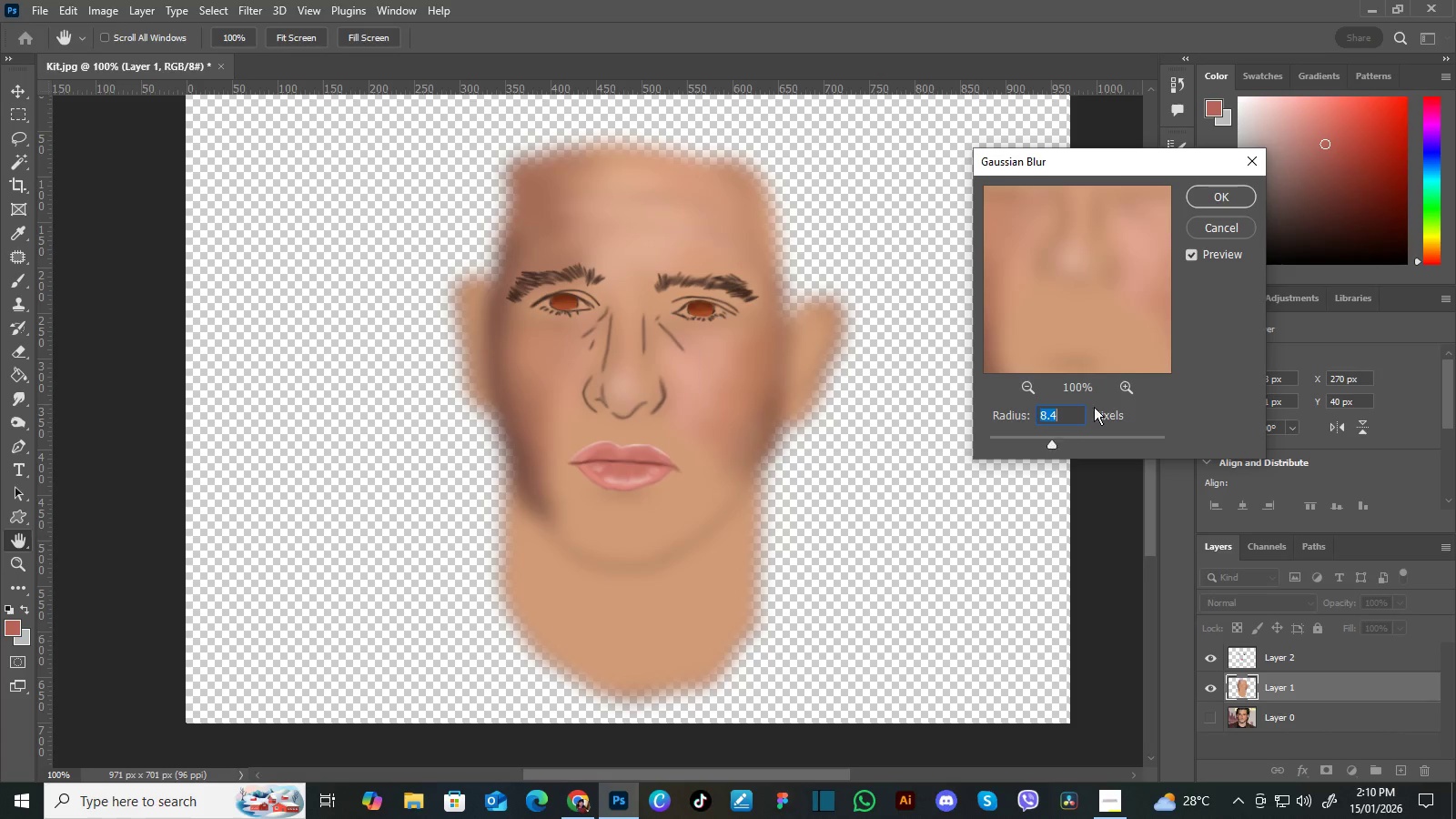 
left_click([1211, 228])
 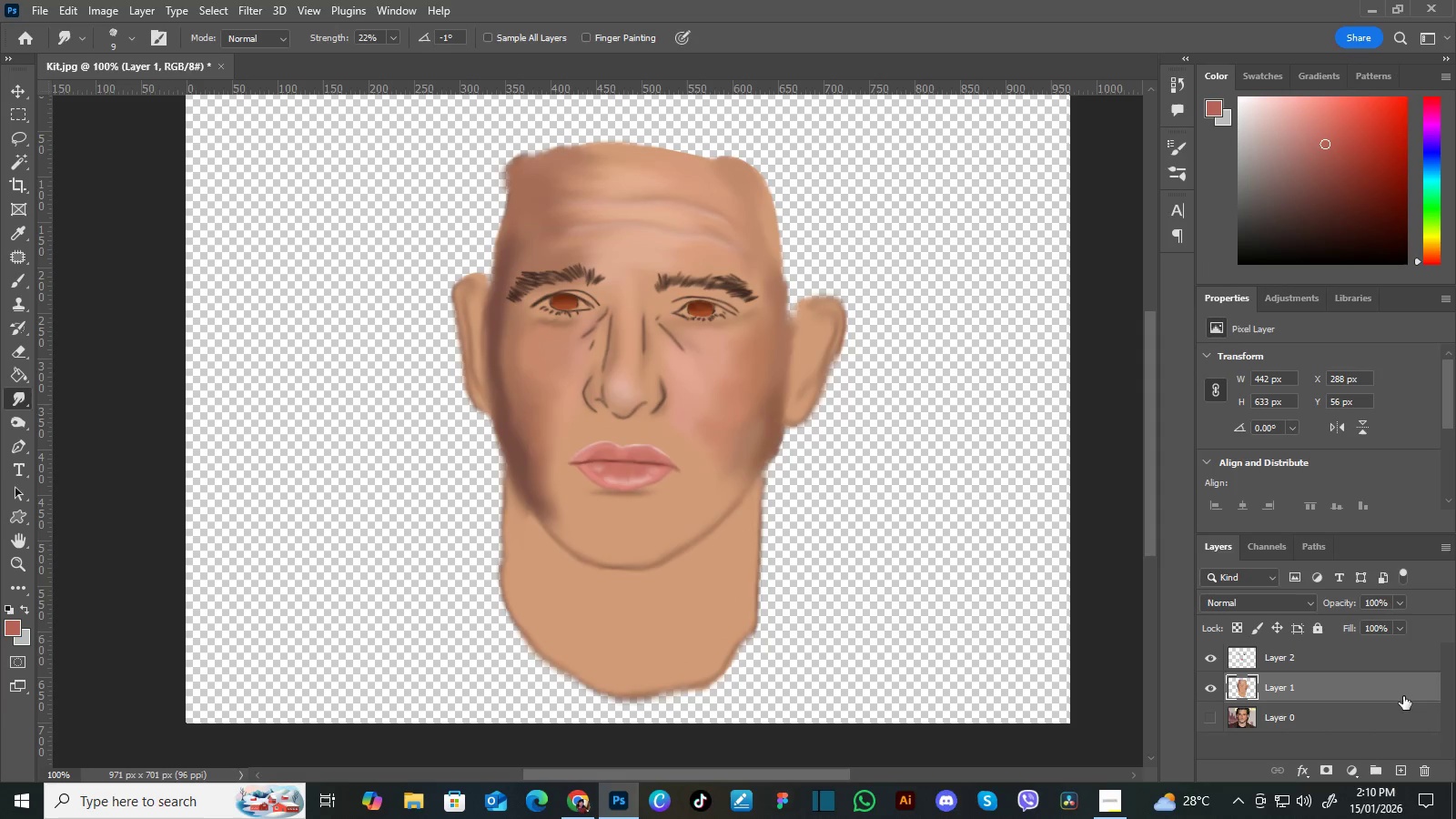 
left_click_drag(start_coordinate=[1403, 687], to_coordinate=[1408, 763])
 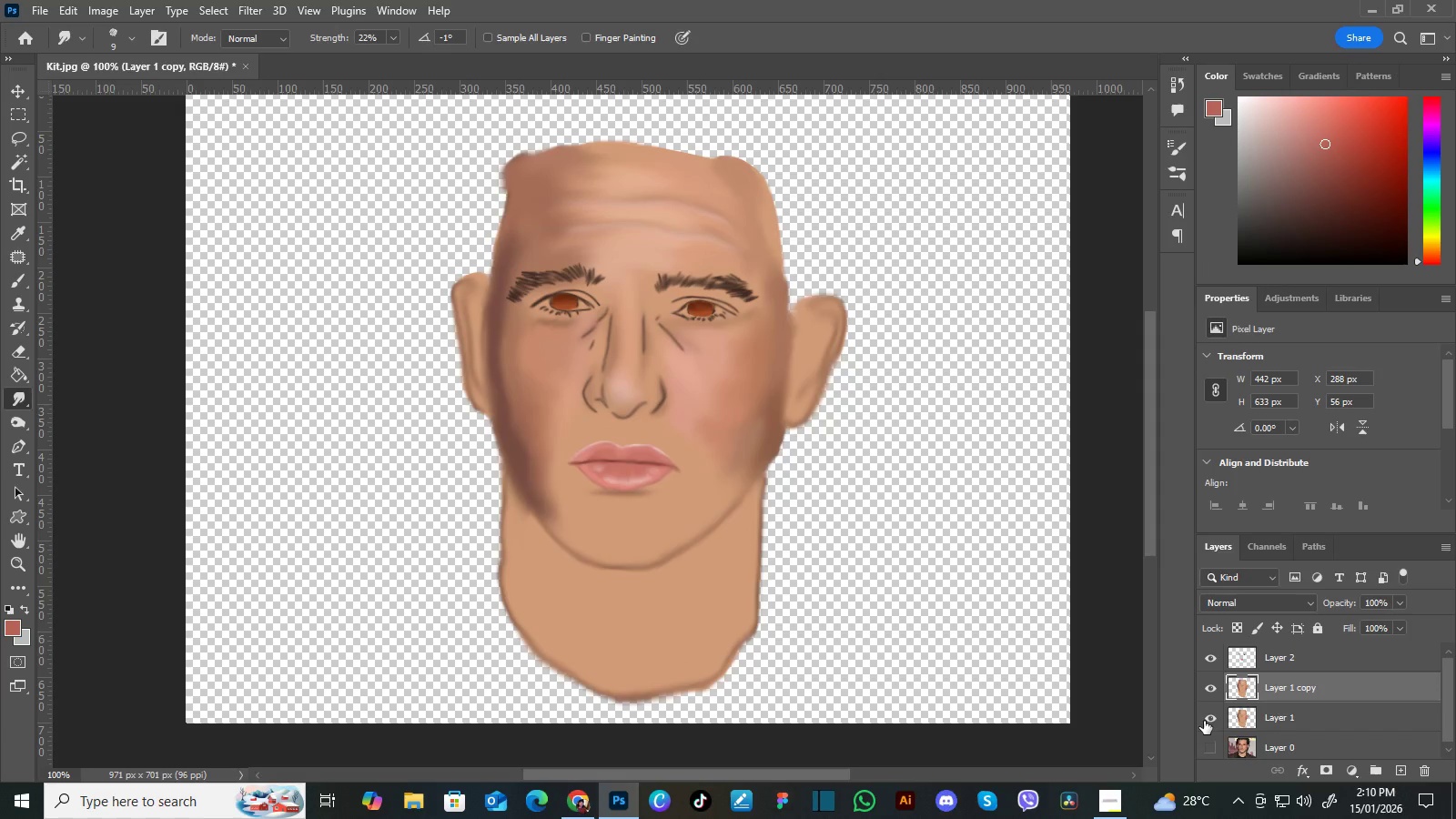 
left_click([1204, 721])
 